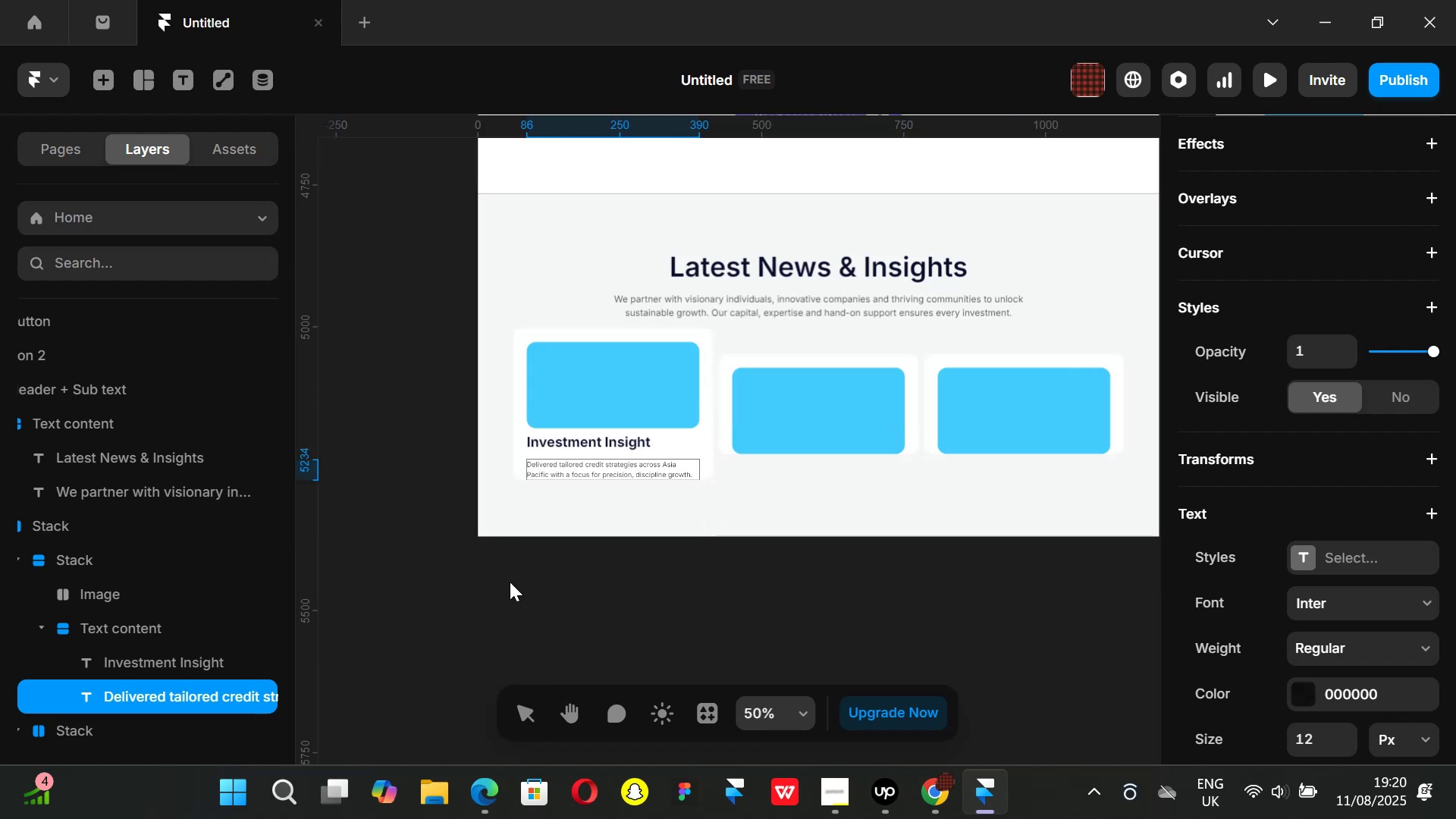 
hold_key(key=ShiftLeft, duration=0.54)
scroll: coordinate [514, 579], scroll_direction: up, amount: 1.0
 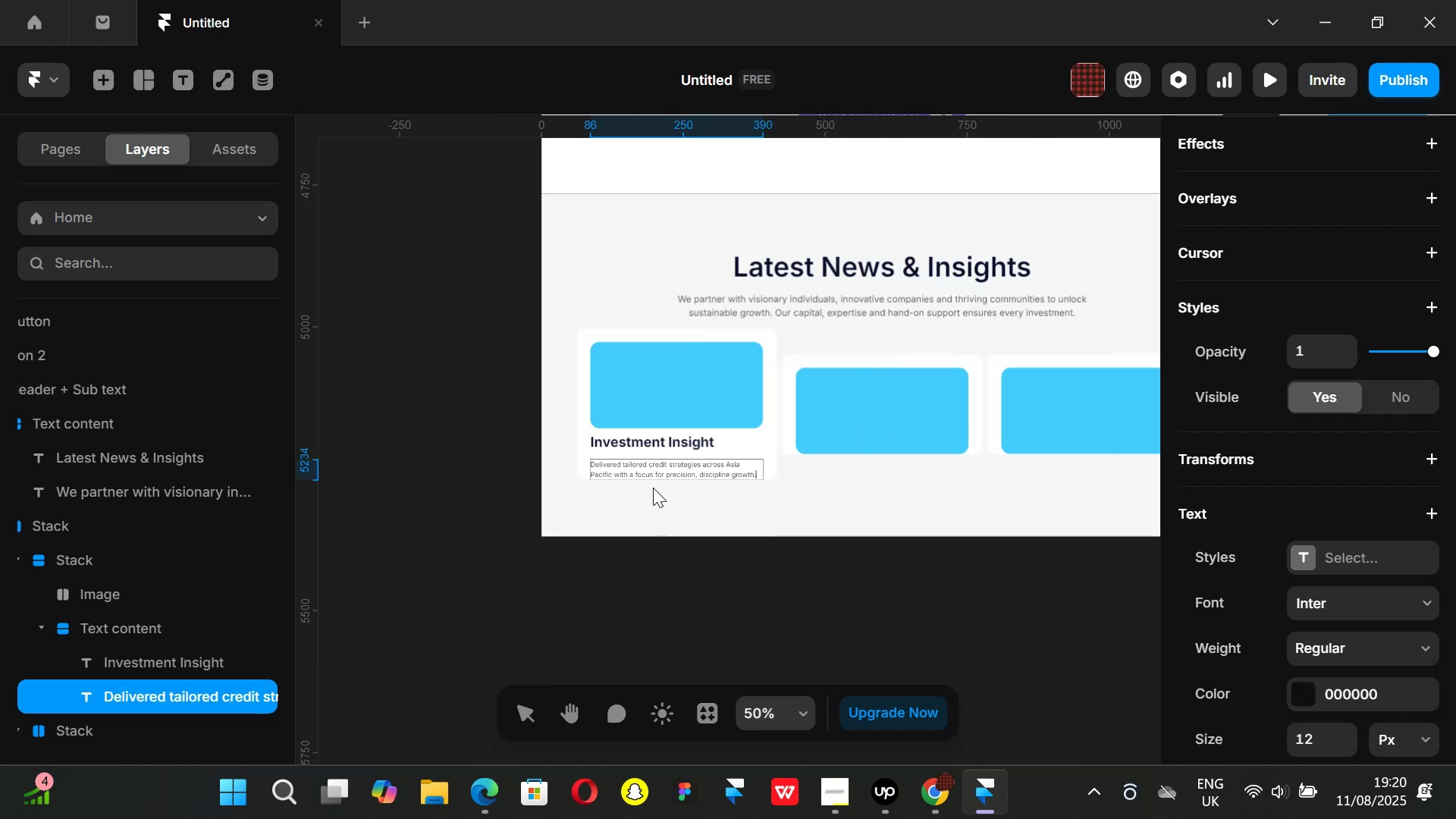 
hold_key(key=ControlLeft, duration=0.45)
scroll: coordinate [670, 476], scroll_direction: up, amount: 1.0
 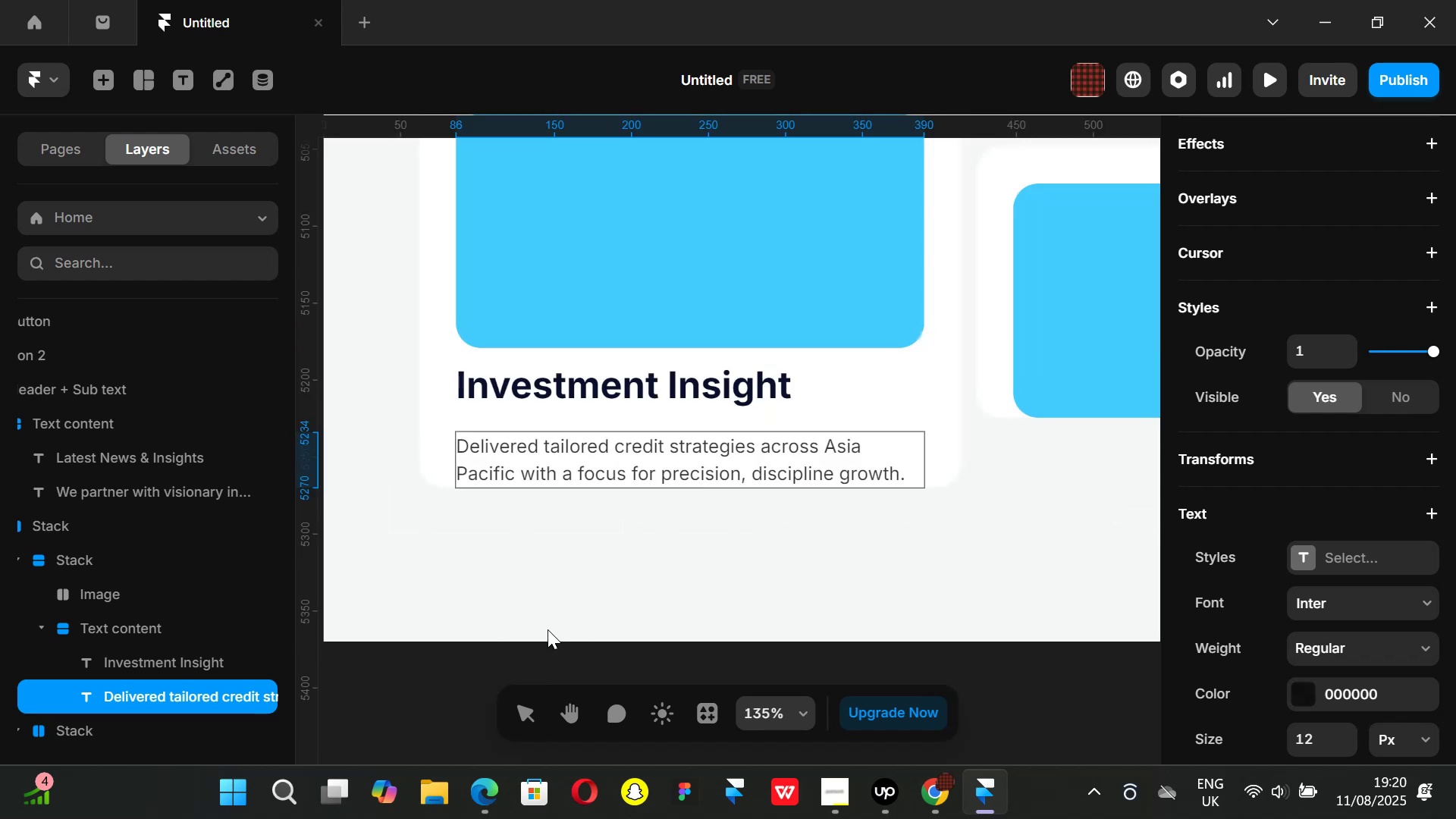 
left_click([488, 657])
 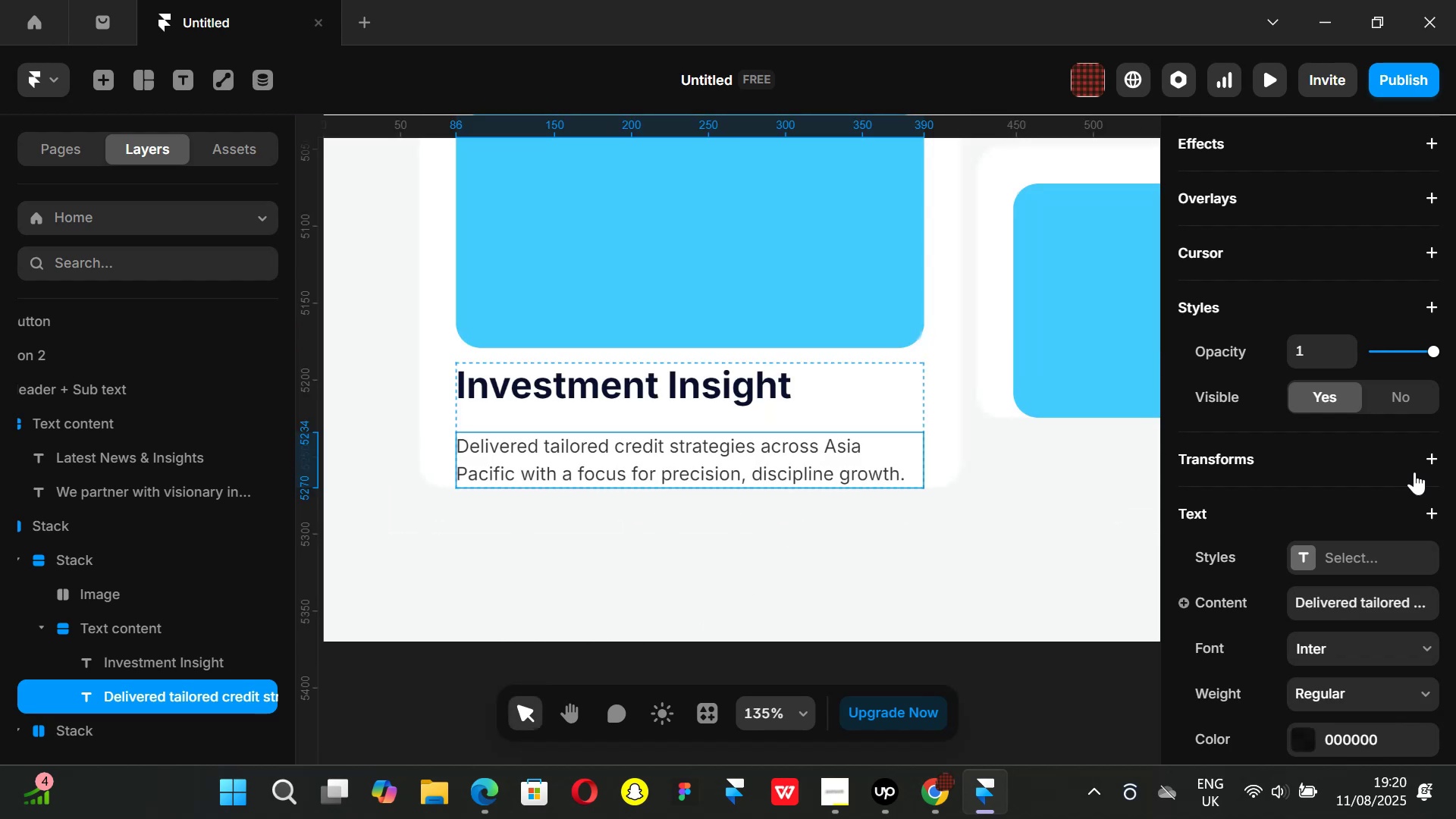 
scroll: coordinate [1385, 482], scroll_direction: down, amount: 1.0
 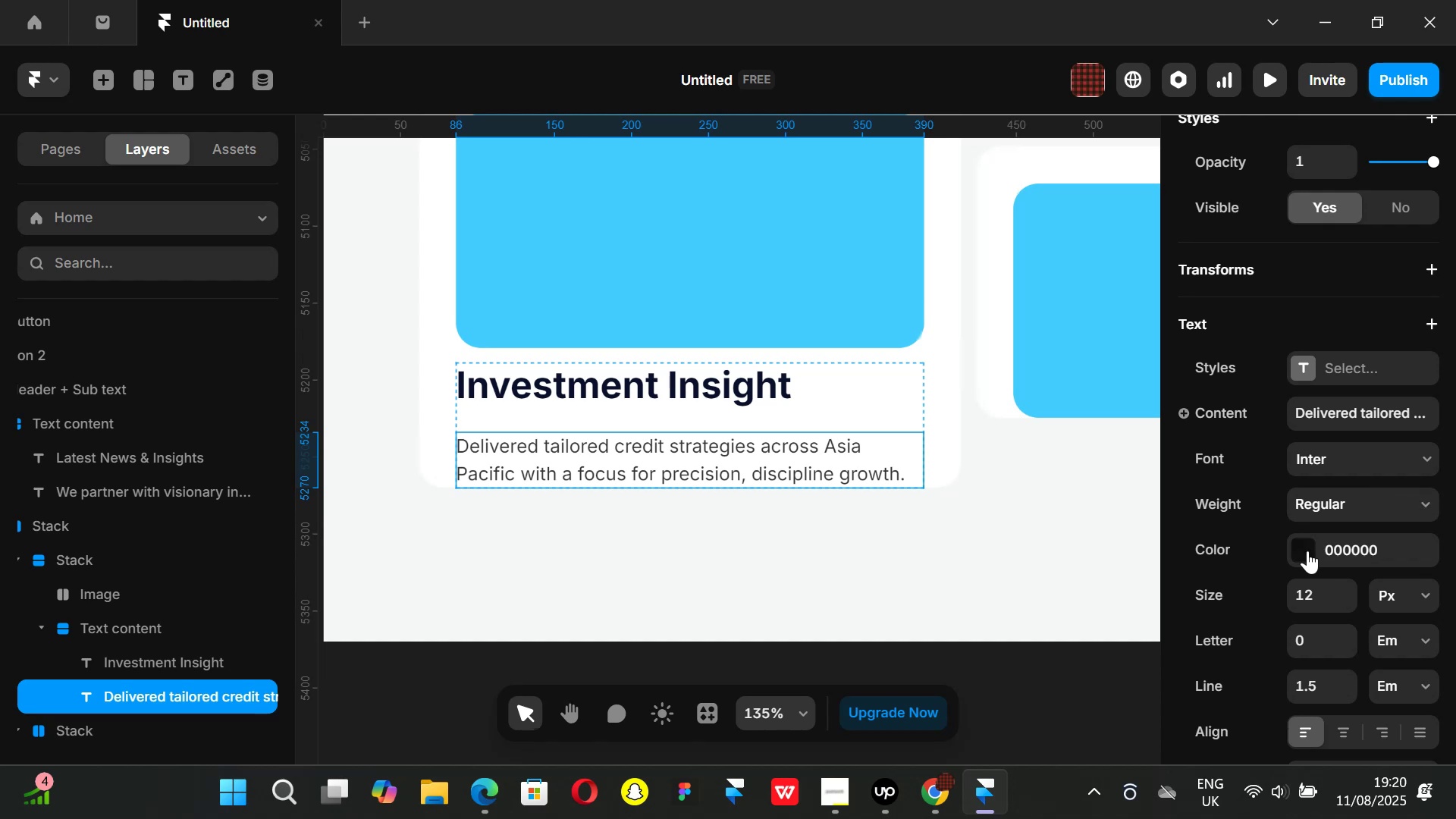 
left_click([1301, 551])
 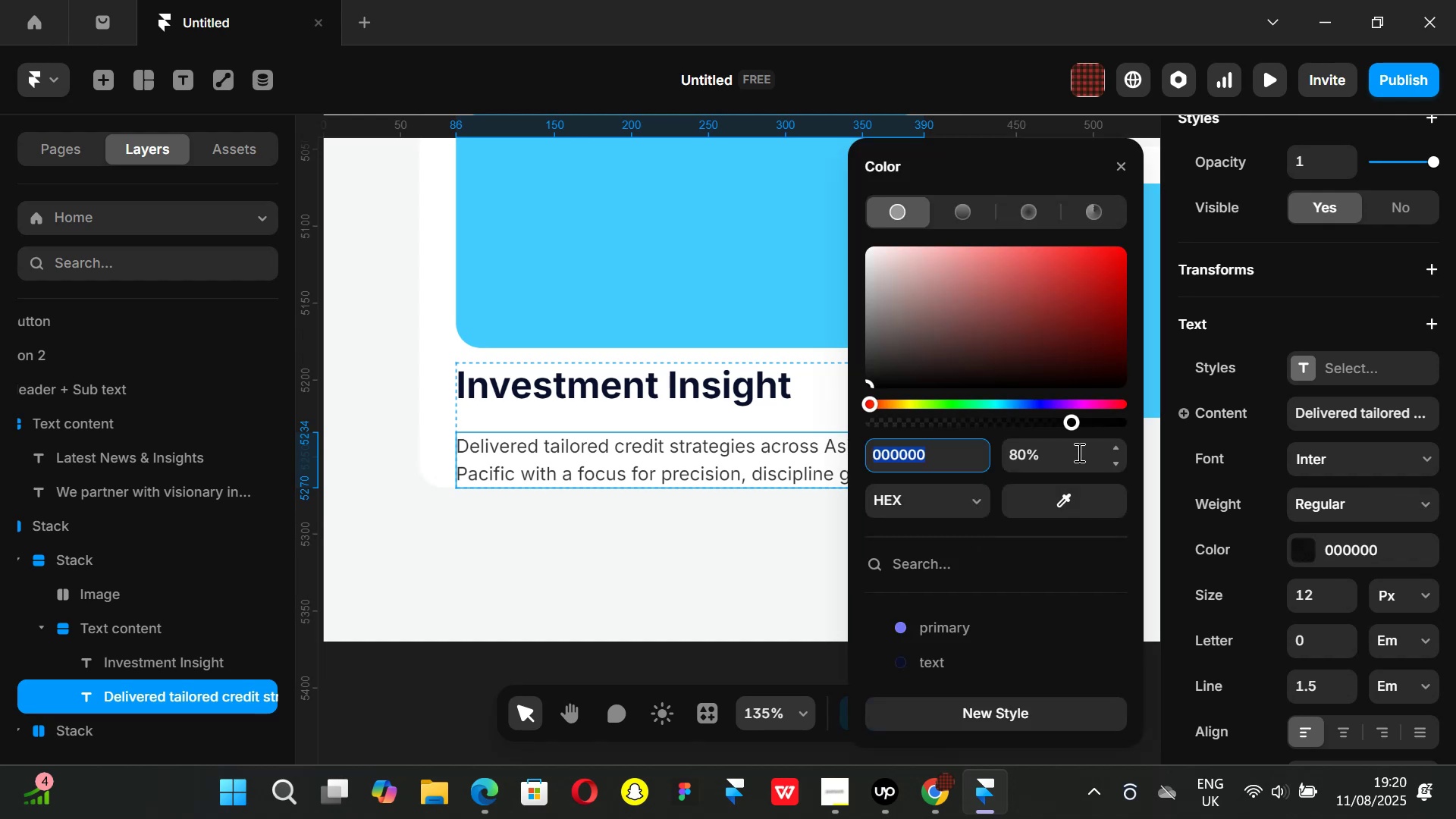 
left_click([1078, 452])
 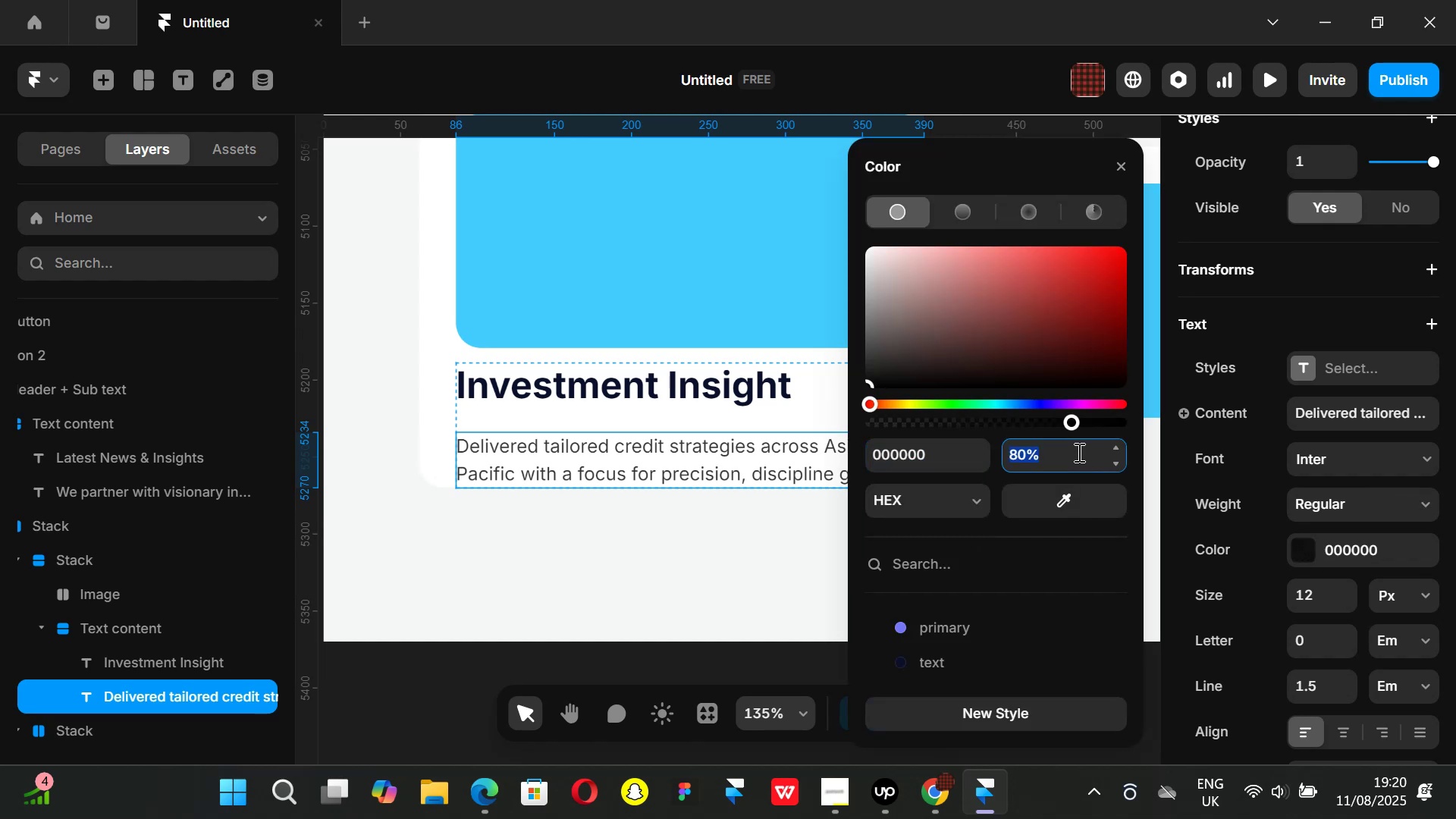 
type(60)
 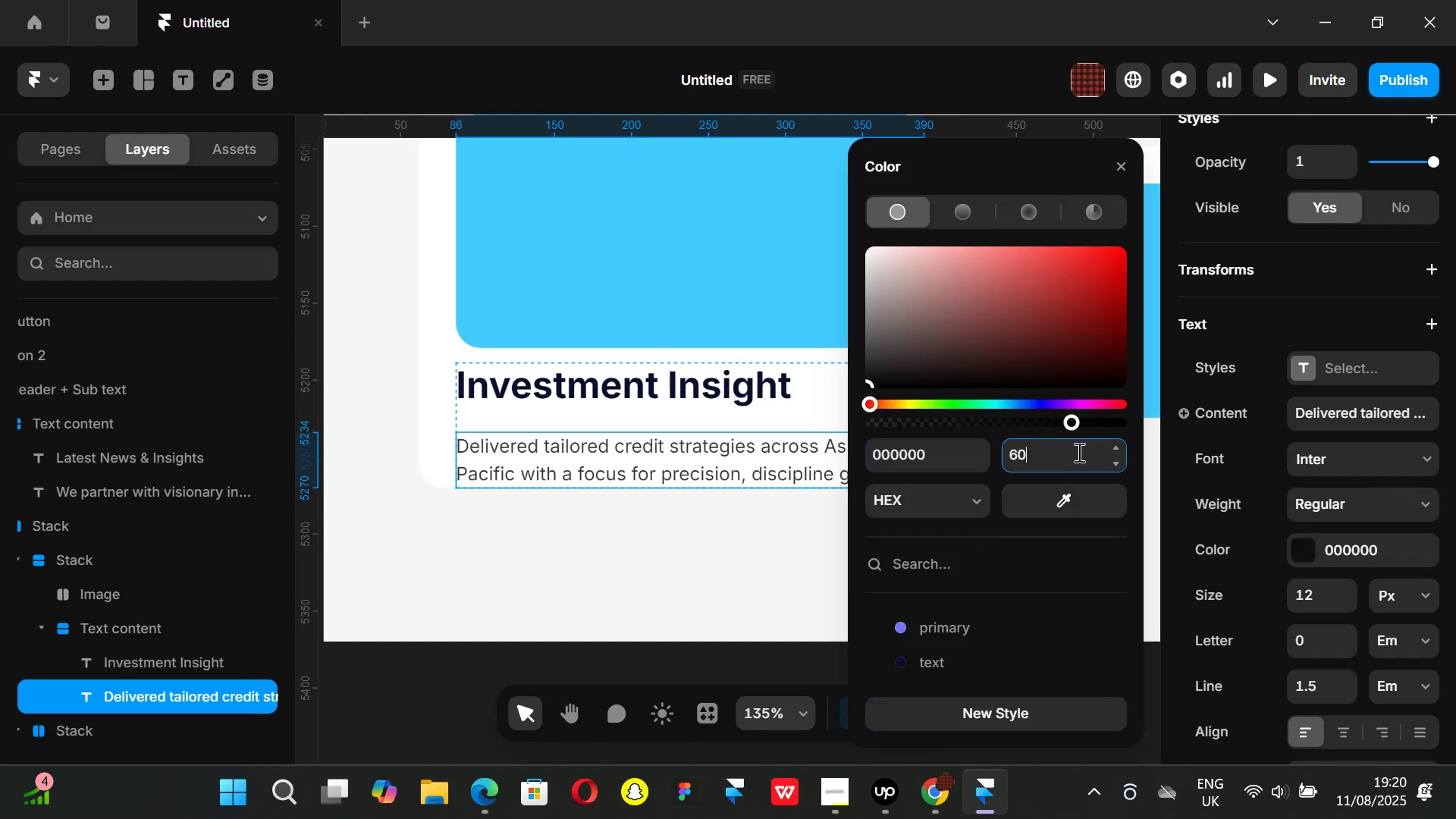 
key(Enter)
 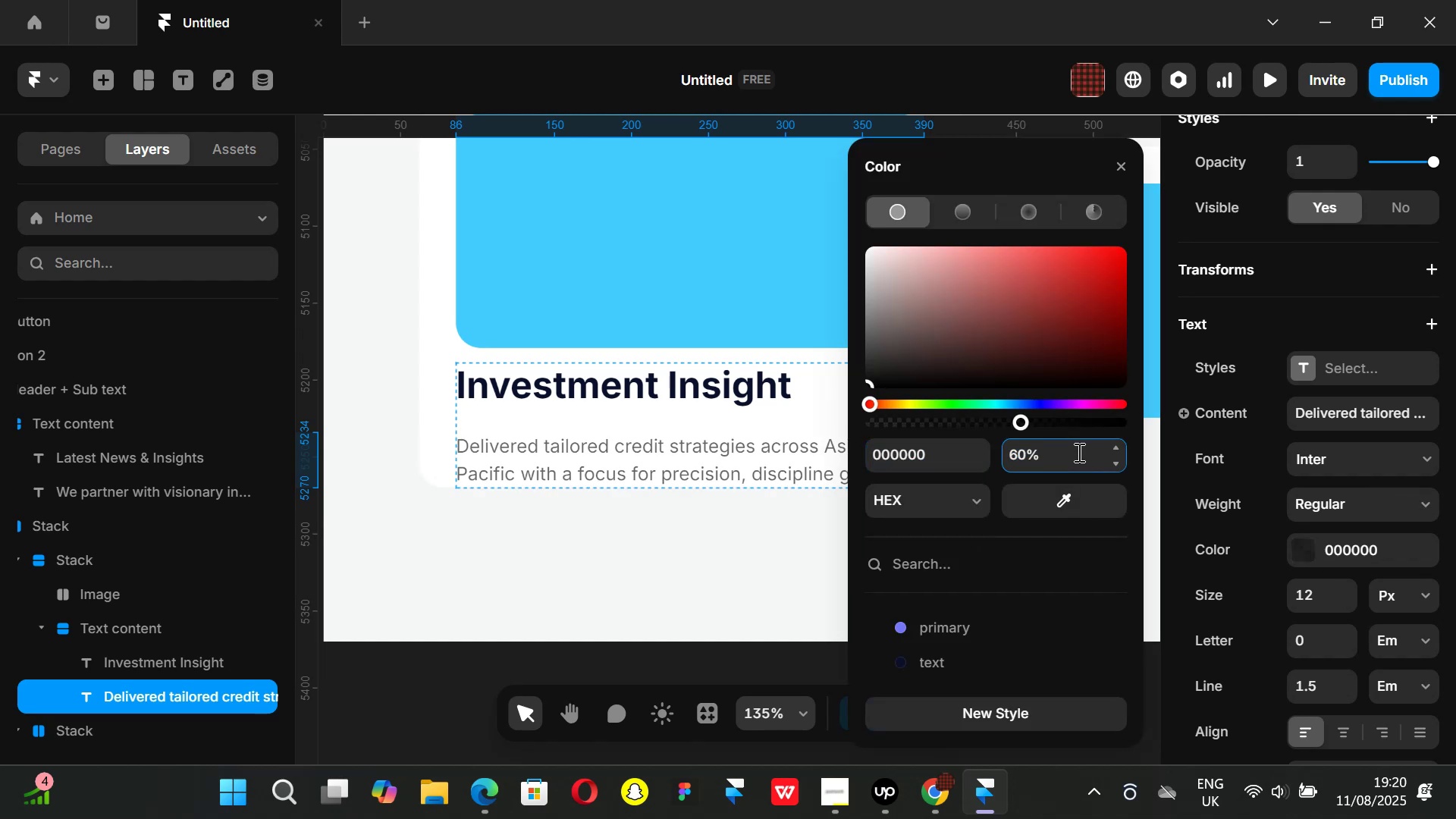 
left_click([1078, 452])
 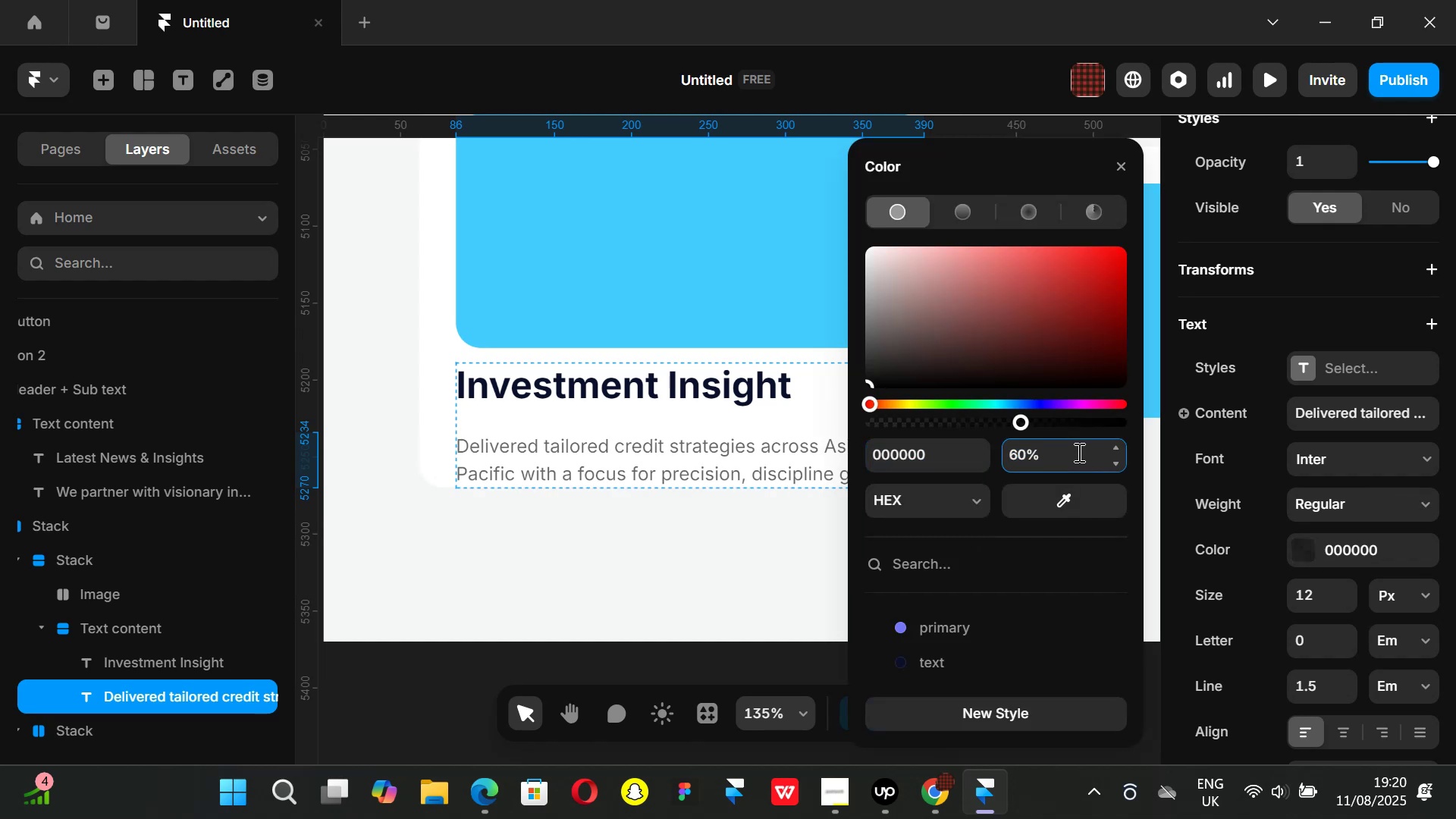 
hold_key(key=Backspace, duration=1.06)
 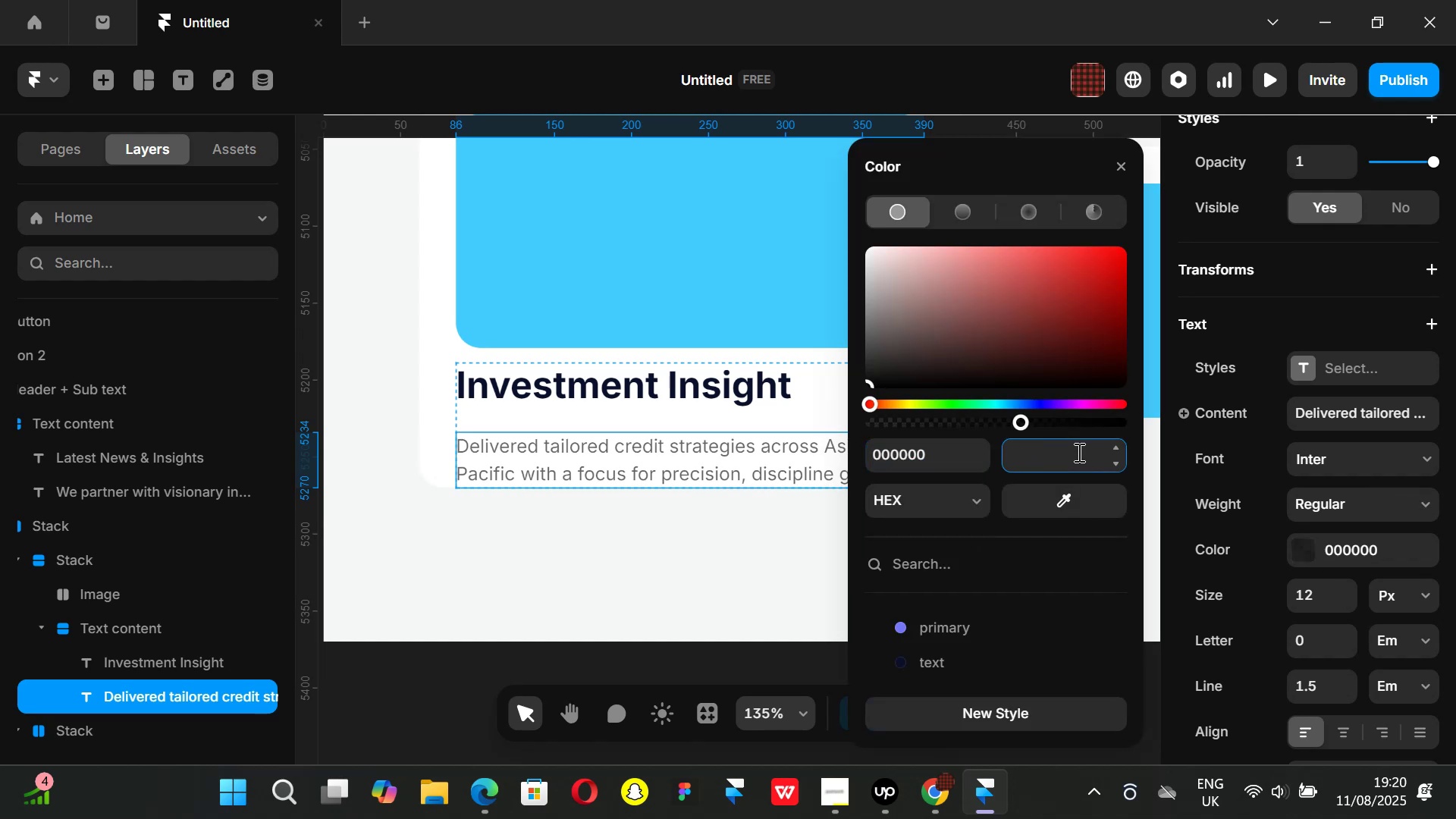 
type(50)
 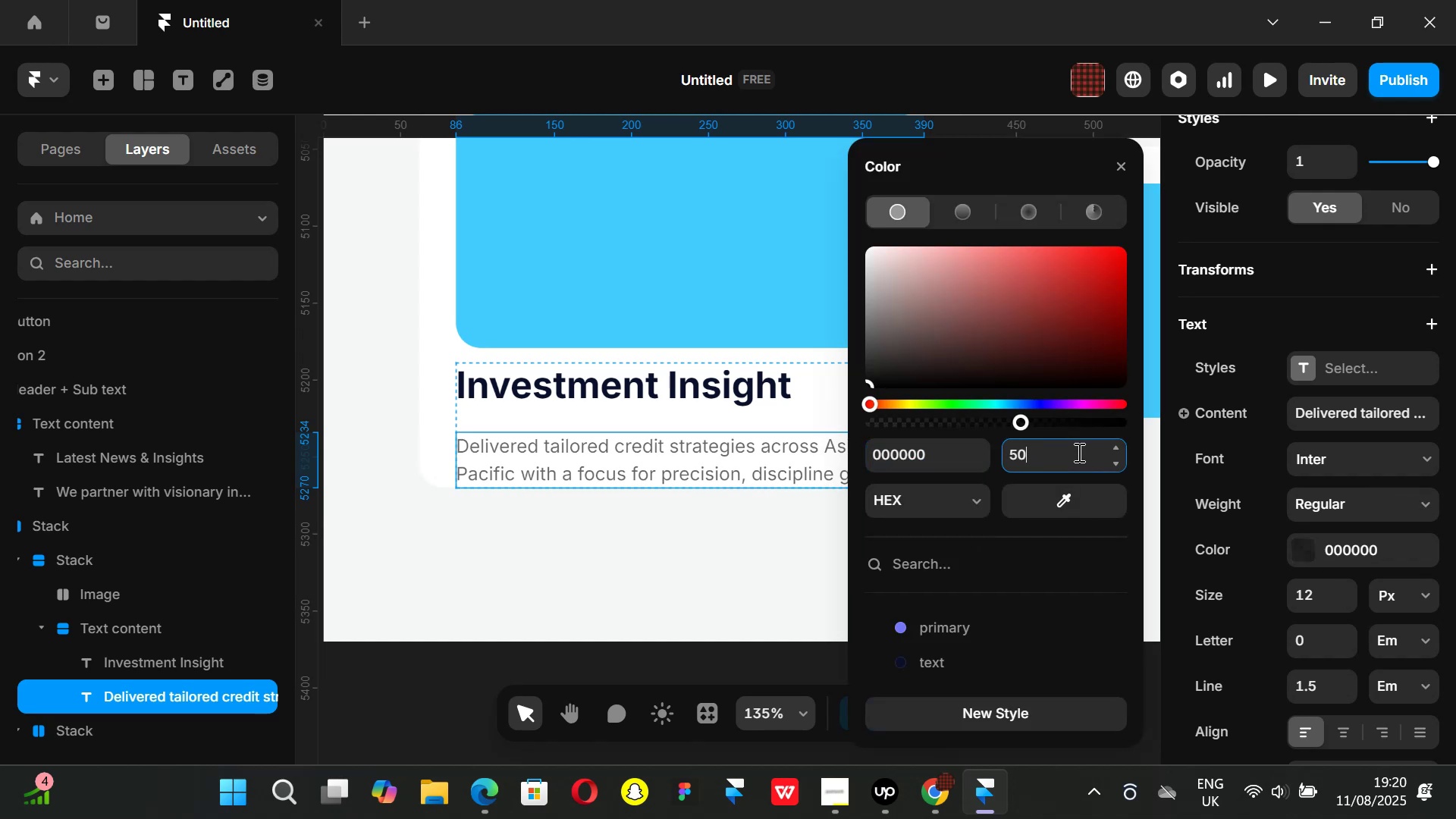 
key(Enter)
 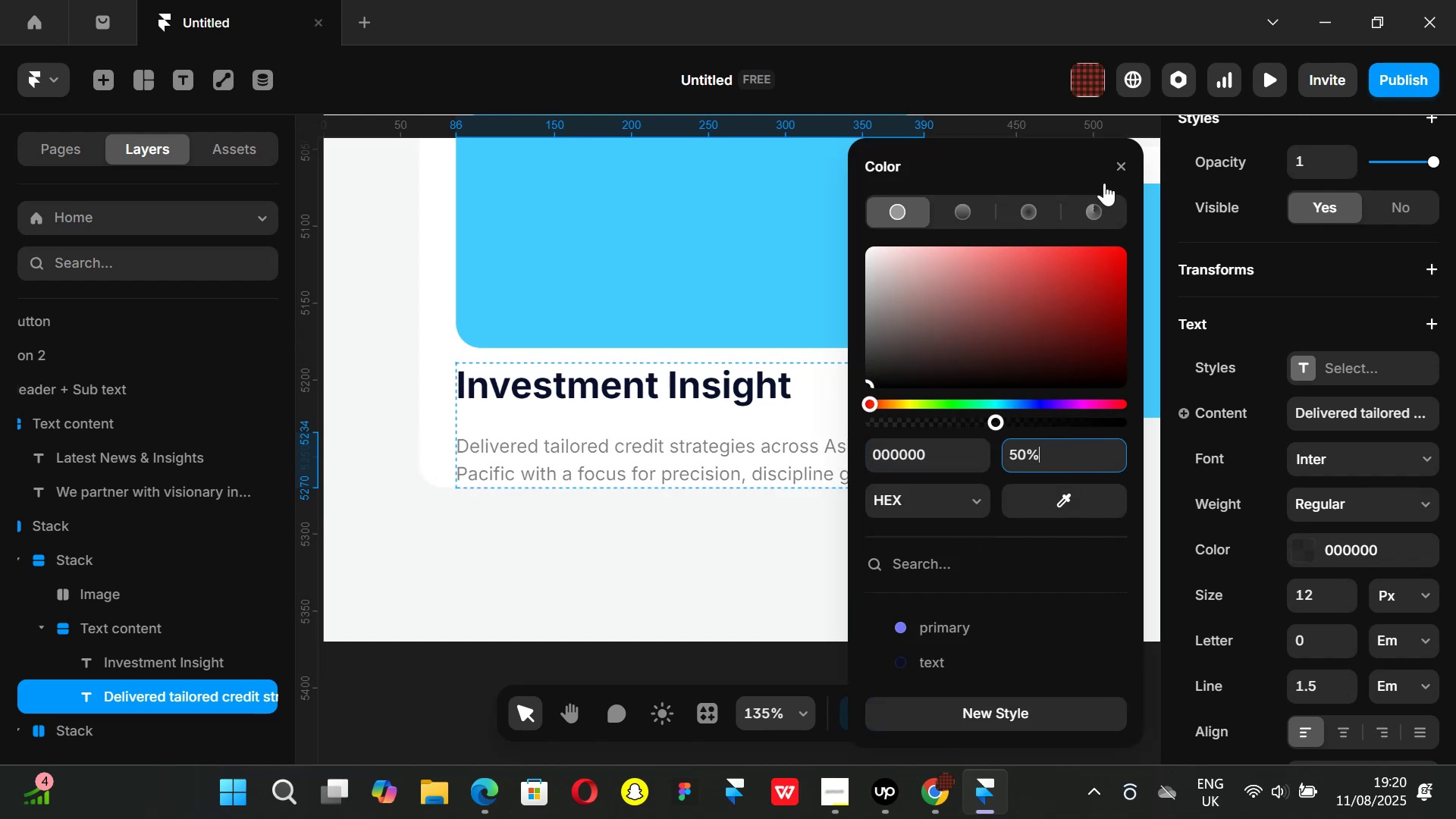 
left_click([1119, 165])
 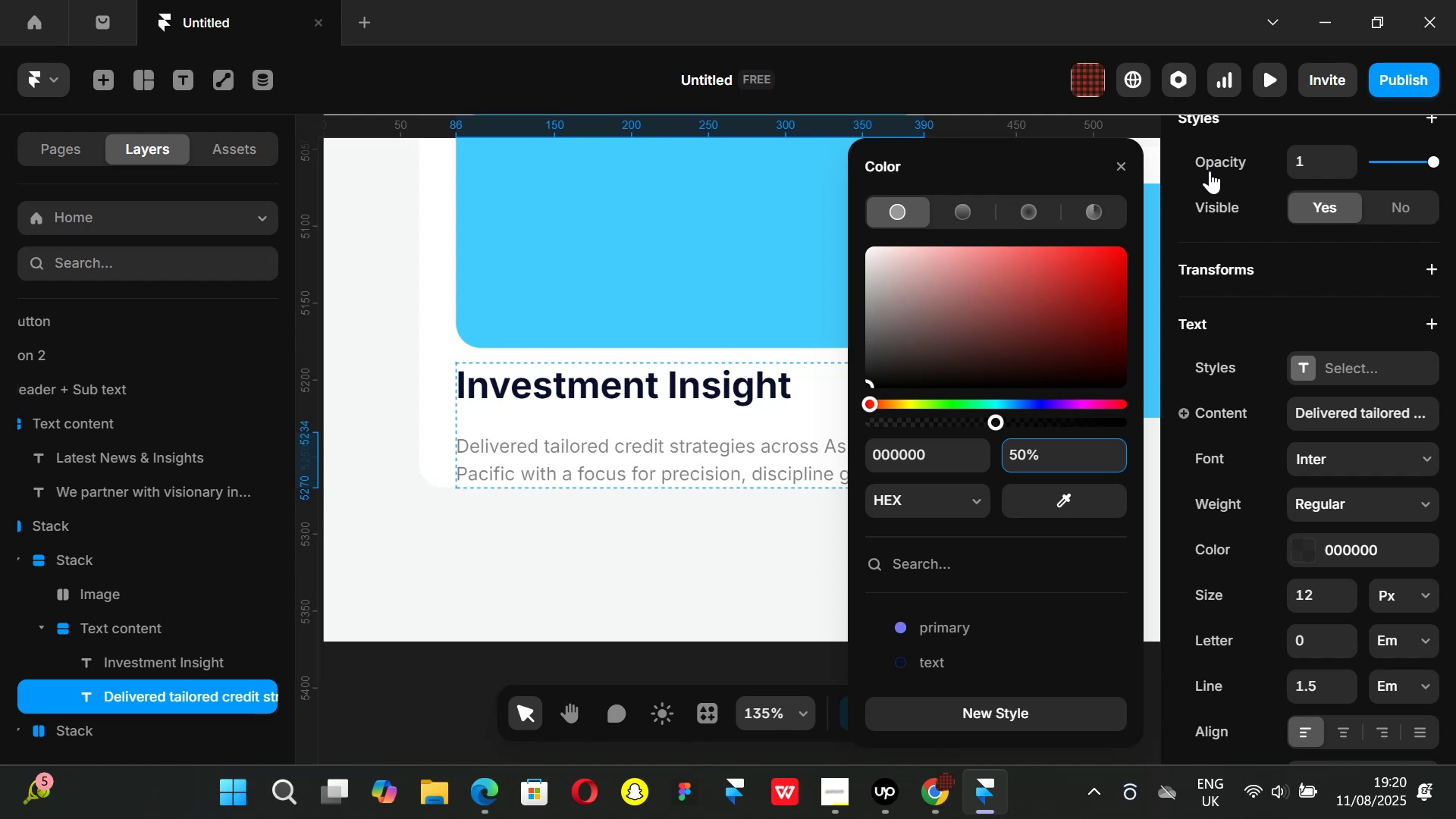 
left_click([1121, 162])
 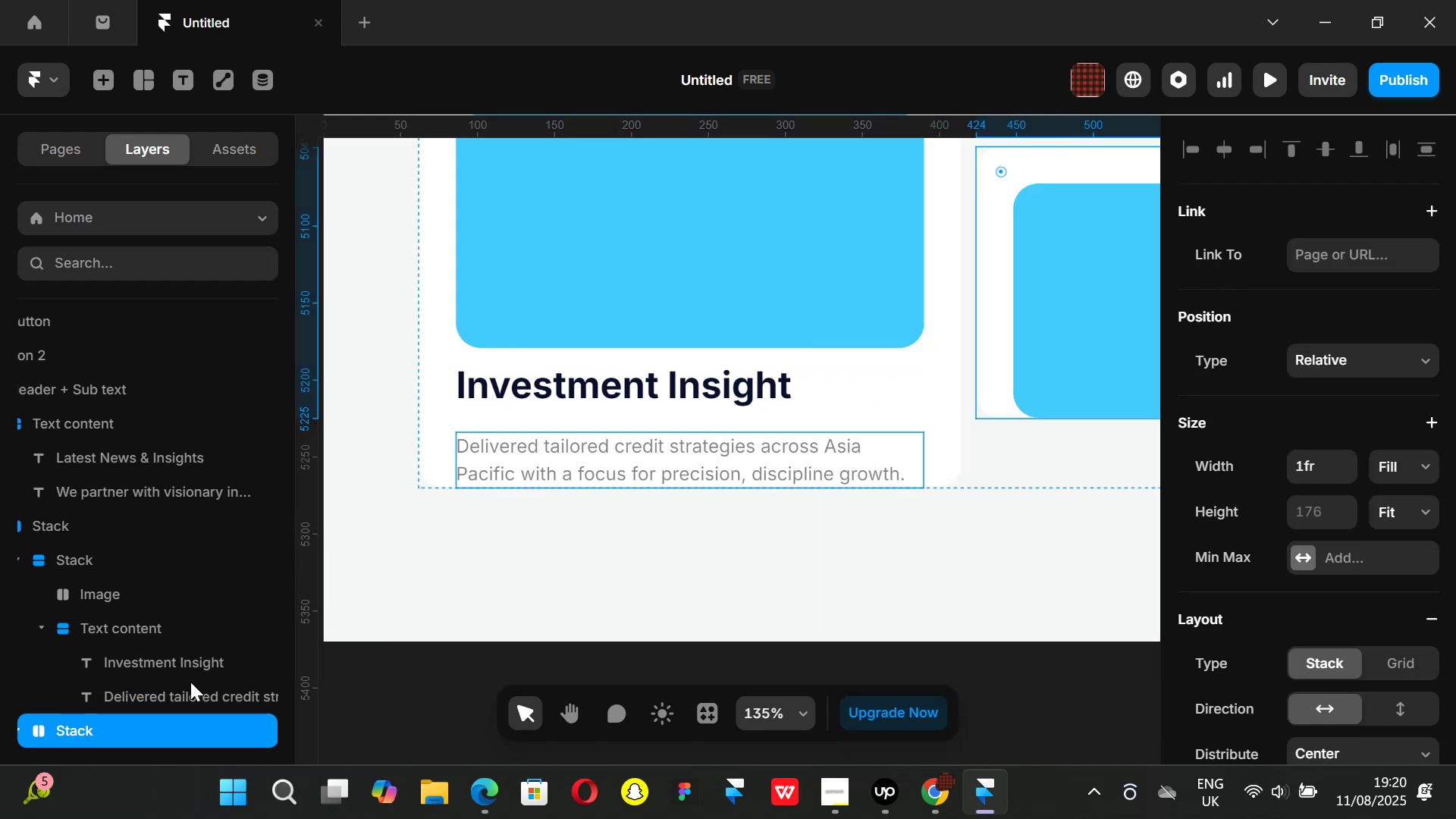 
left_click([150, 626])
 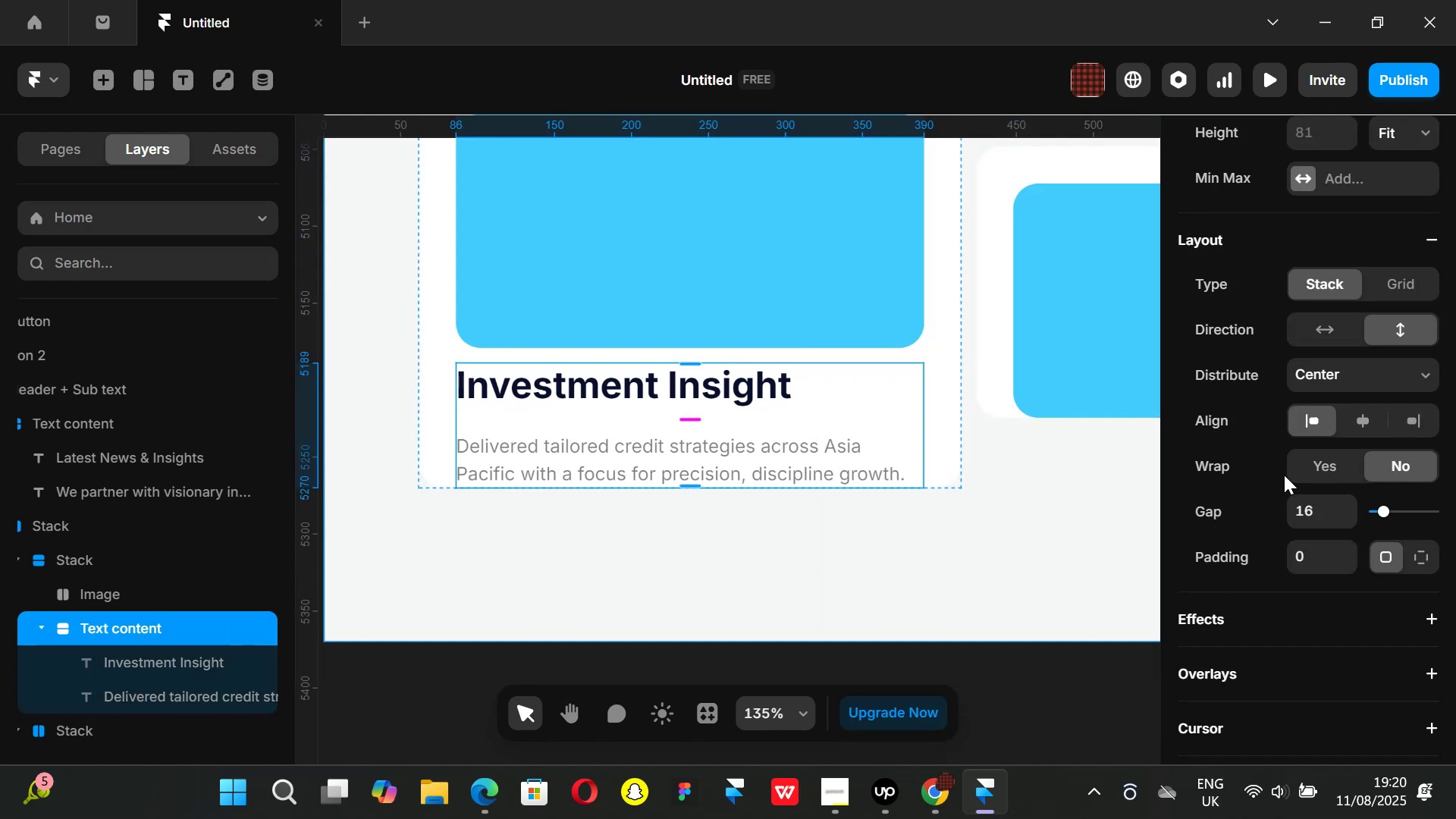 
scroll: coordinate [1306, 479], scroll_direction: none, amount: 0.0
 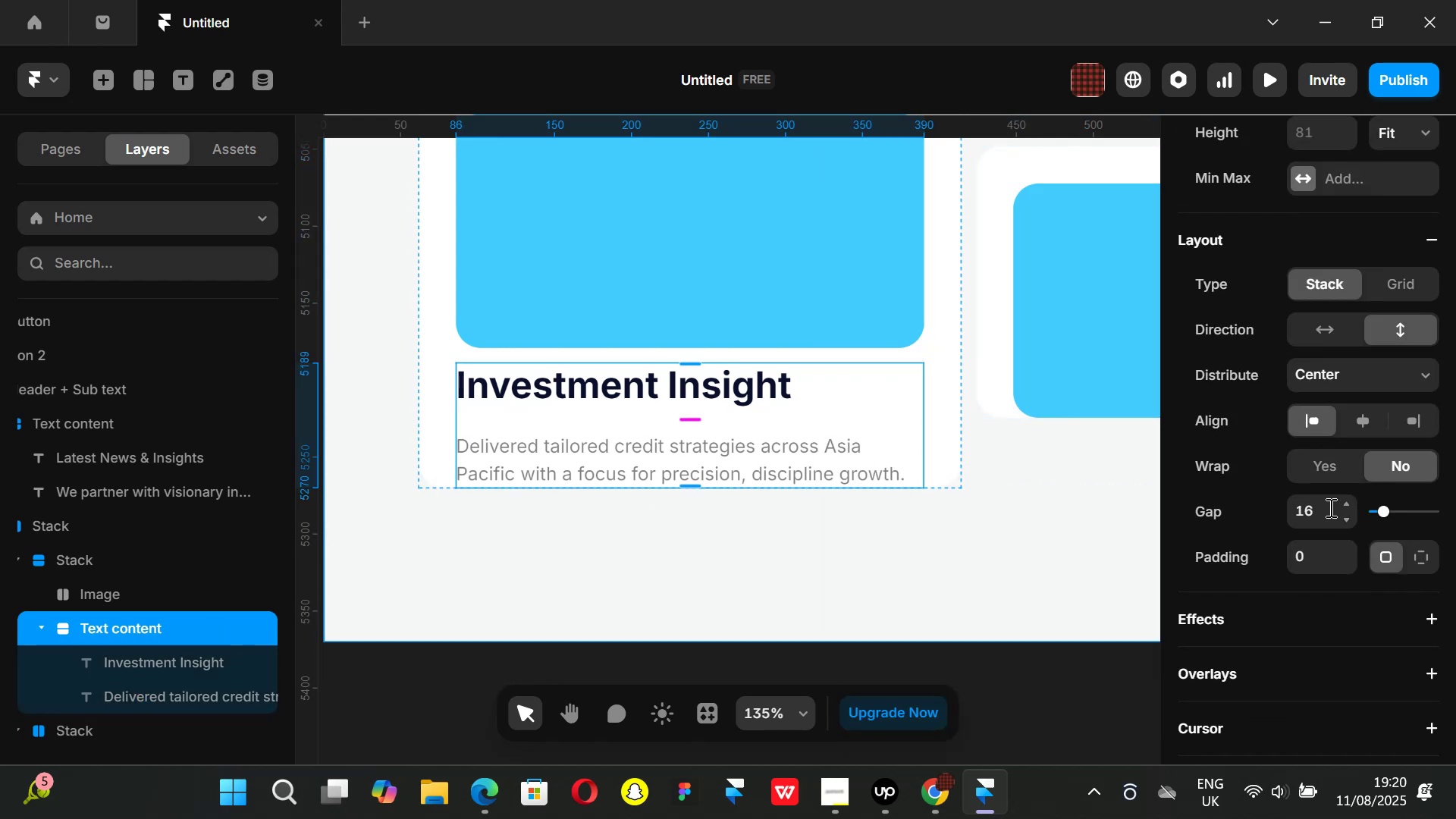 
left_click([1329, 507])
 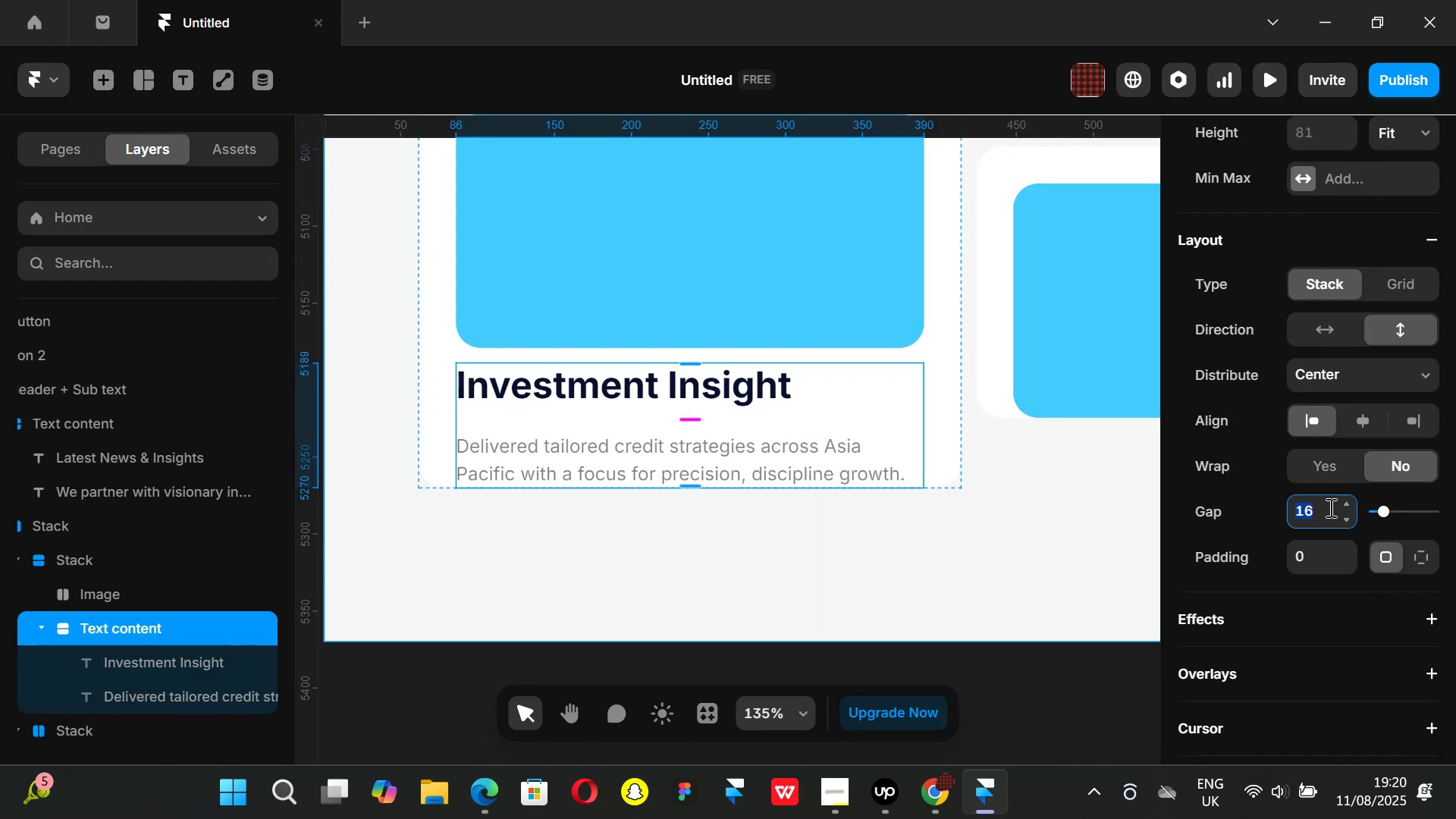 
key(8)
 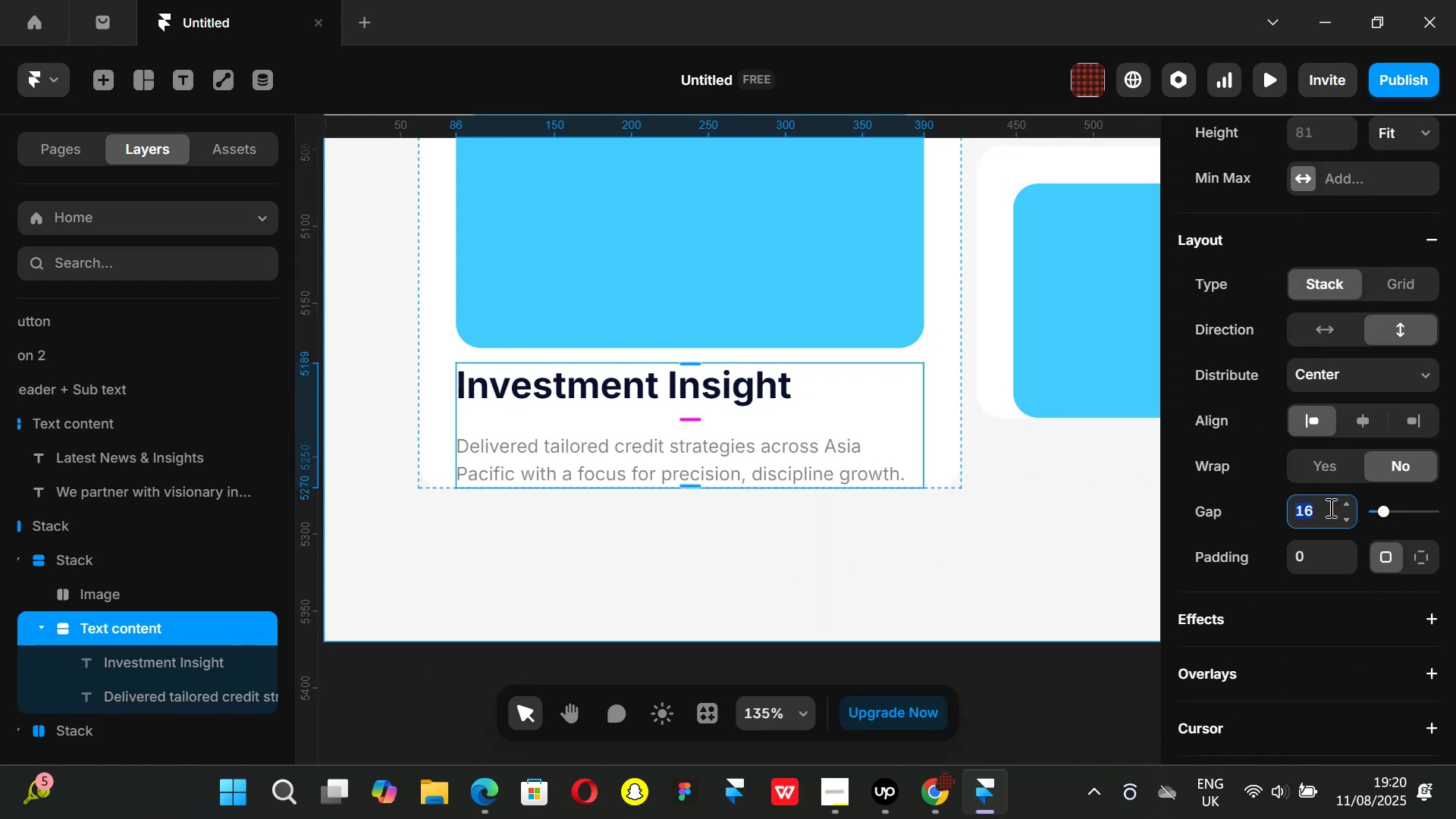 
key(Enter)
 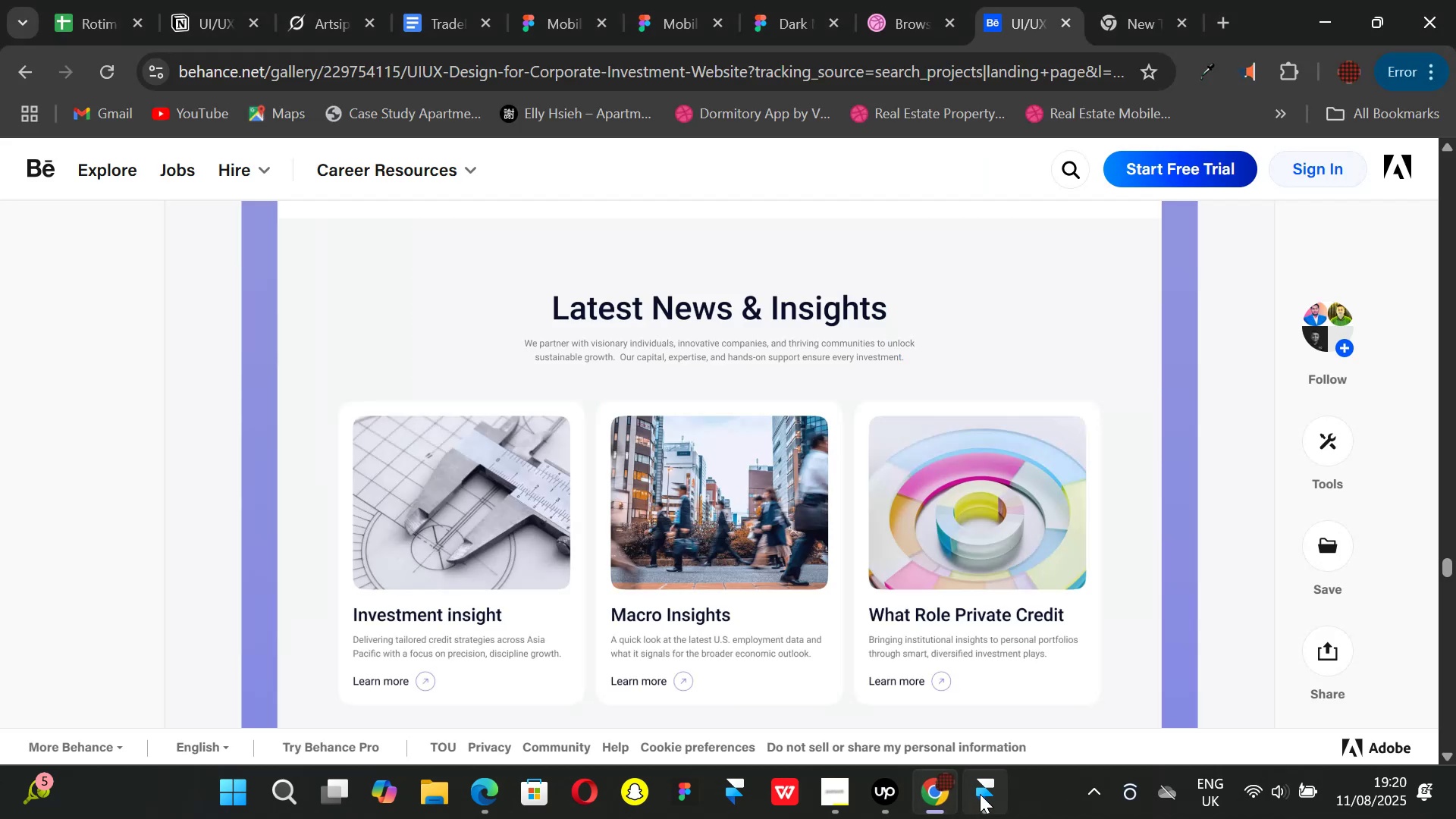 
left_click([981, 794])
 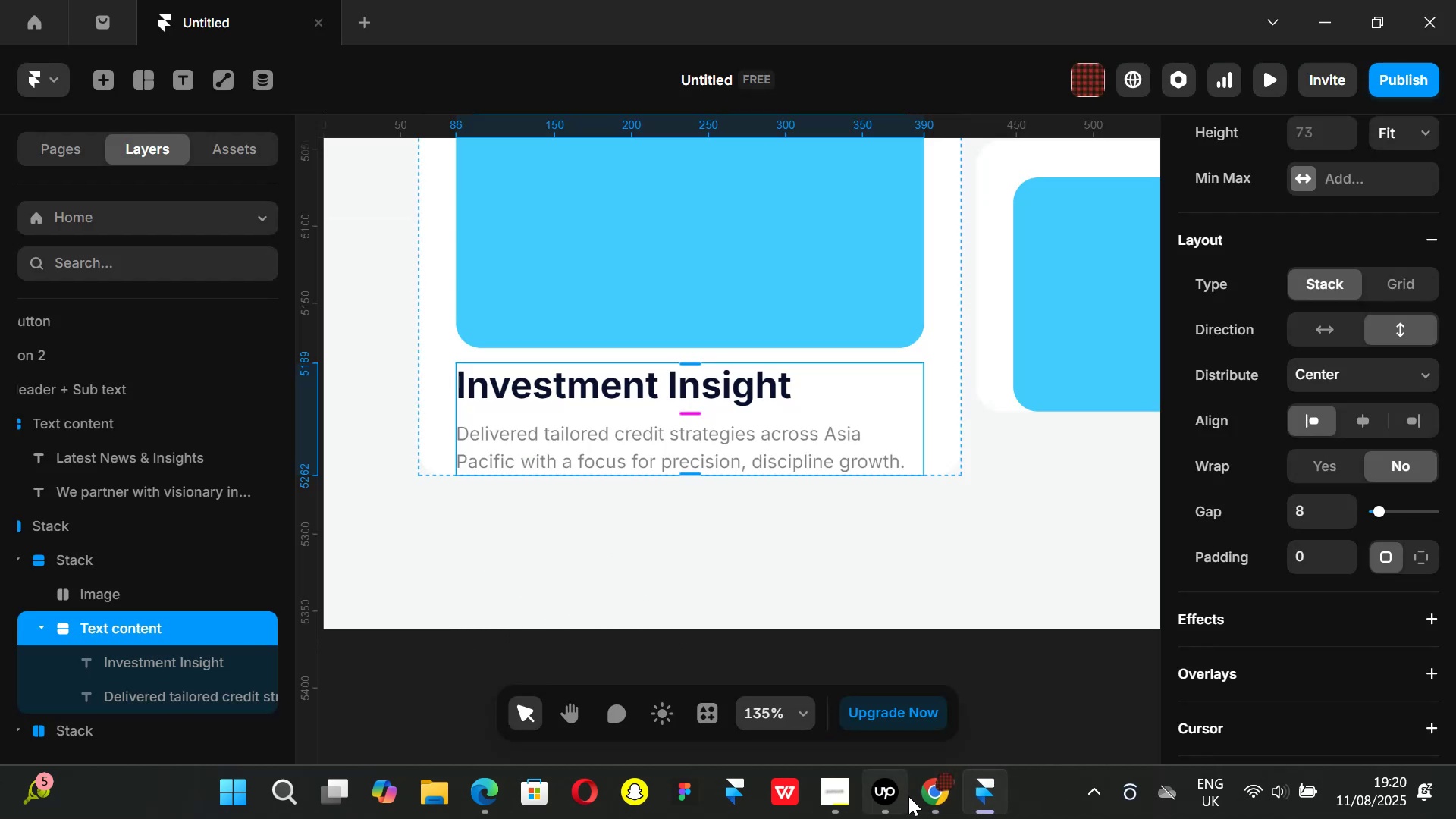 
left_click([934, 789])
 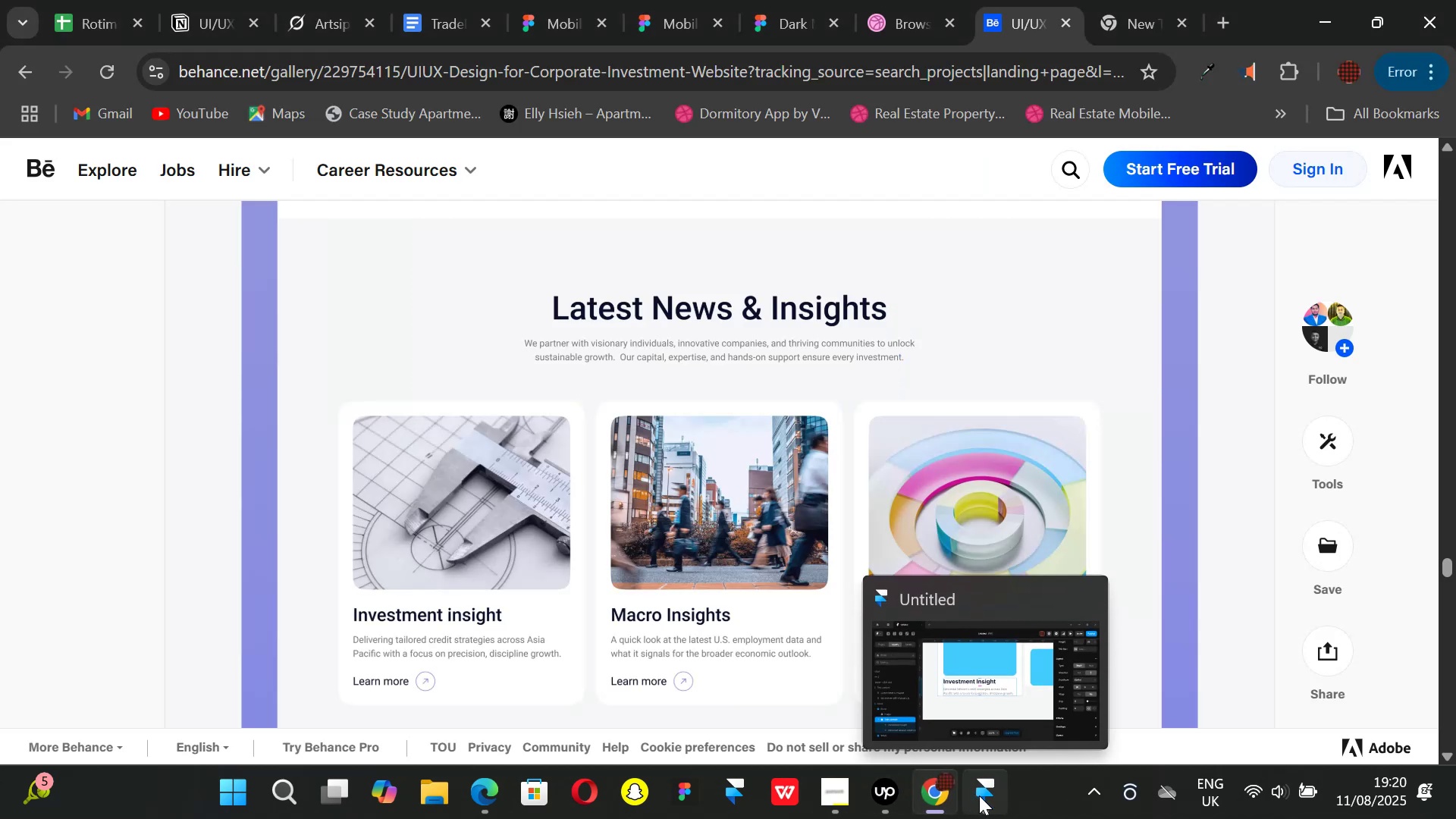 
left_click([979, 795])
 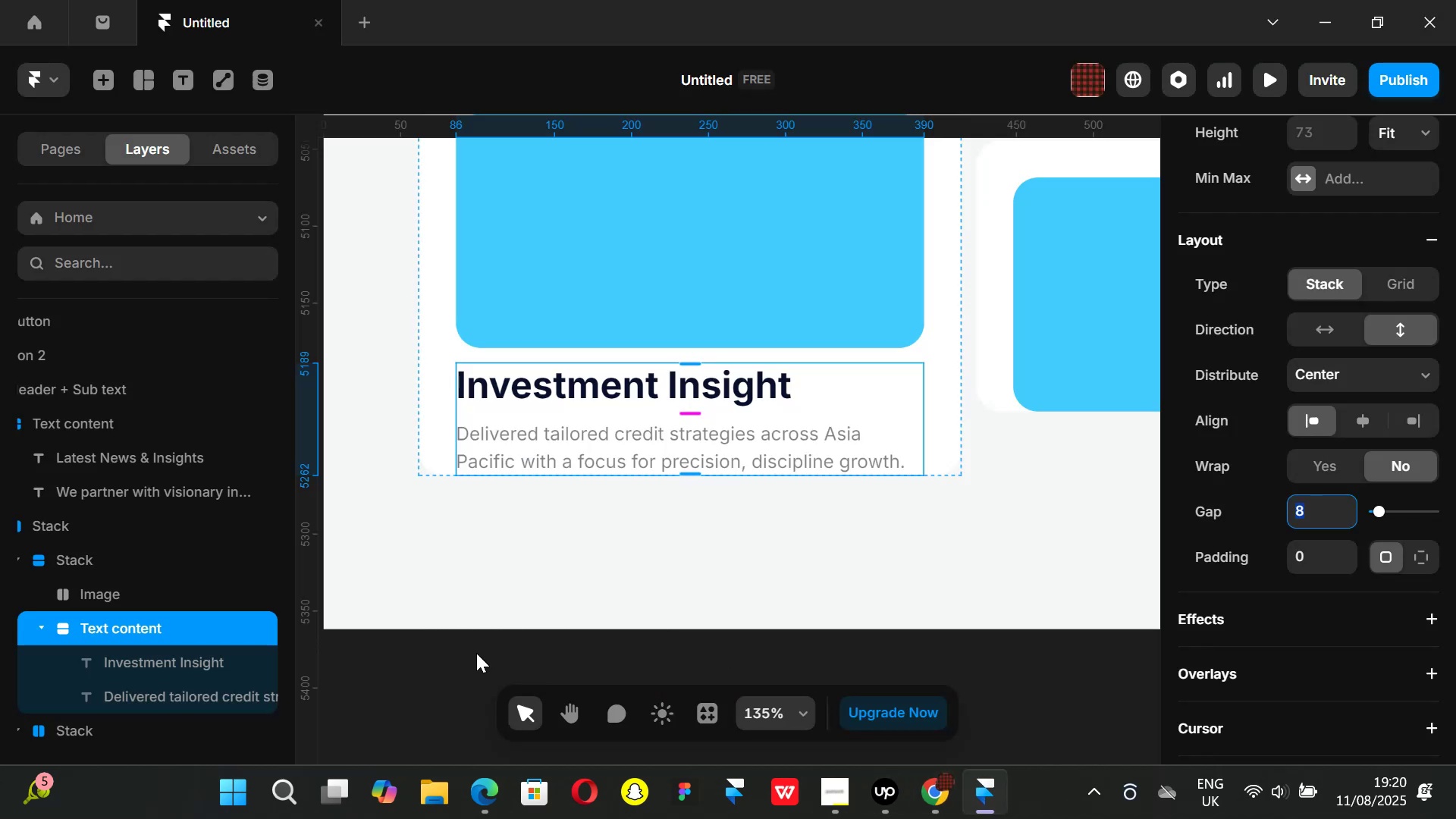 
left_click([476, 653])
 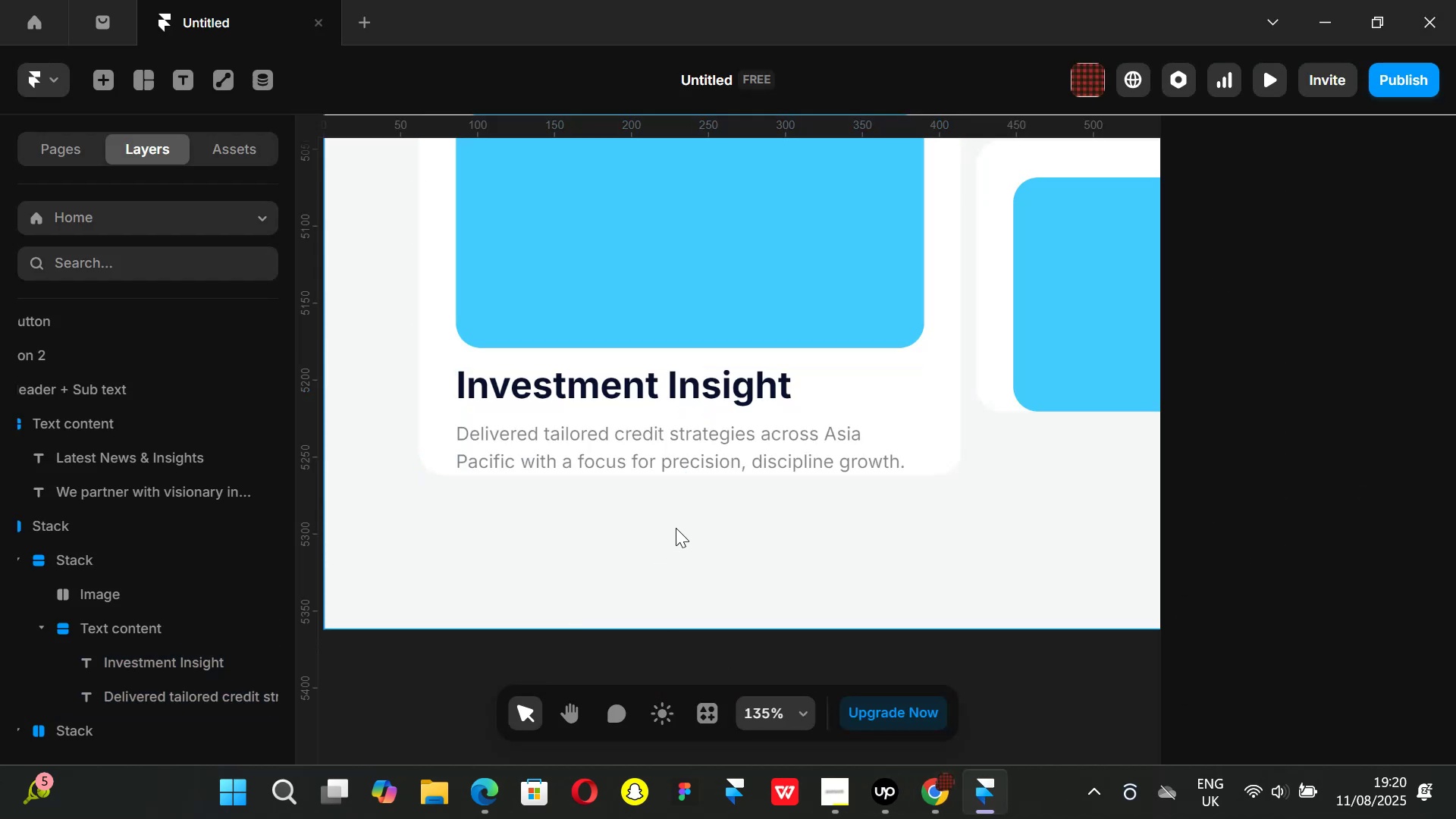 
hold_key(key=ControlLeft, duration=0.85)
scroll: coordinate [717, 459], scroll_direction: up, amount: 20.0
 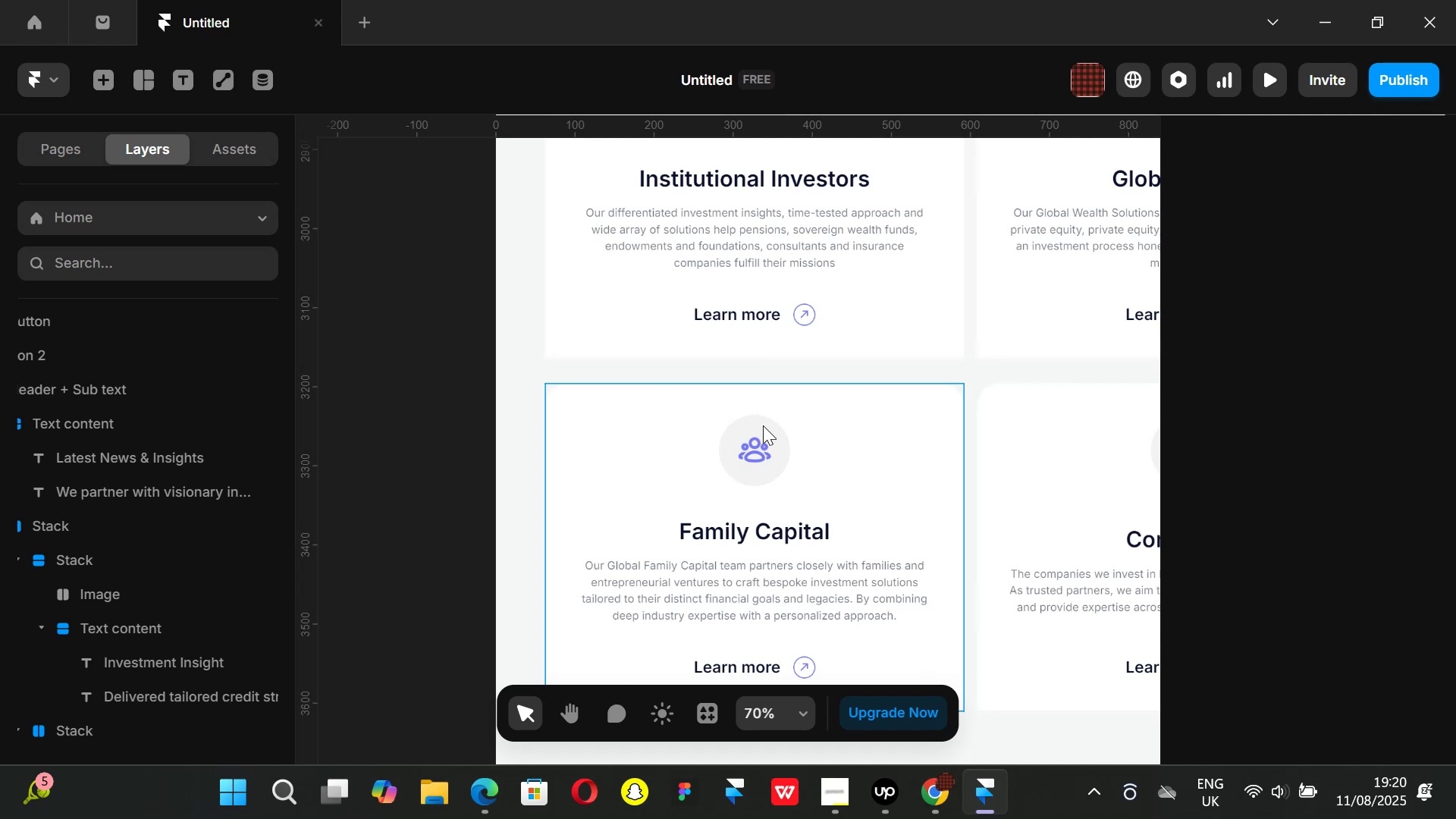 
scroll: coordinate [812, 544], scroll_direction: down, amount: 17.0
 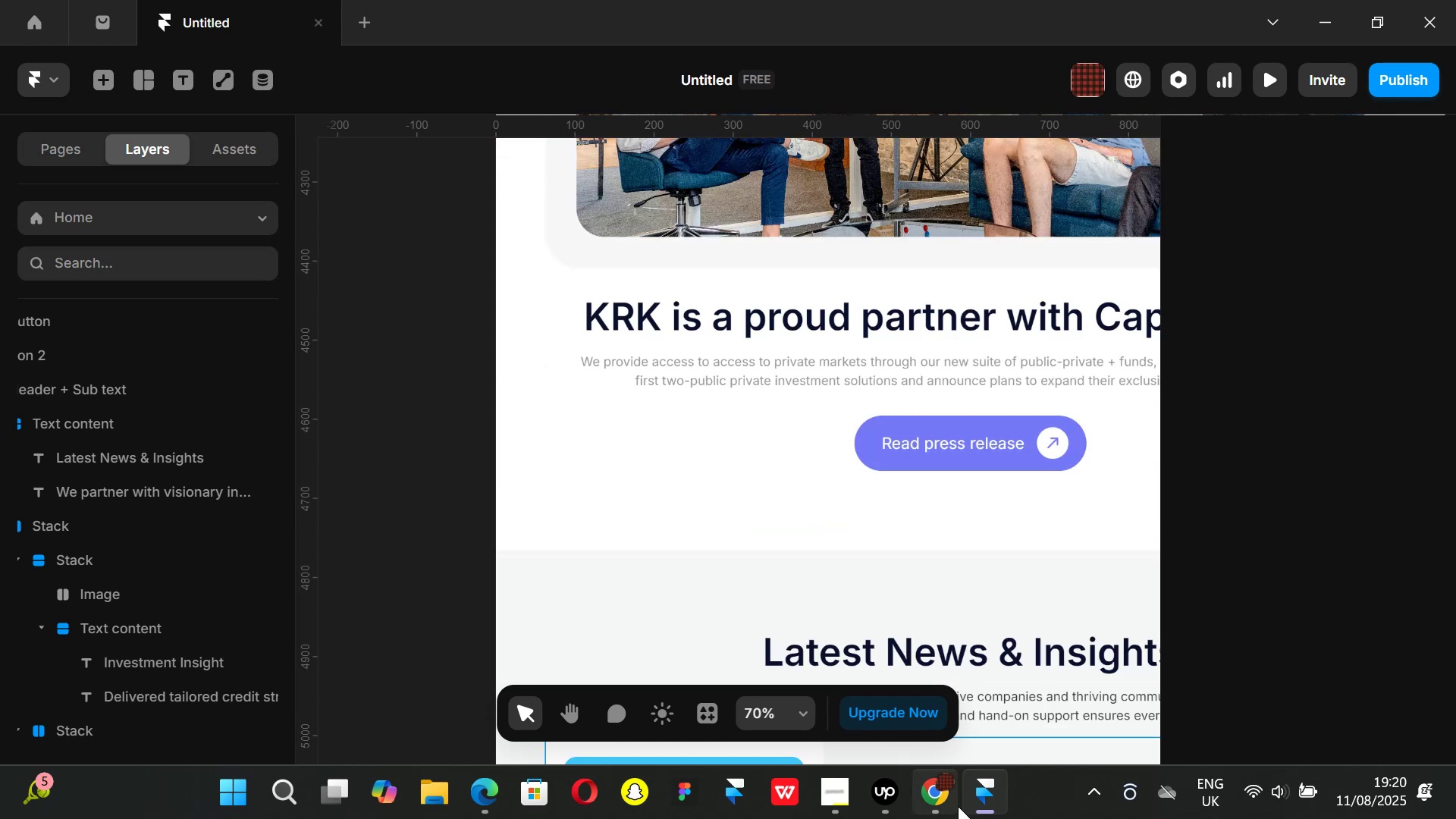 
left_click([949, 806])
 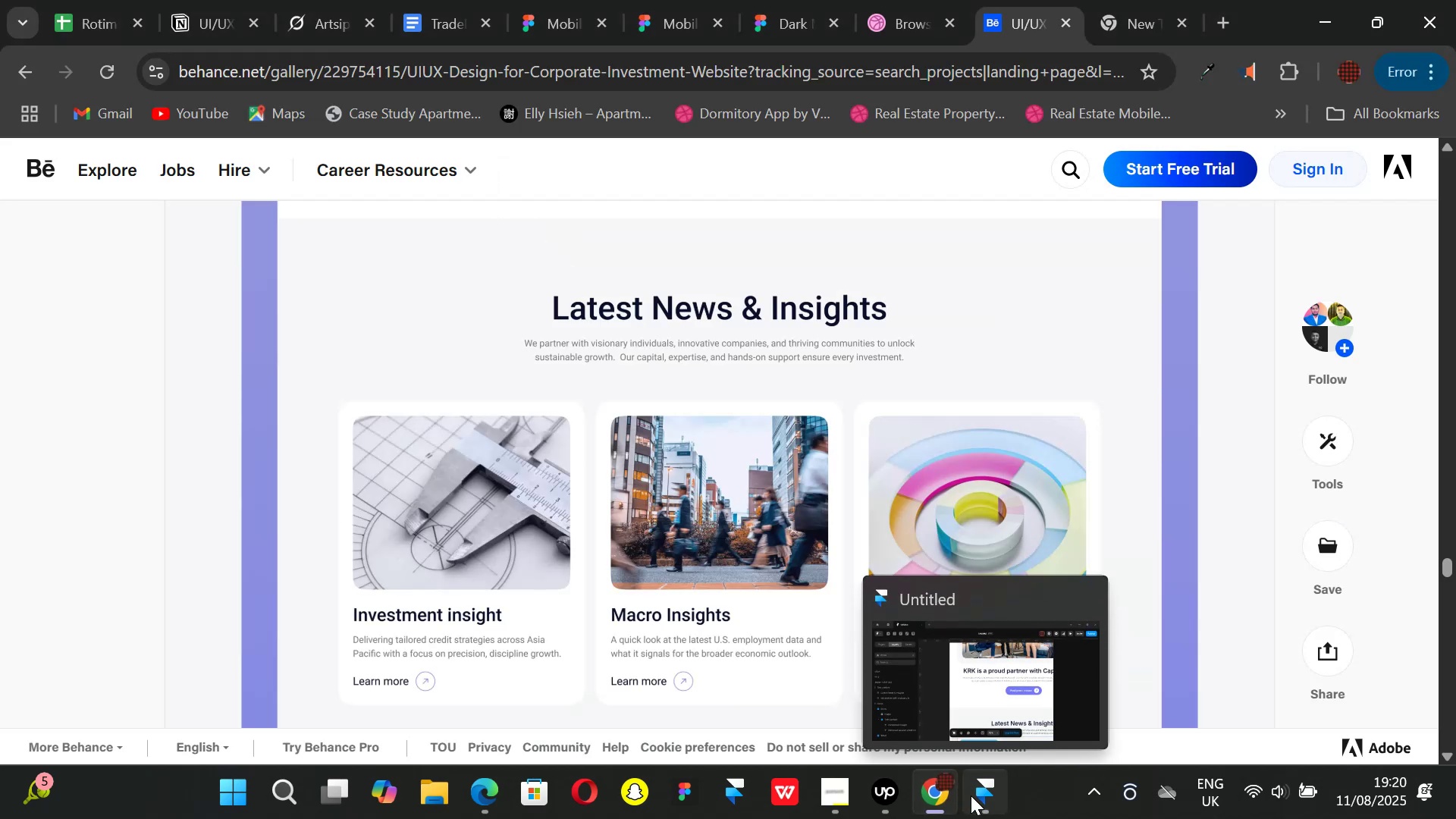 
scroll: coordinate [526, 526], scroll_direction: down, amount: 1.0
 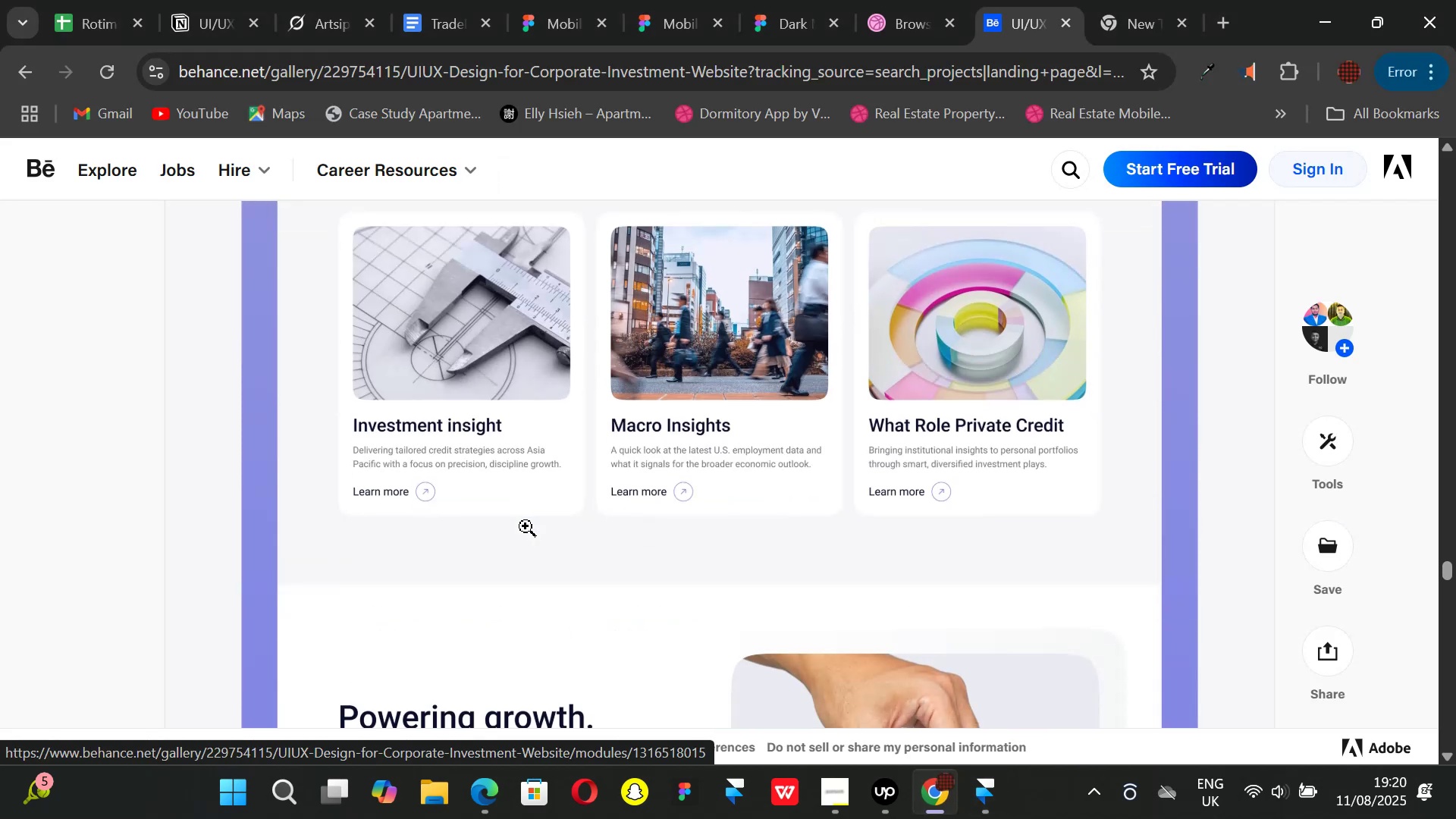 
scroll: coordinate [526, 526], scroll_direction: up, amount: 6.0
 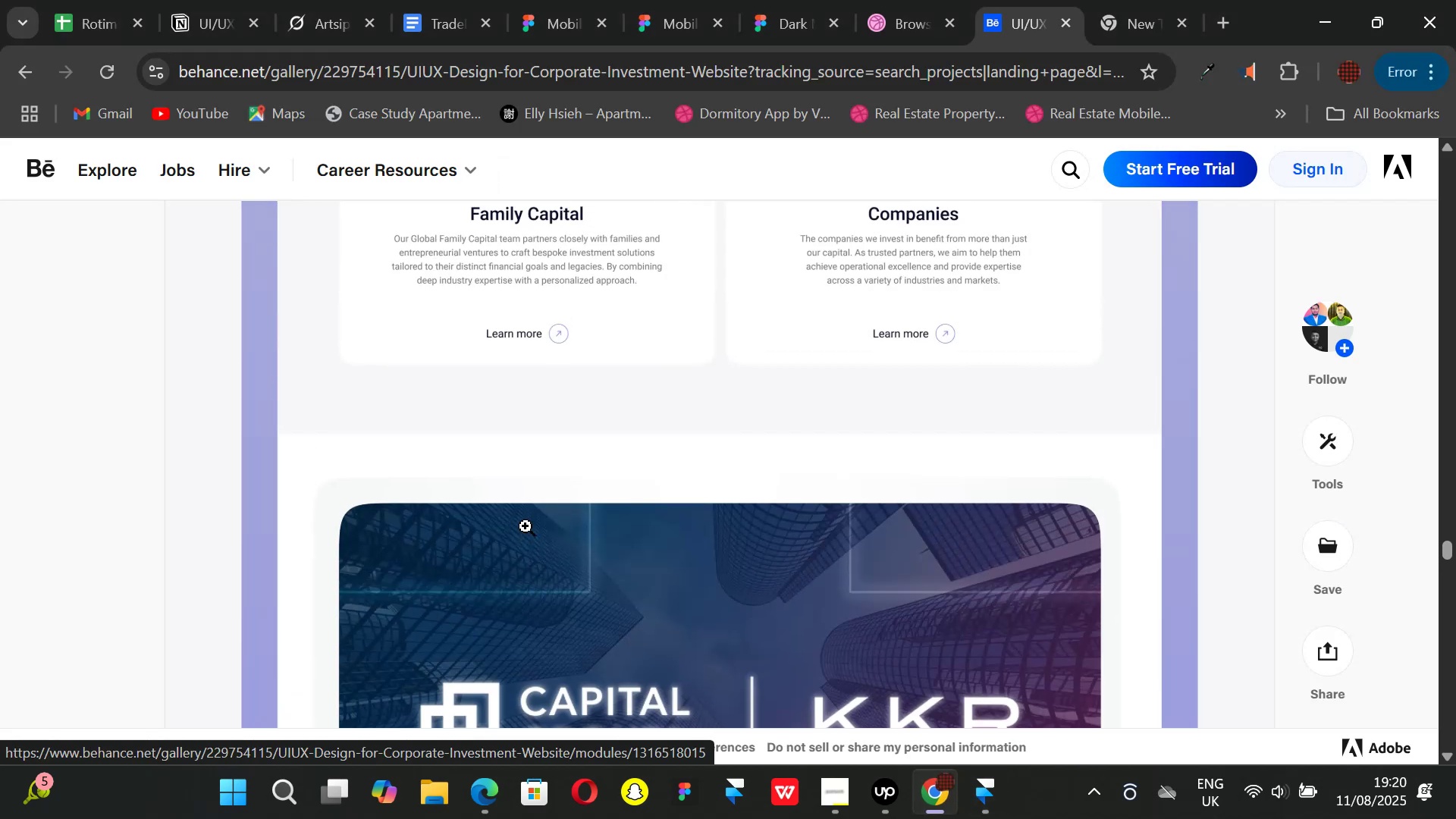 
scroll: coordinate [526, 526], scroll_direction: down, amount: 5.0
 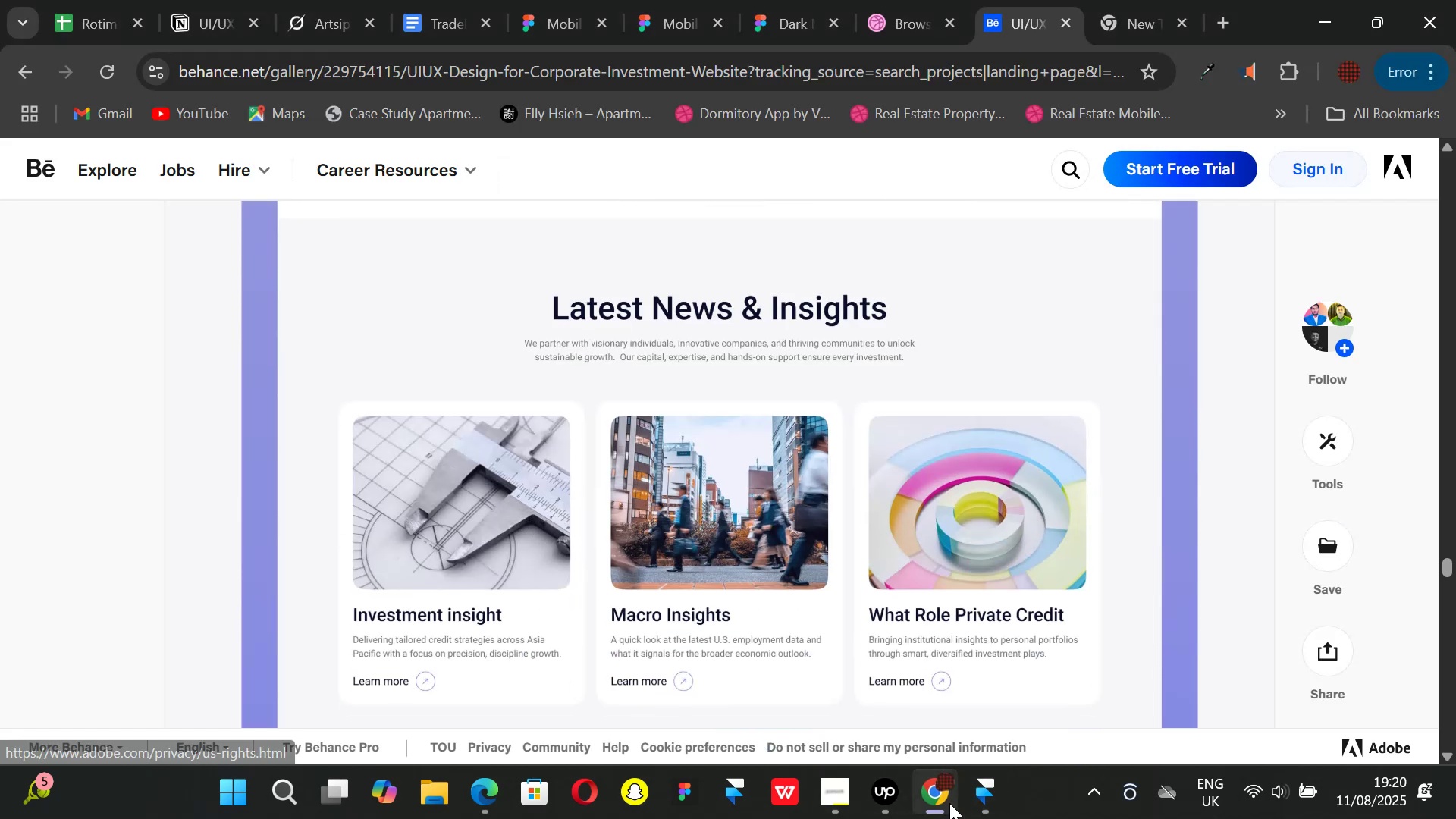 
left_click([992, 803])
 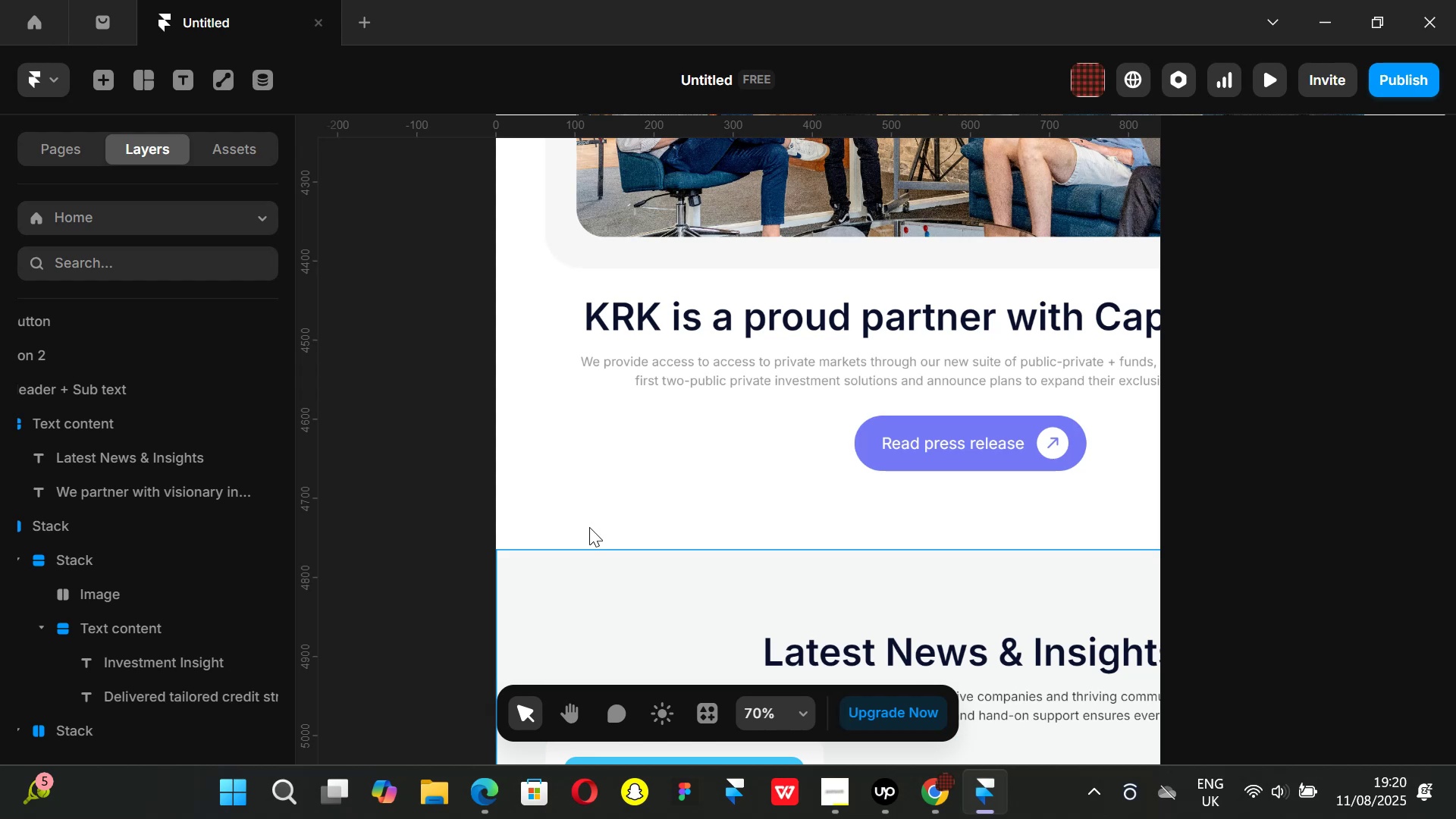 
scroll: coordinate [771, 403], scroll_direction: up, amount: 14.0
 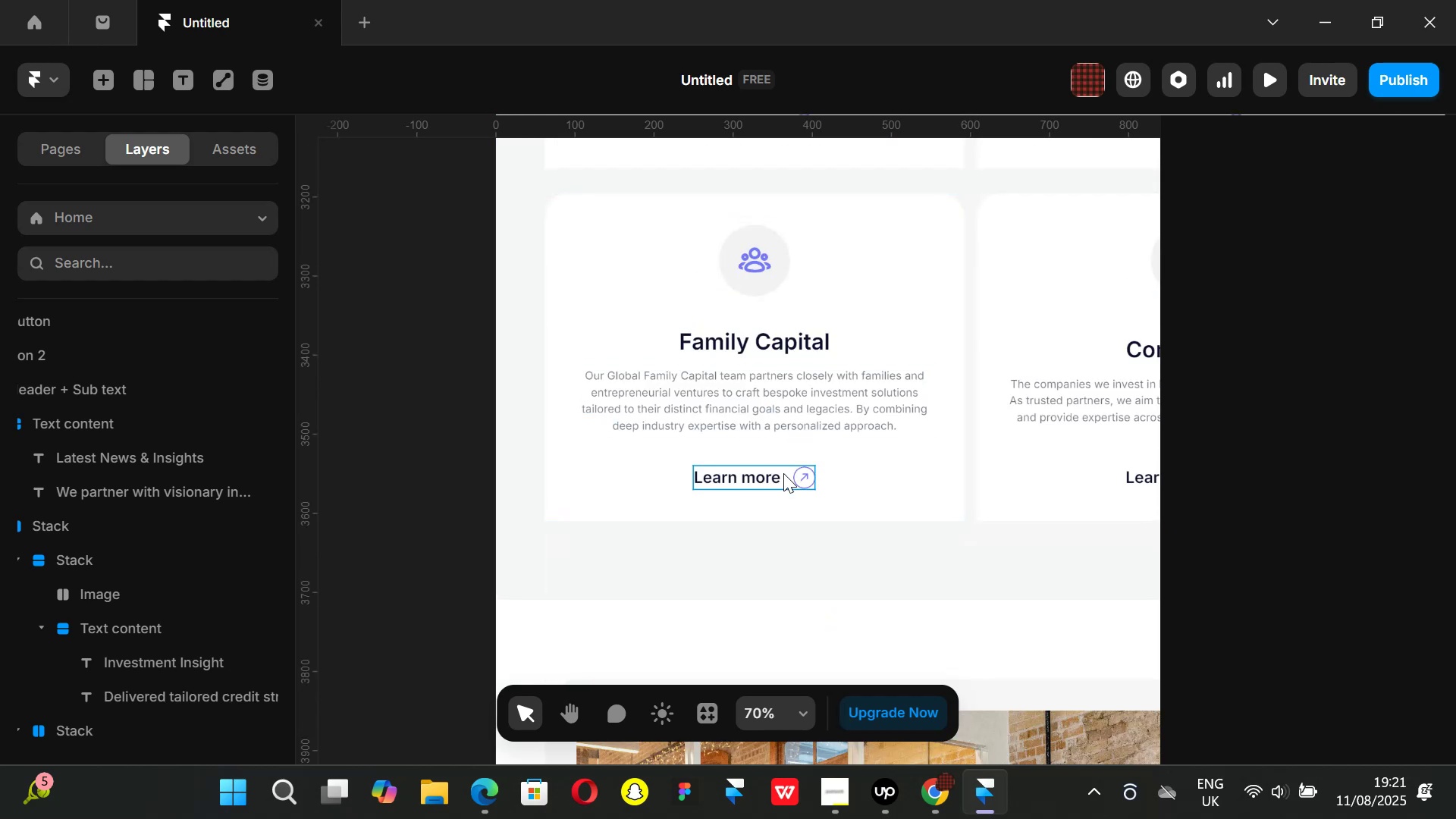 
left_click([782, 475])
 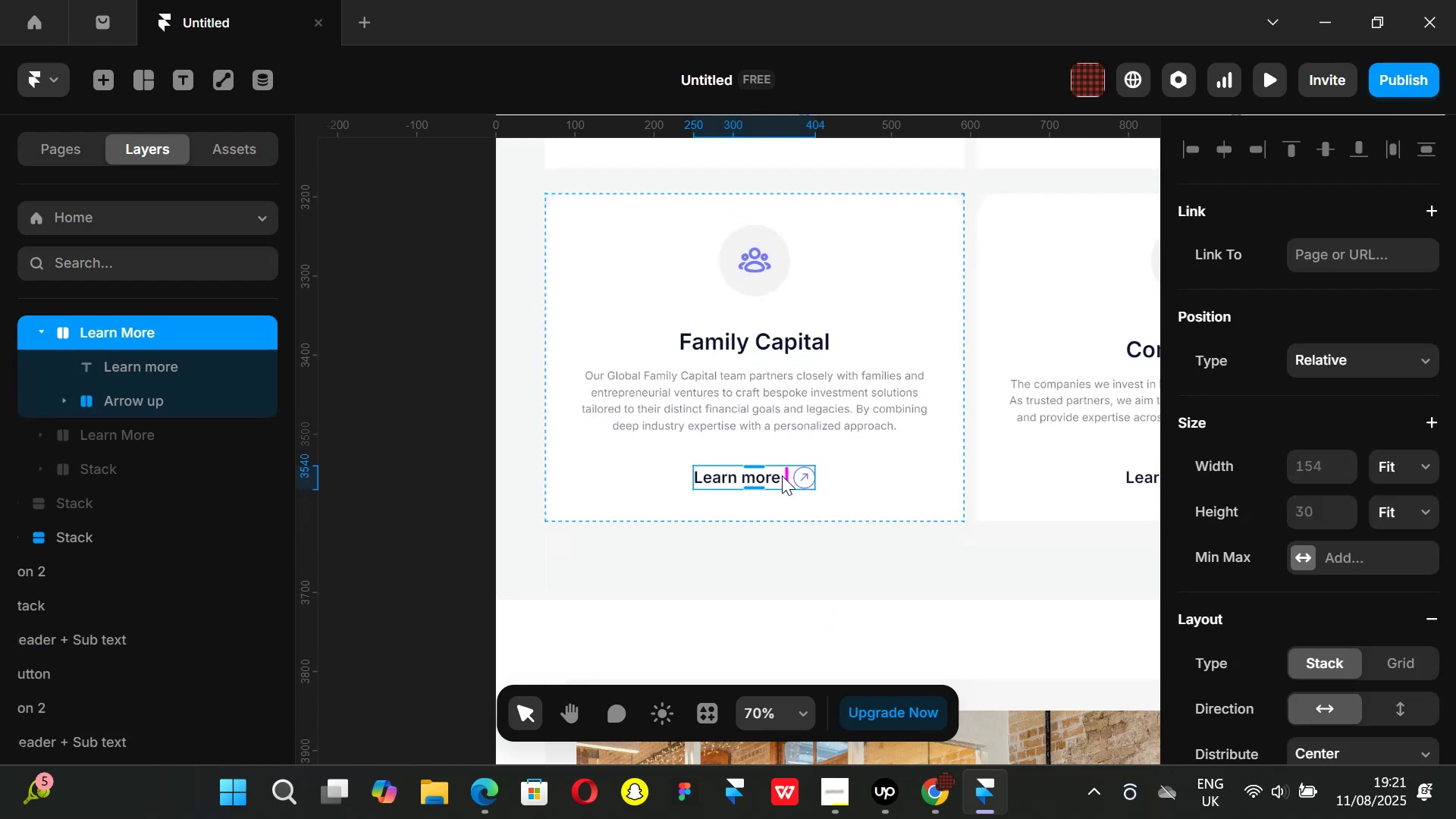 
key(Control+ControlLeft)
 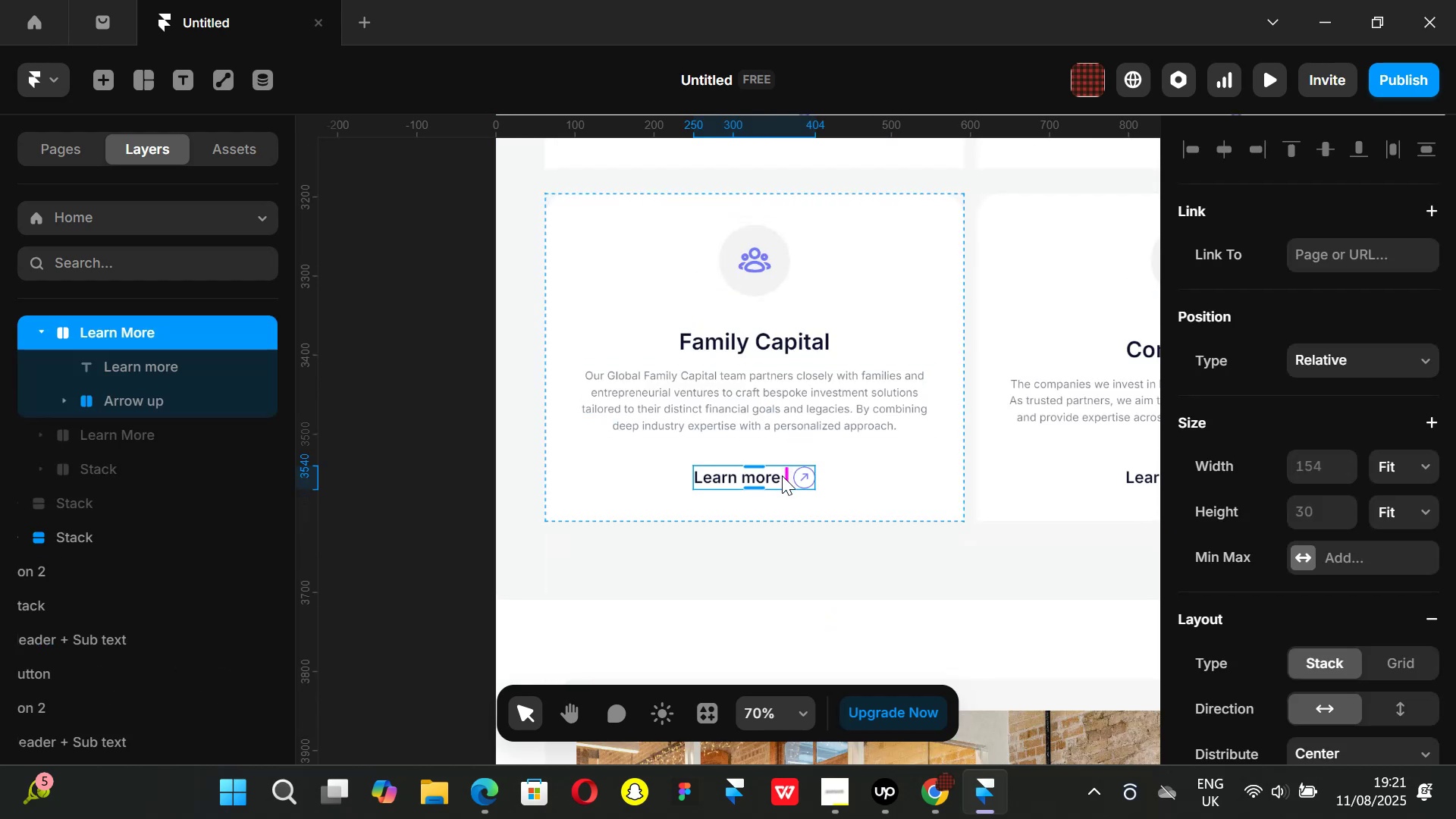 
key(Control+C)
 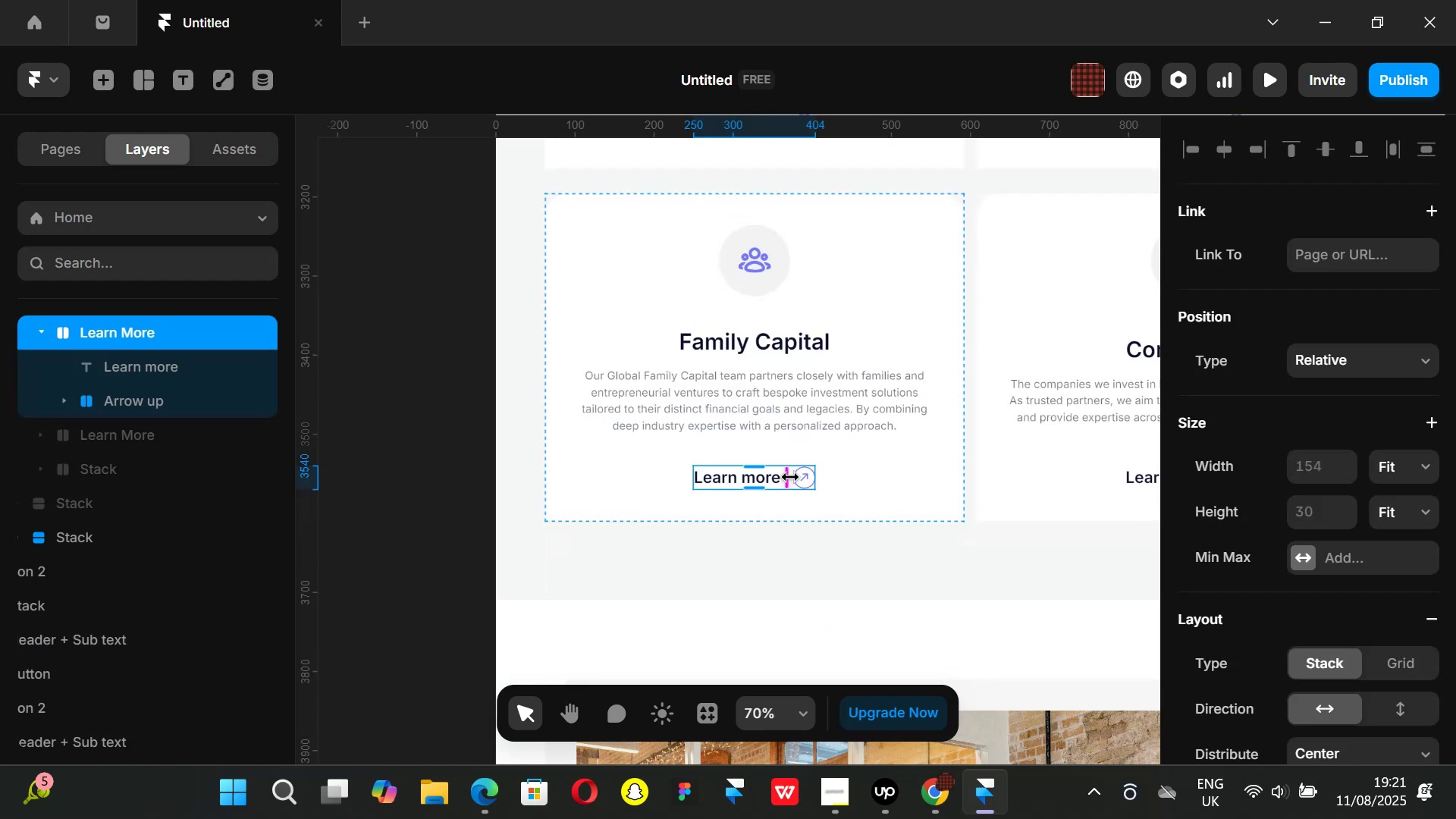 
scroll: coordinate [720, 422], scroll_direction: down, amount: 23.0
 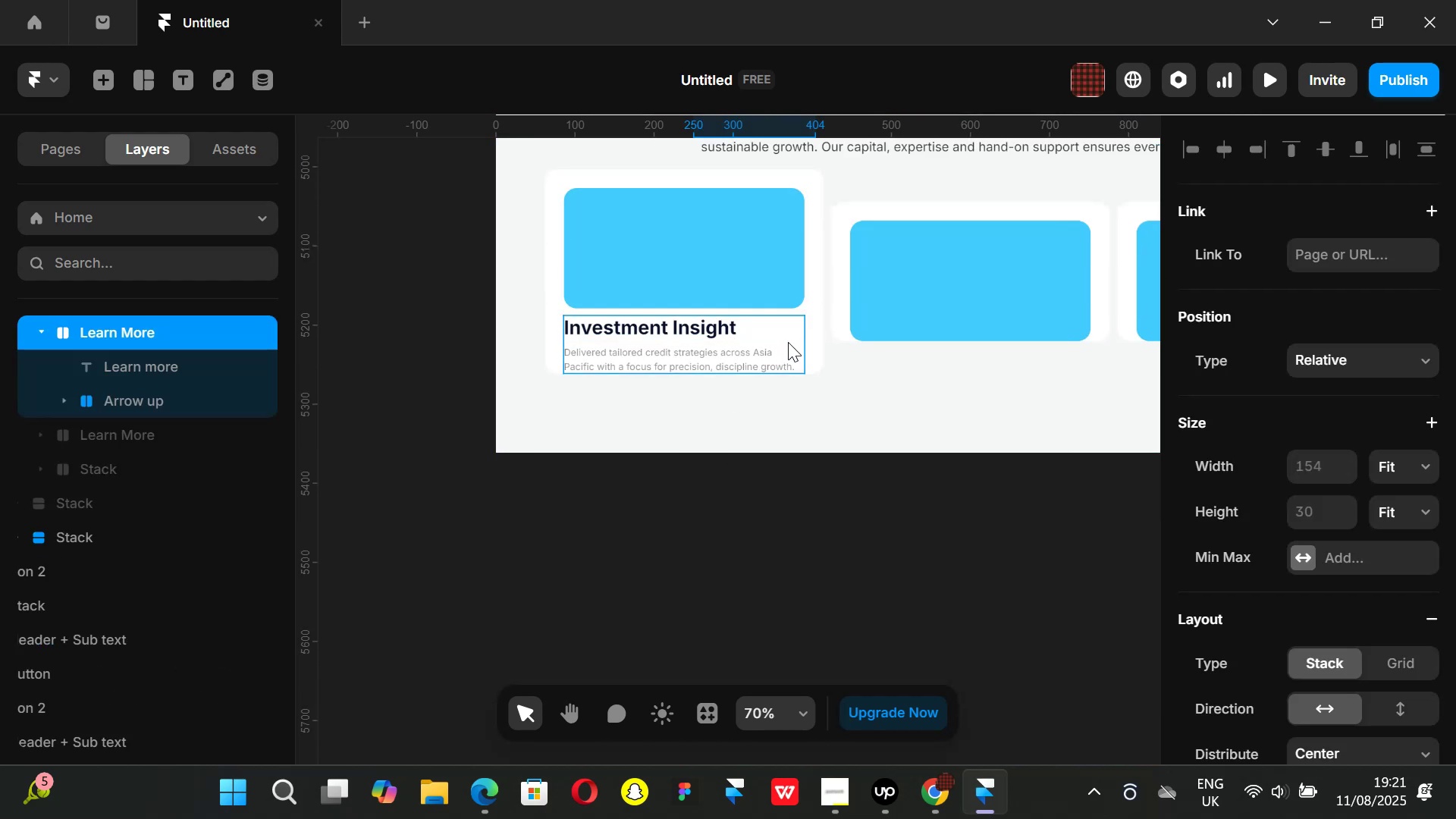 
left_click([788, 344])
 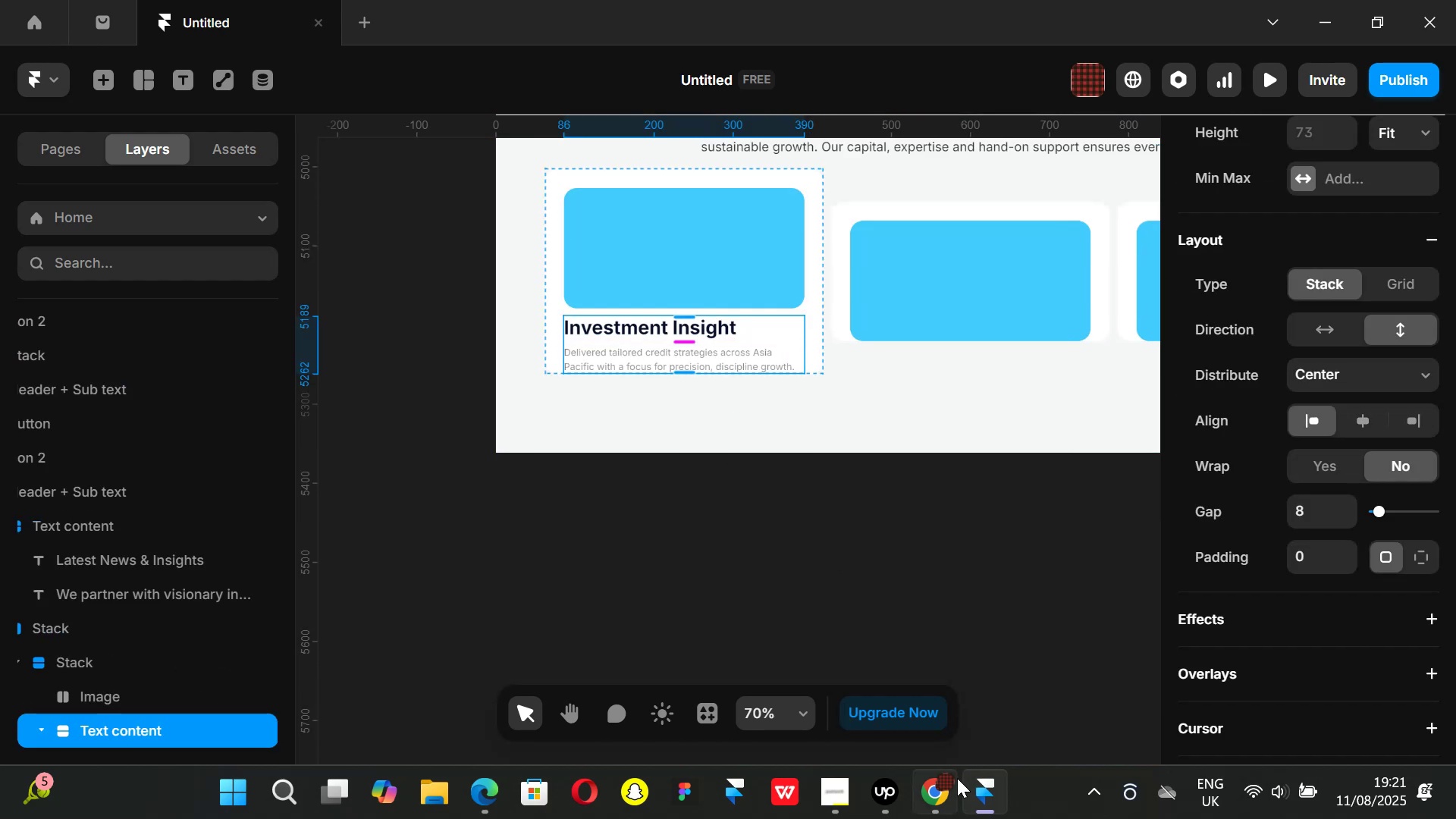 
left_click([940, 790])
 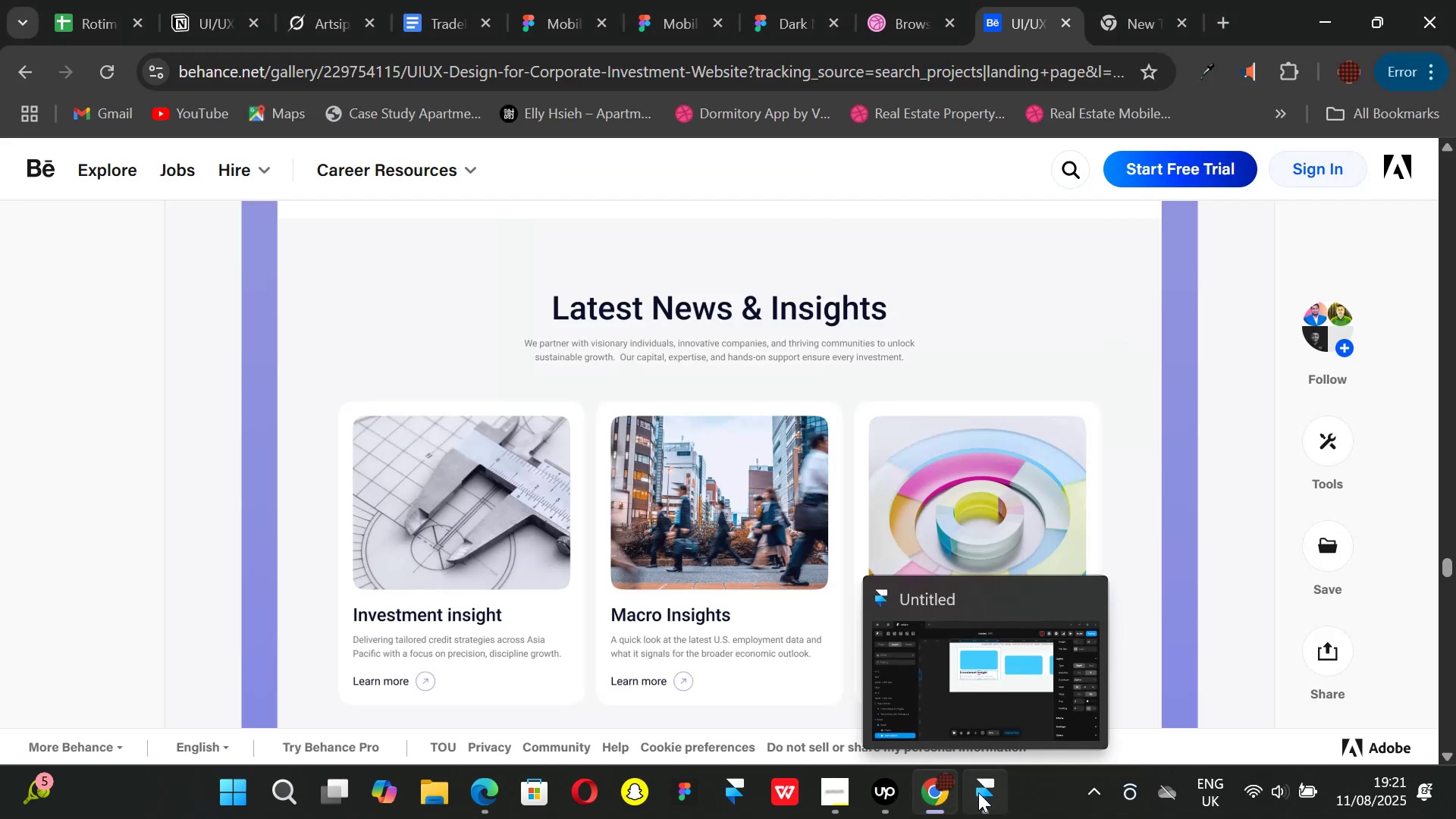 
left_click([978, 792])
 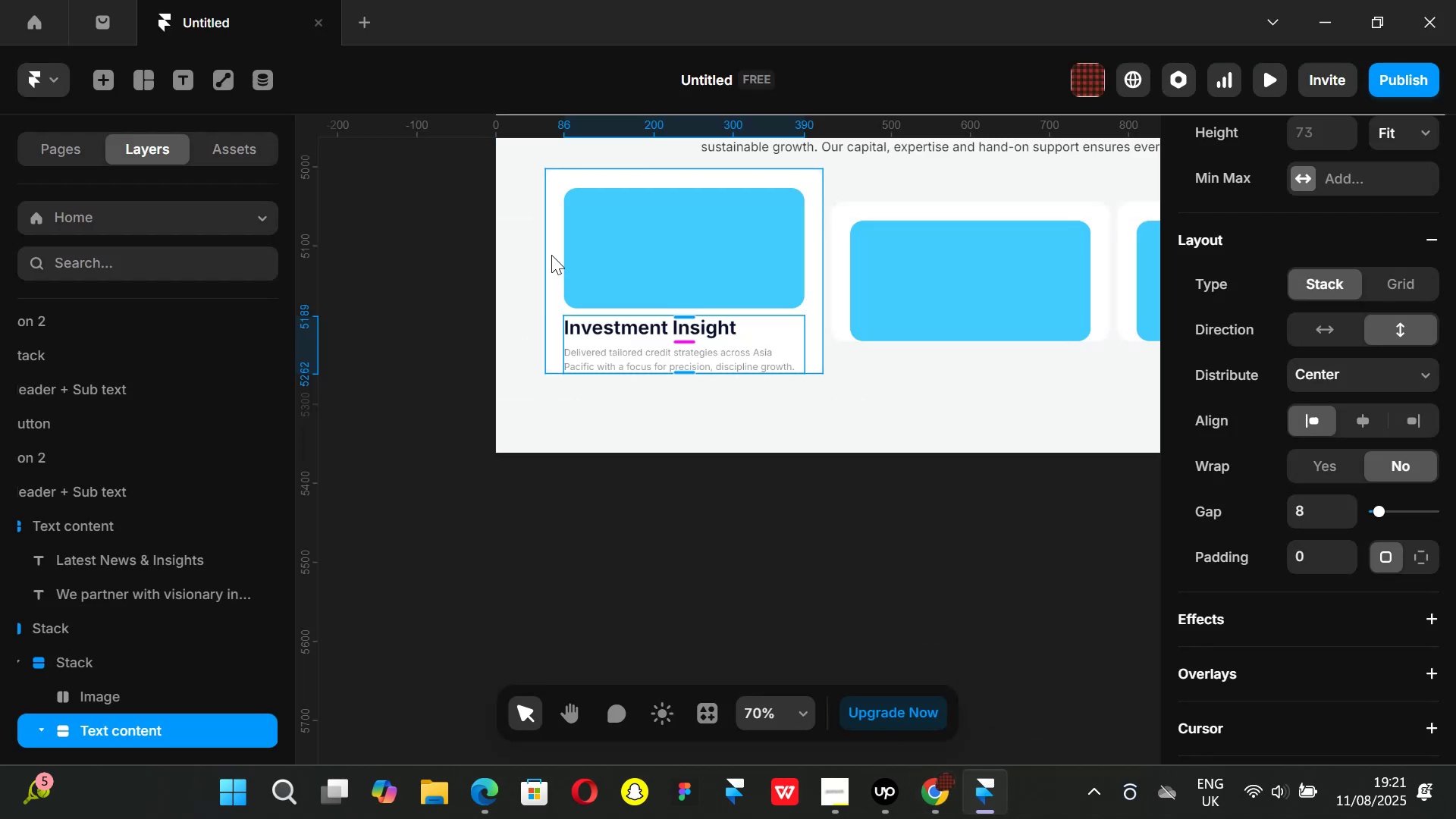 
left_click([551, 255])
 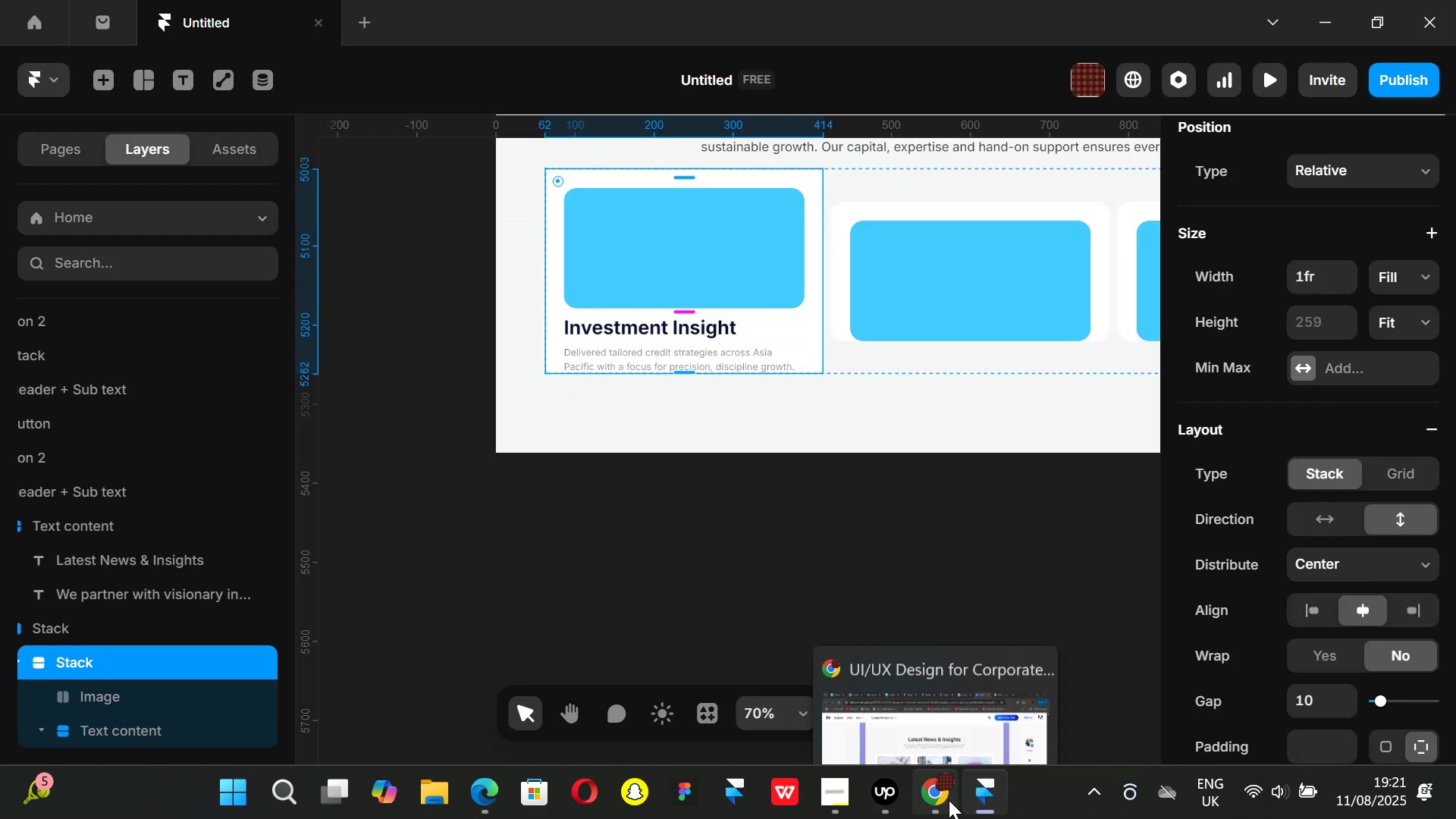 
key(Control+ControlLeft)
 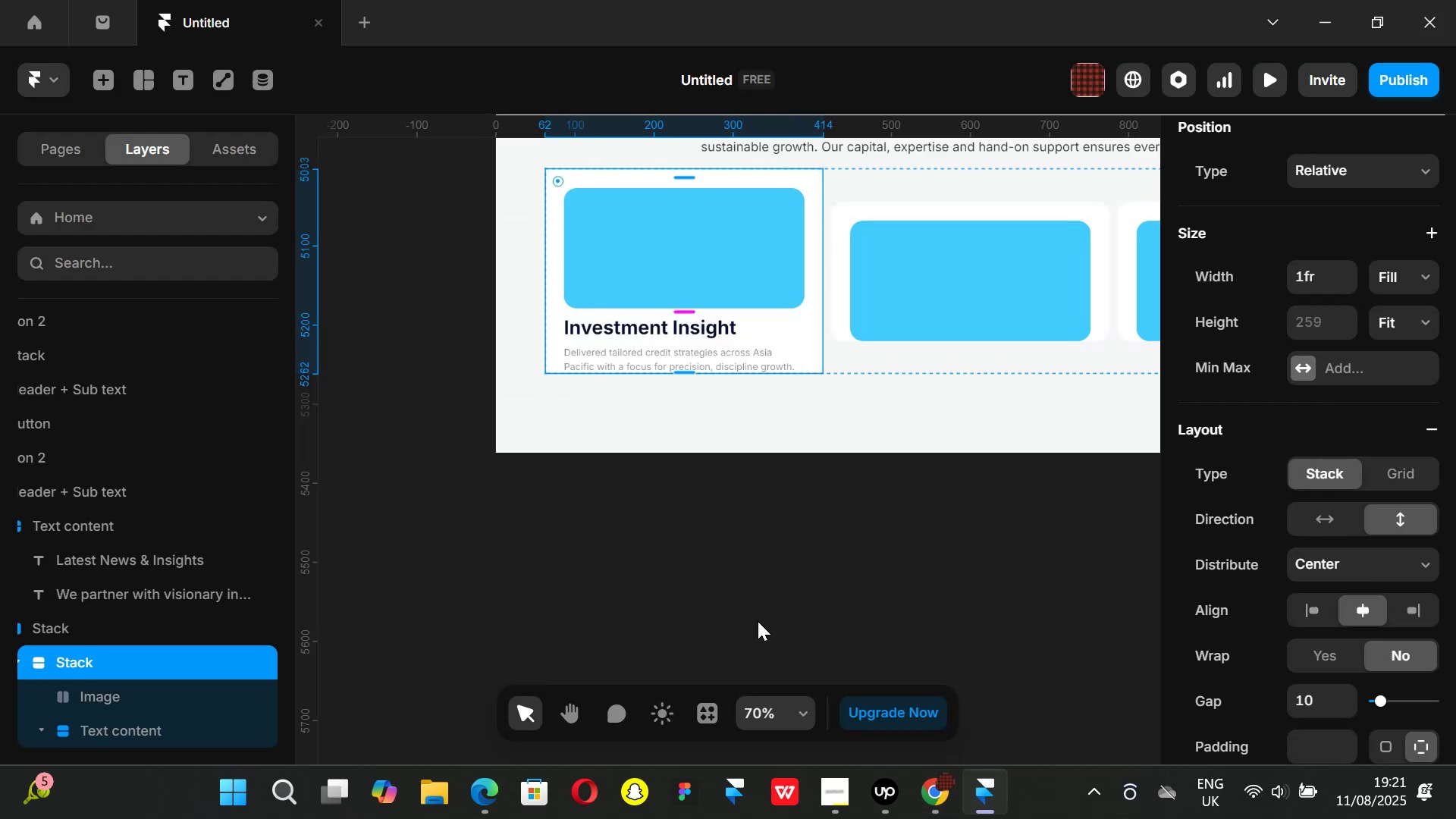 
key(Control+V)
 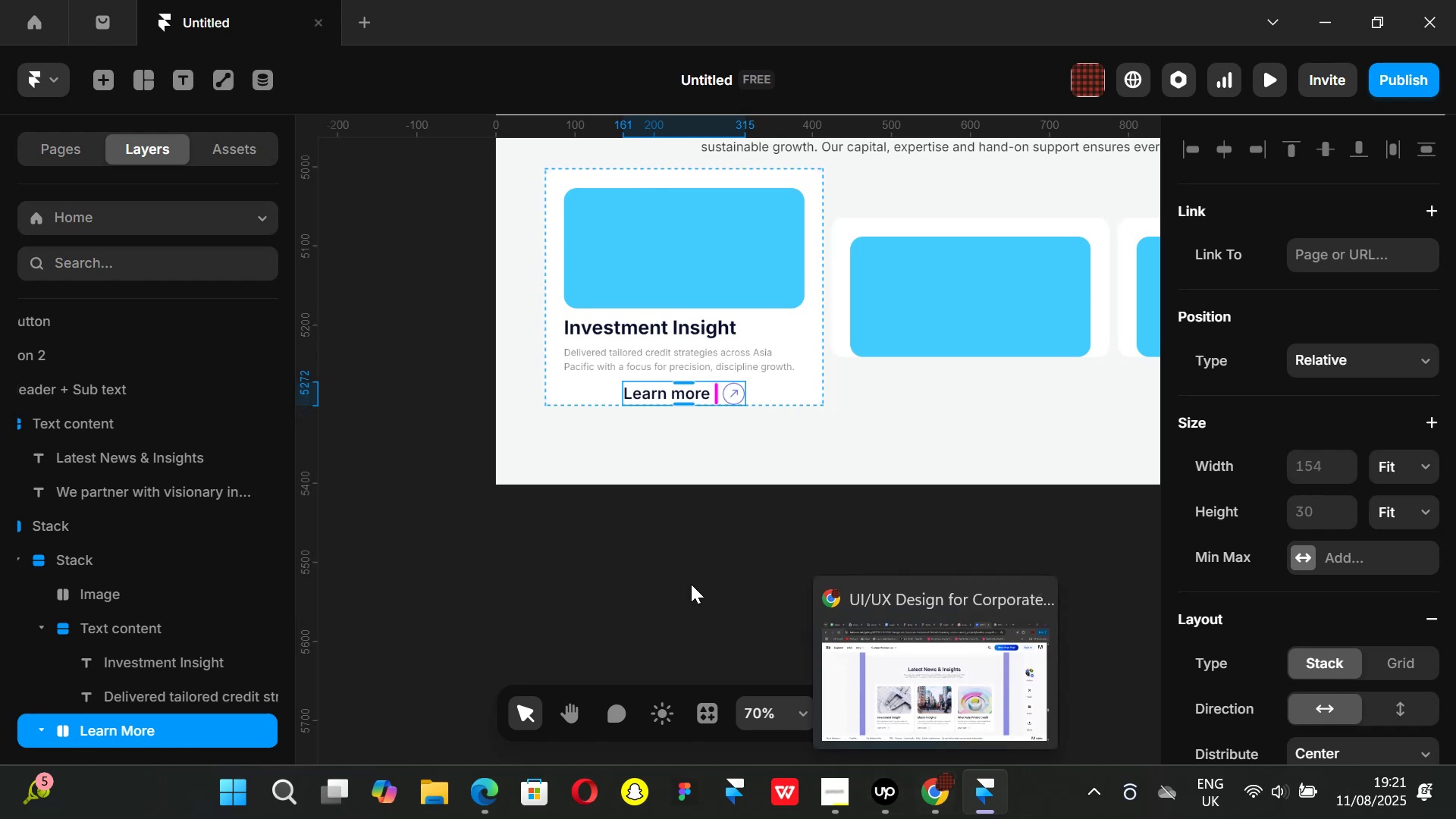 
left_click([577, 391])
 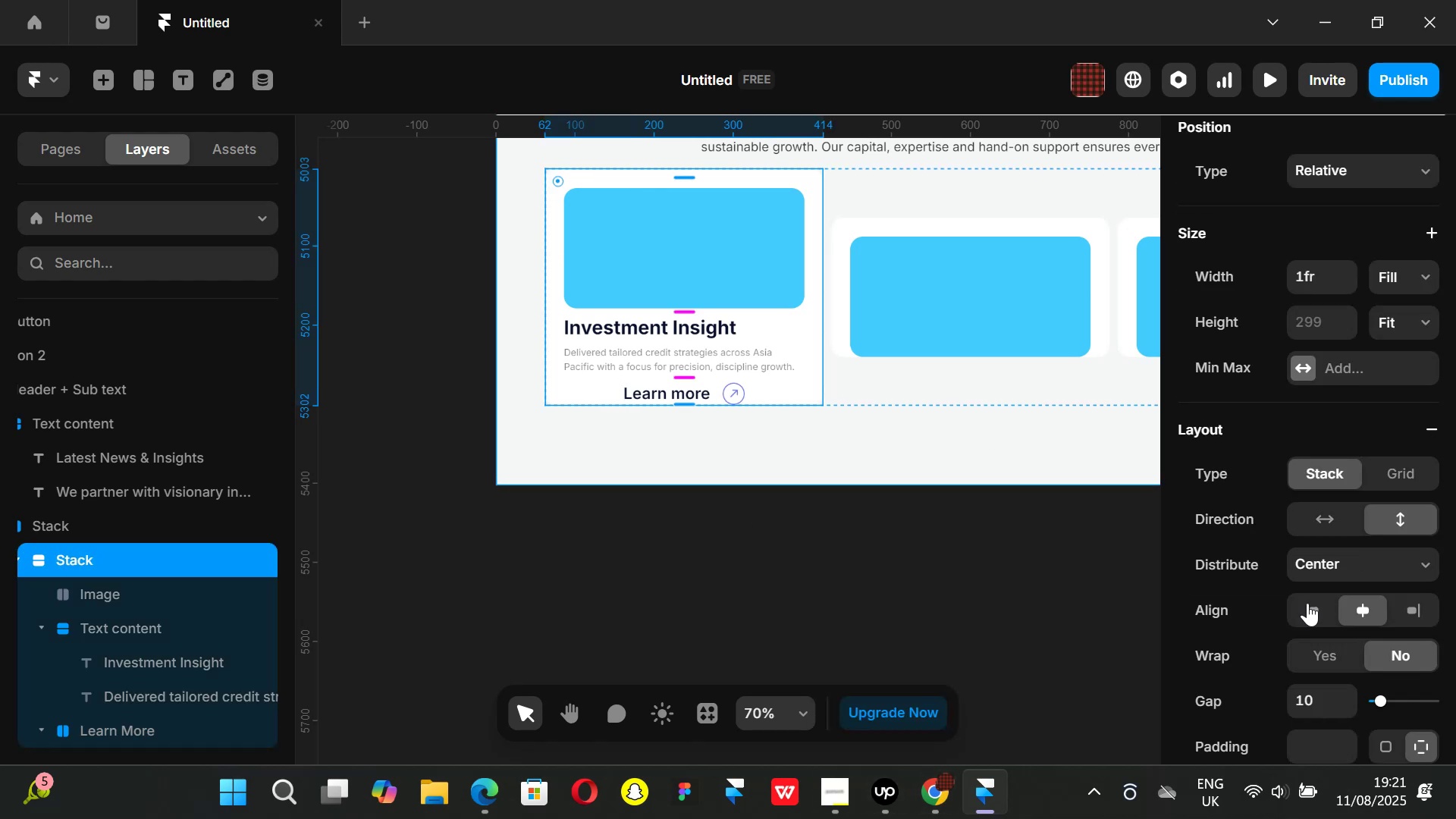 
left_click([1307, 604])
 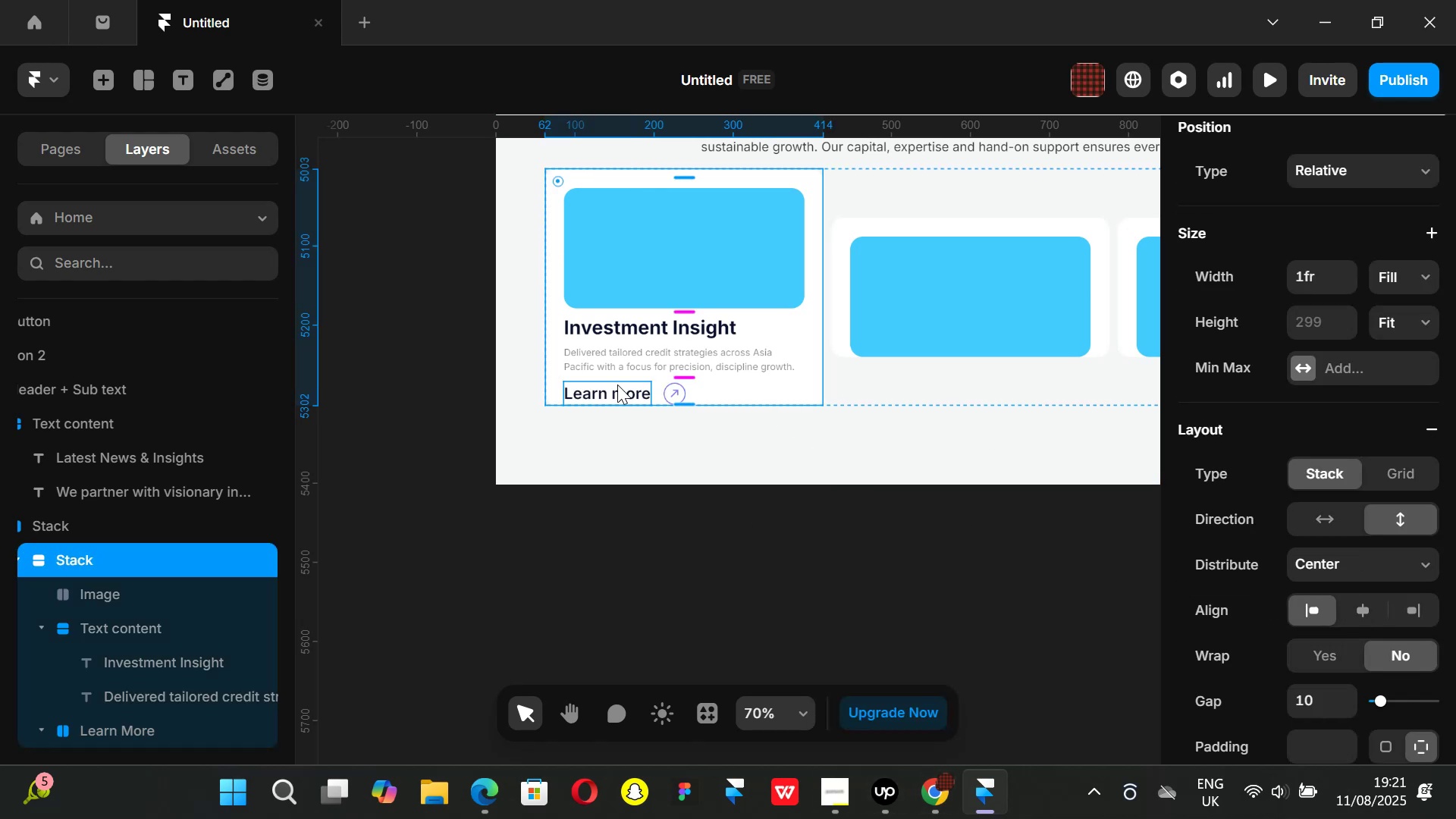 
left_click([625, 393])
 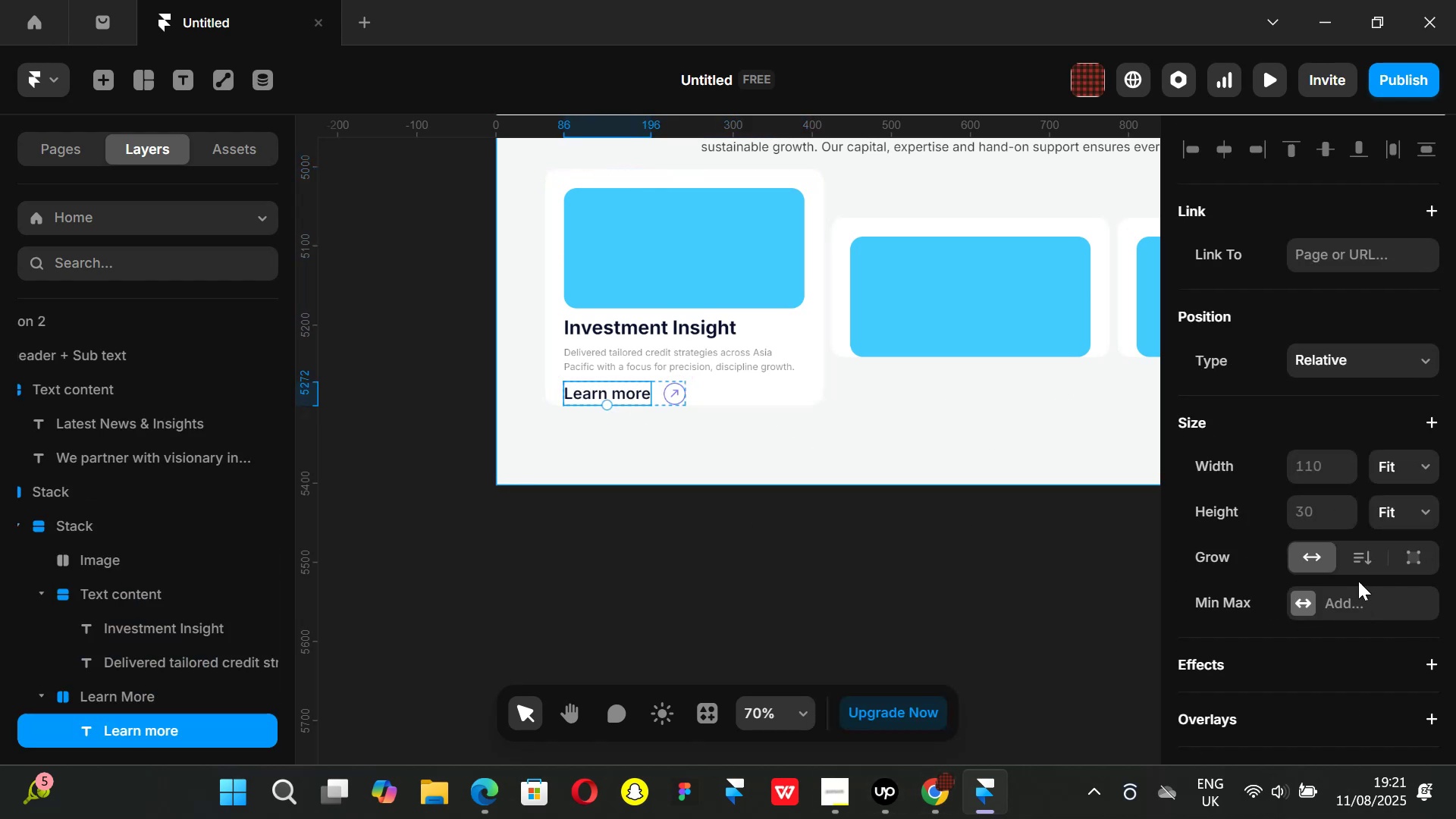 
scroll: coordinate [1312, 595], scroll_direction: down, amount: 4.0
 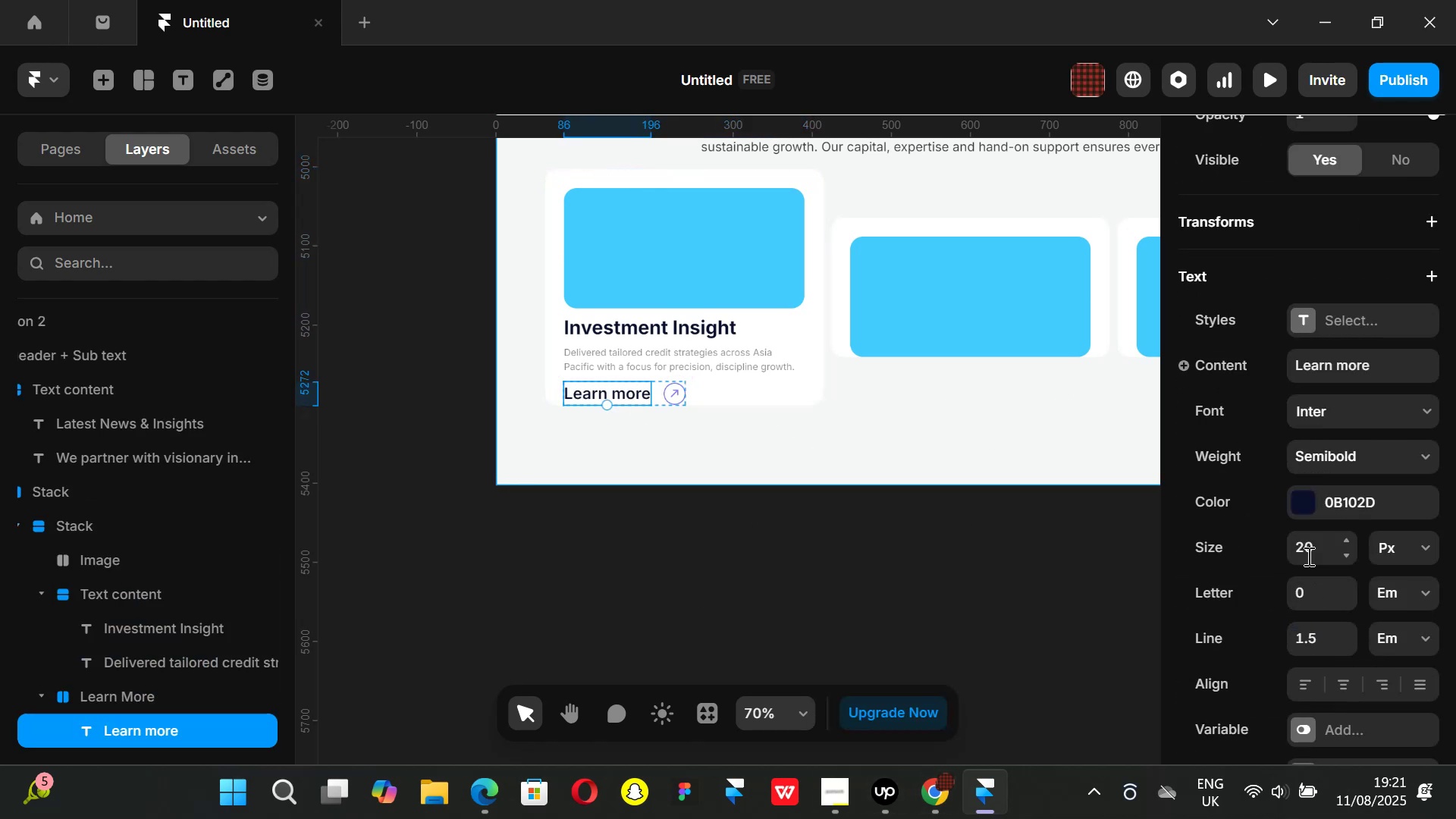 
left_click([1316, 552])
 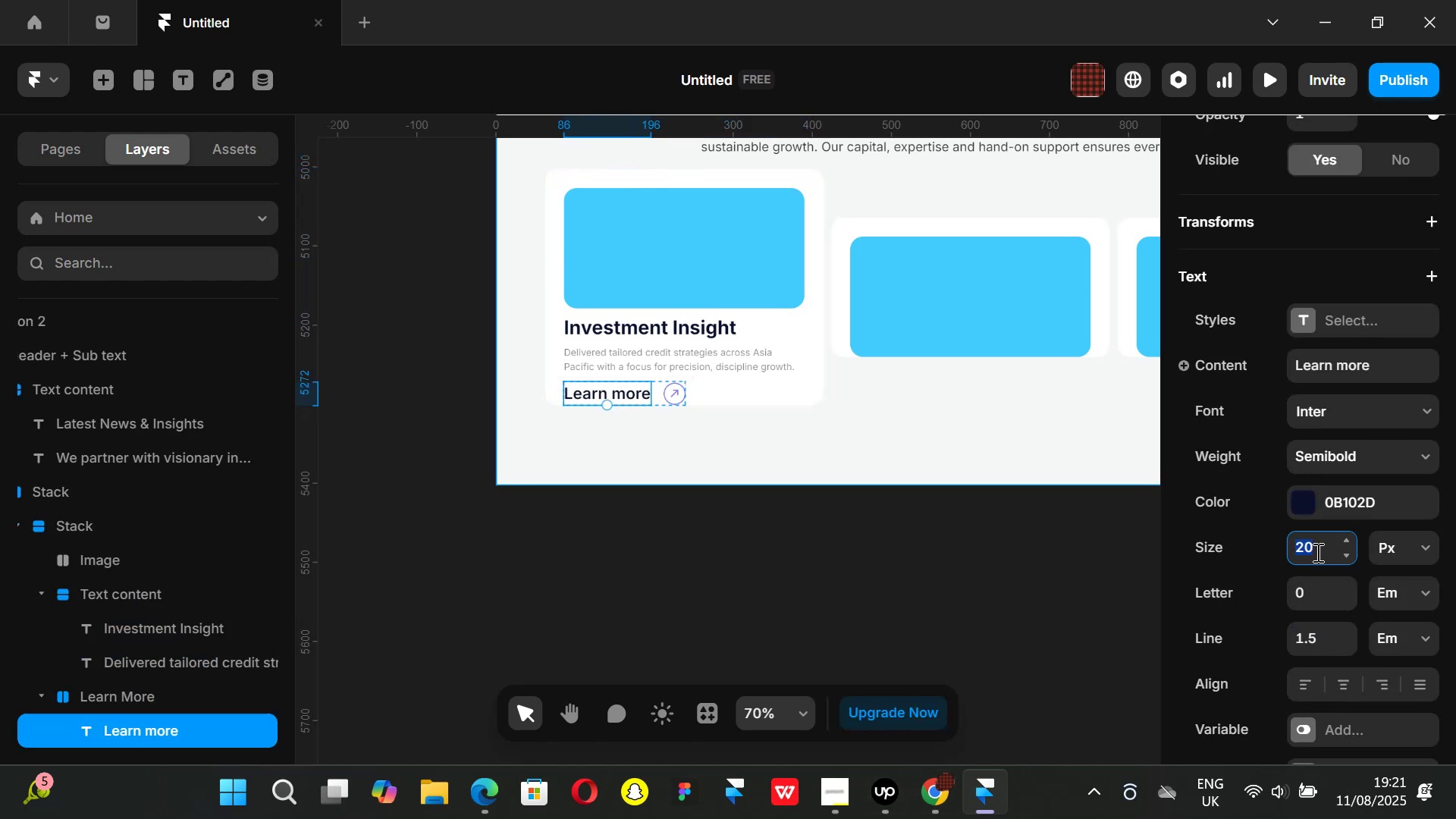 
type(14)
 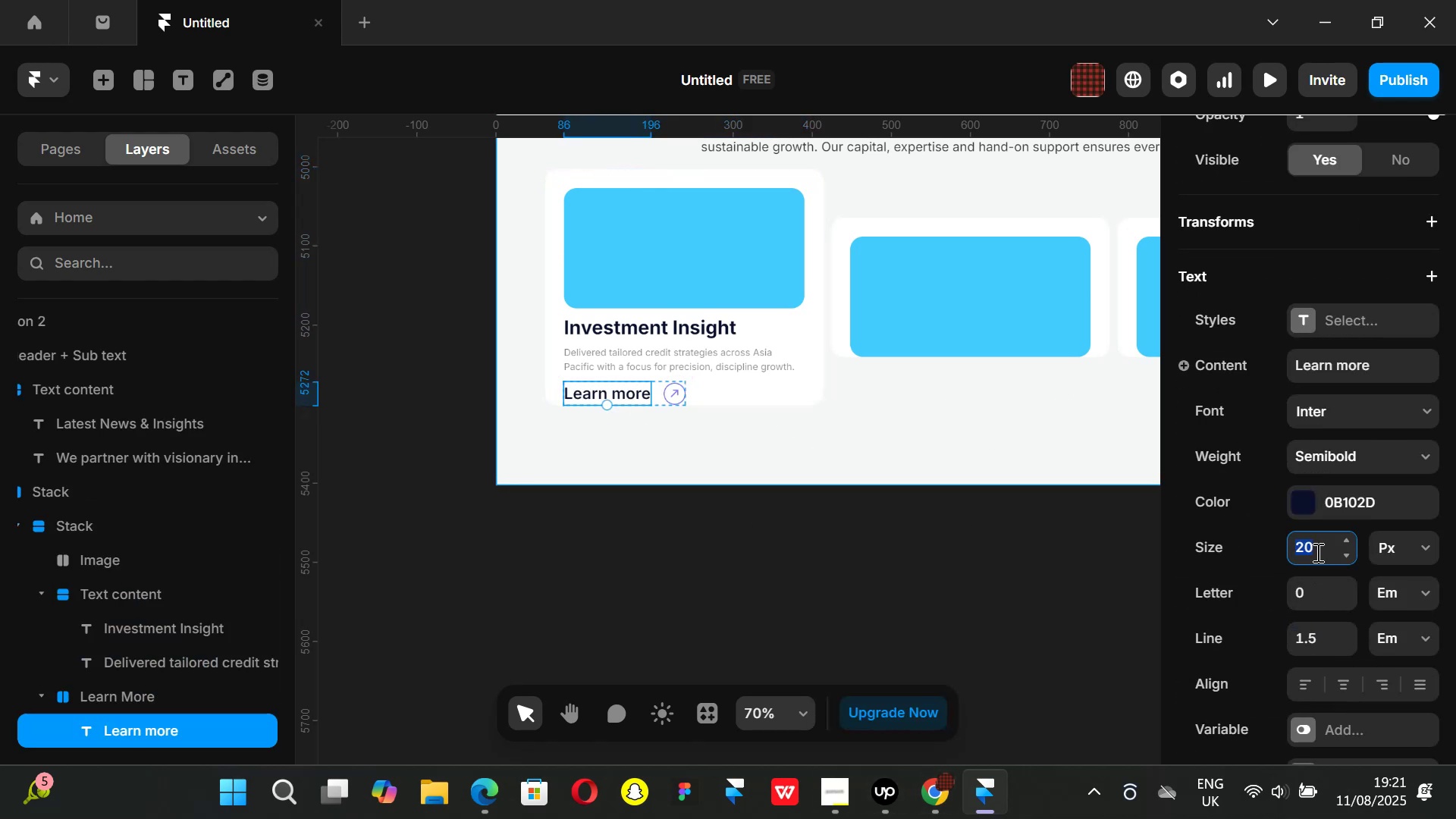 
key(Enter)
 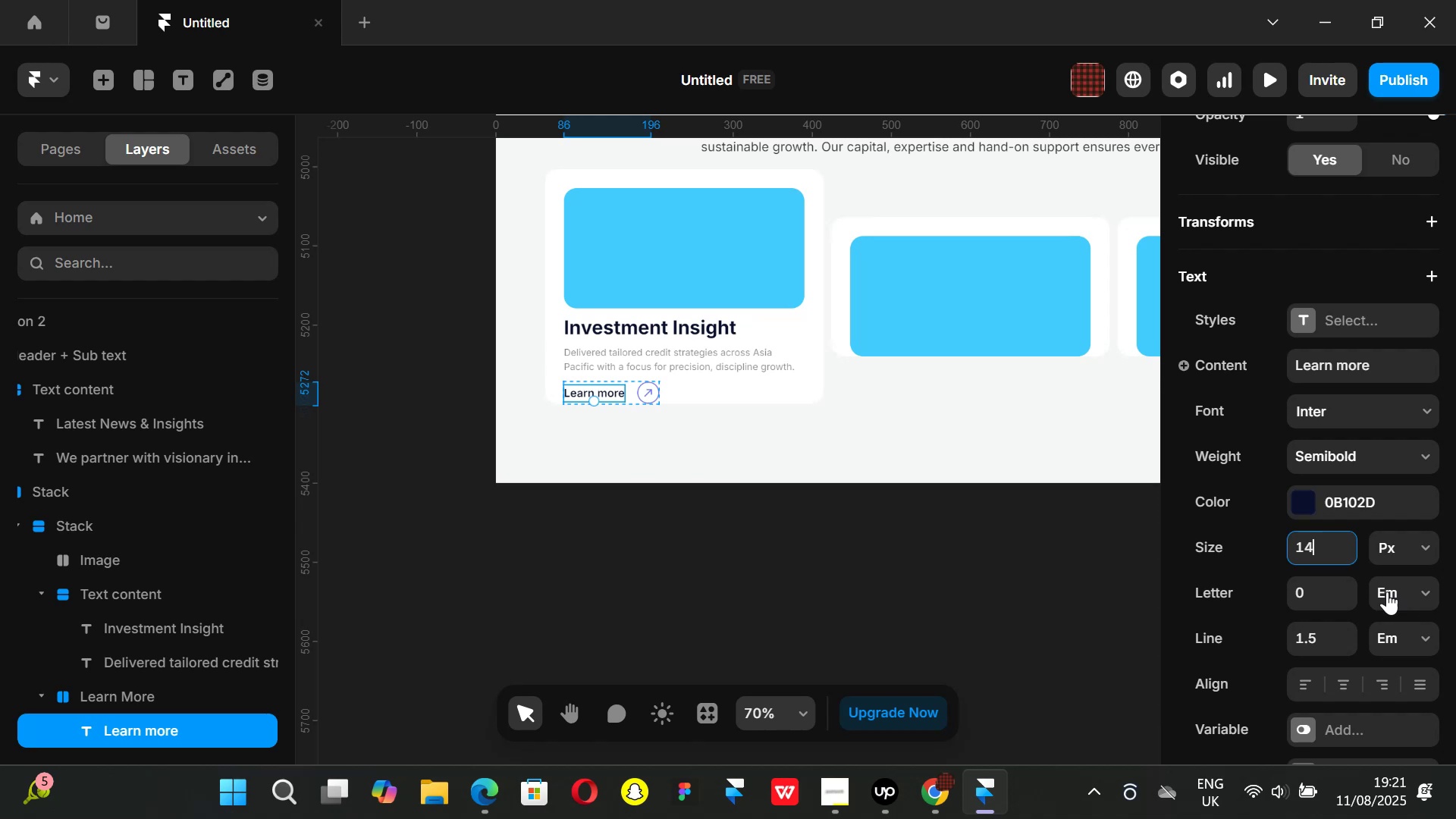 
key(Backspace)
 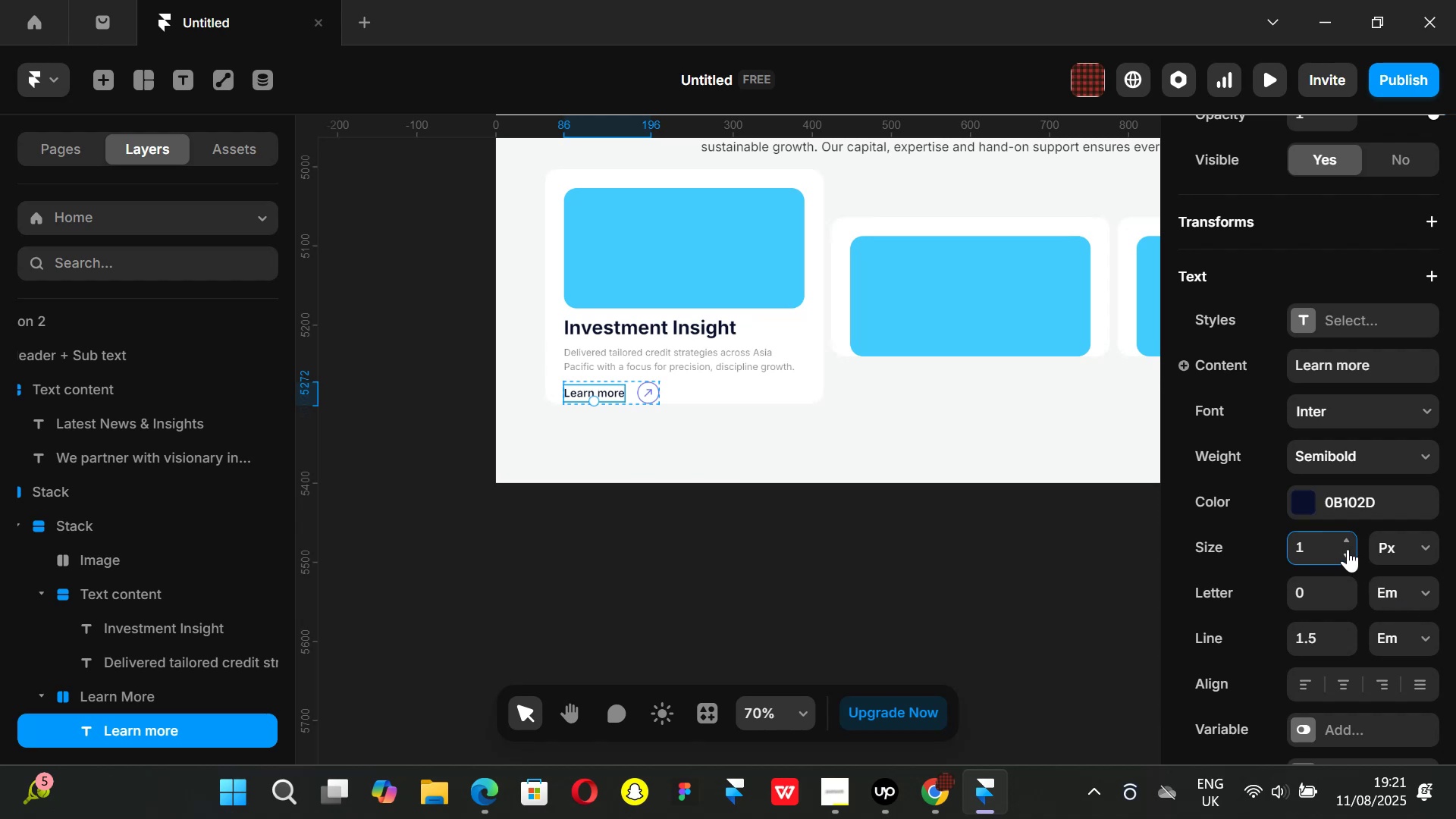 
key(6)
 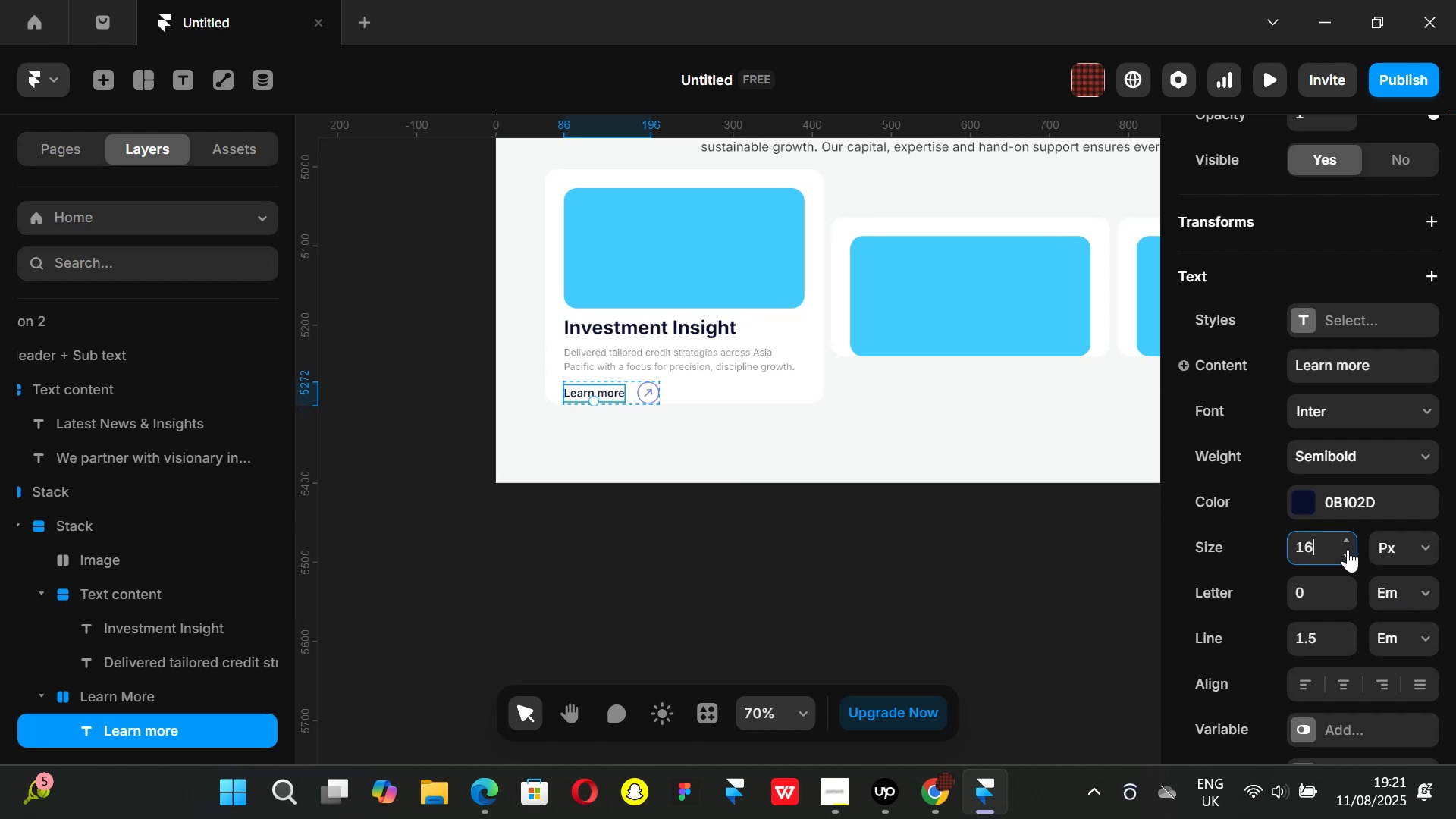 
key(Enter)
 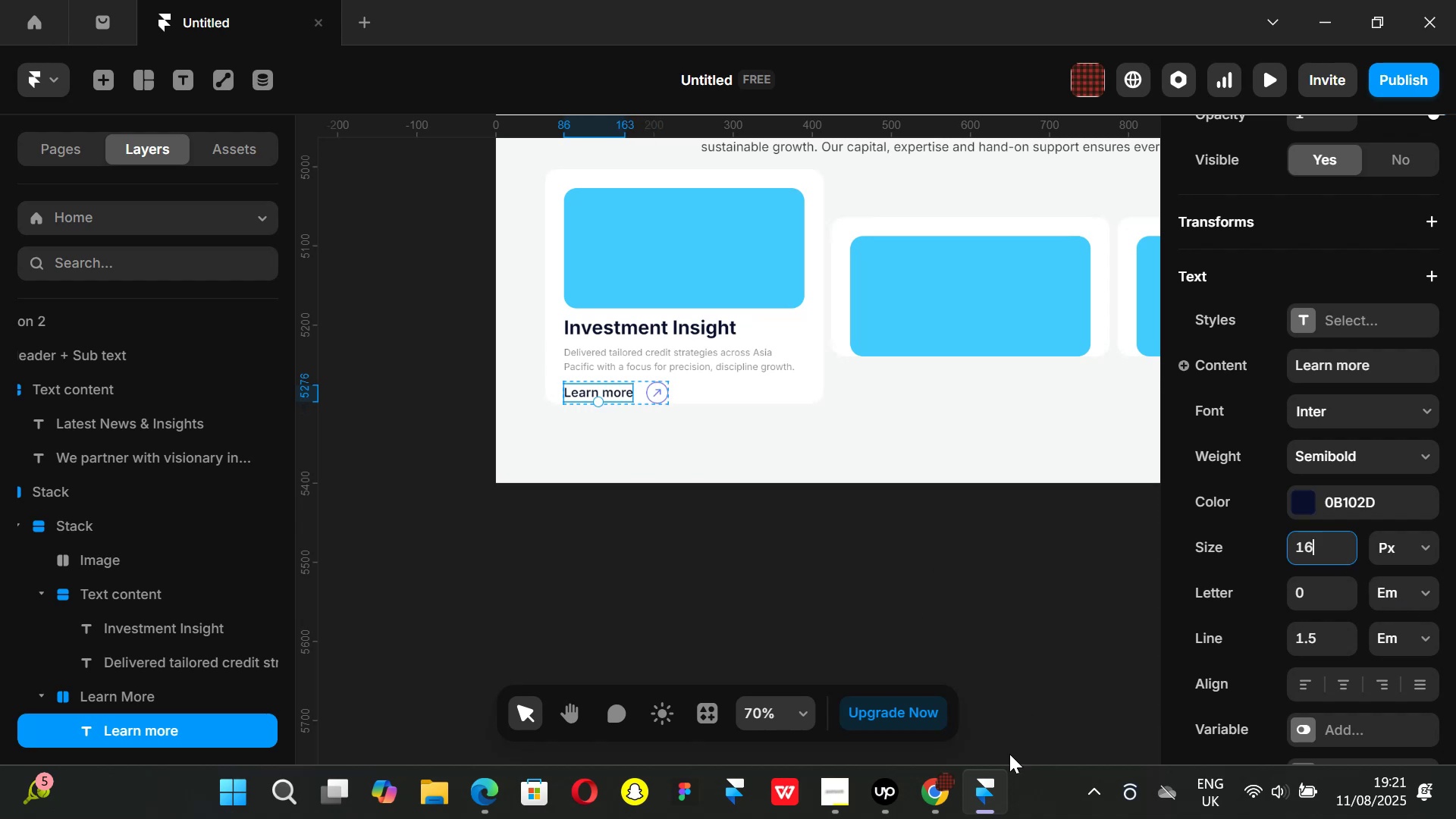 
left_click([931, 786])
 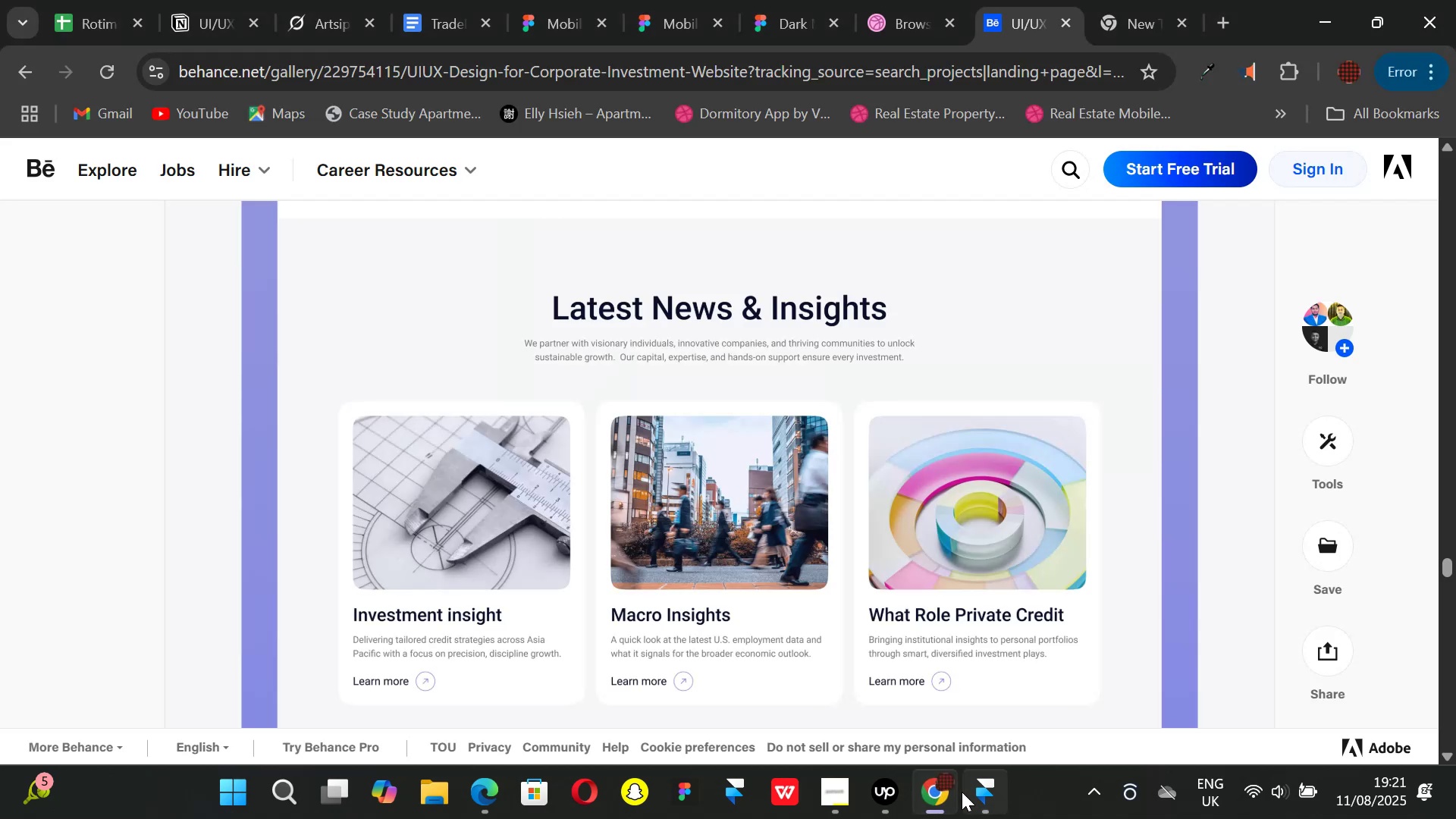 
left_click([962, 792])
 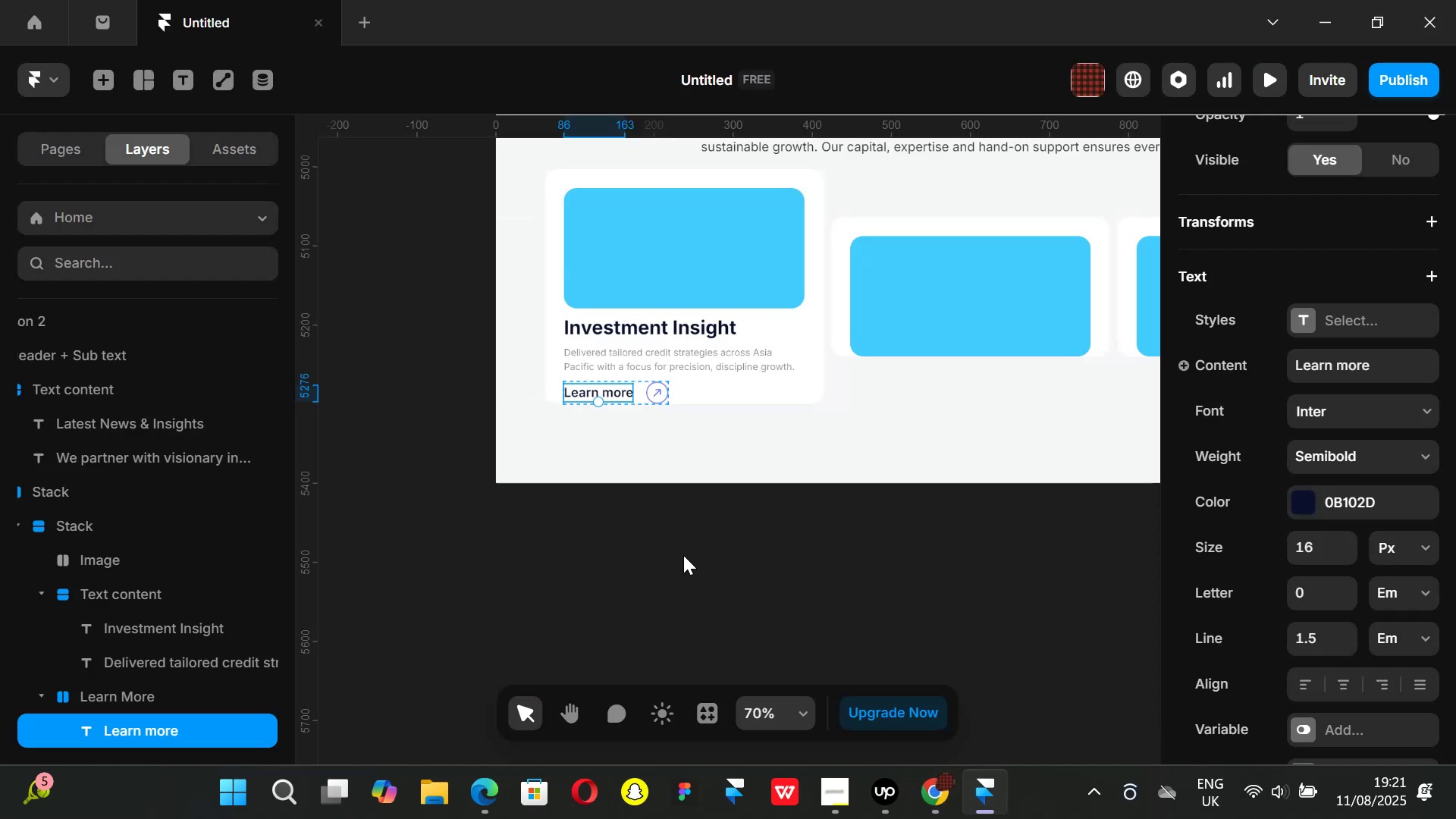 
left_click([683, 555])
 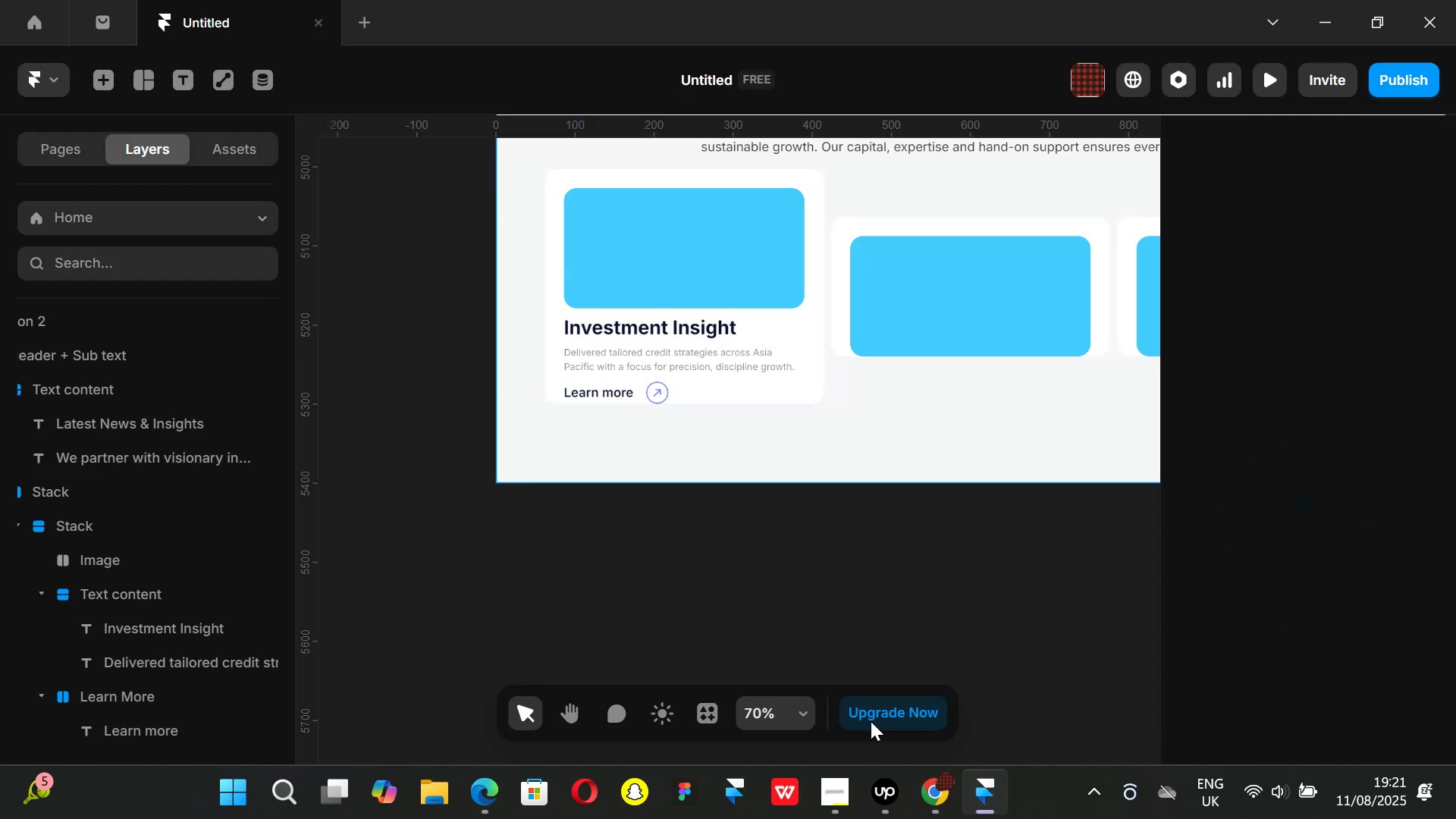 
left_click([931, 792])
 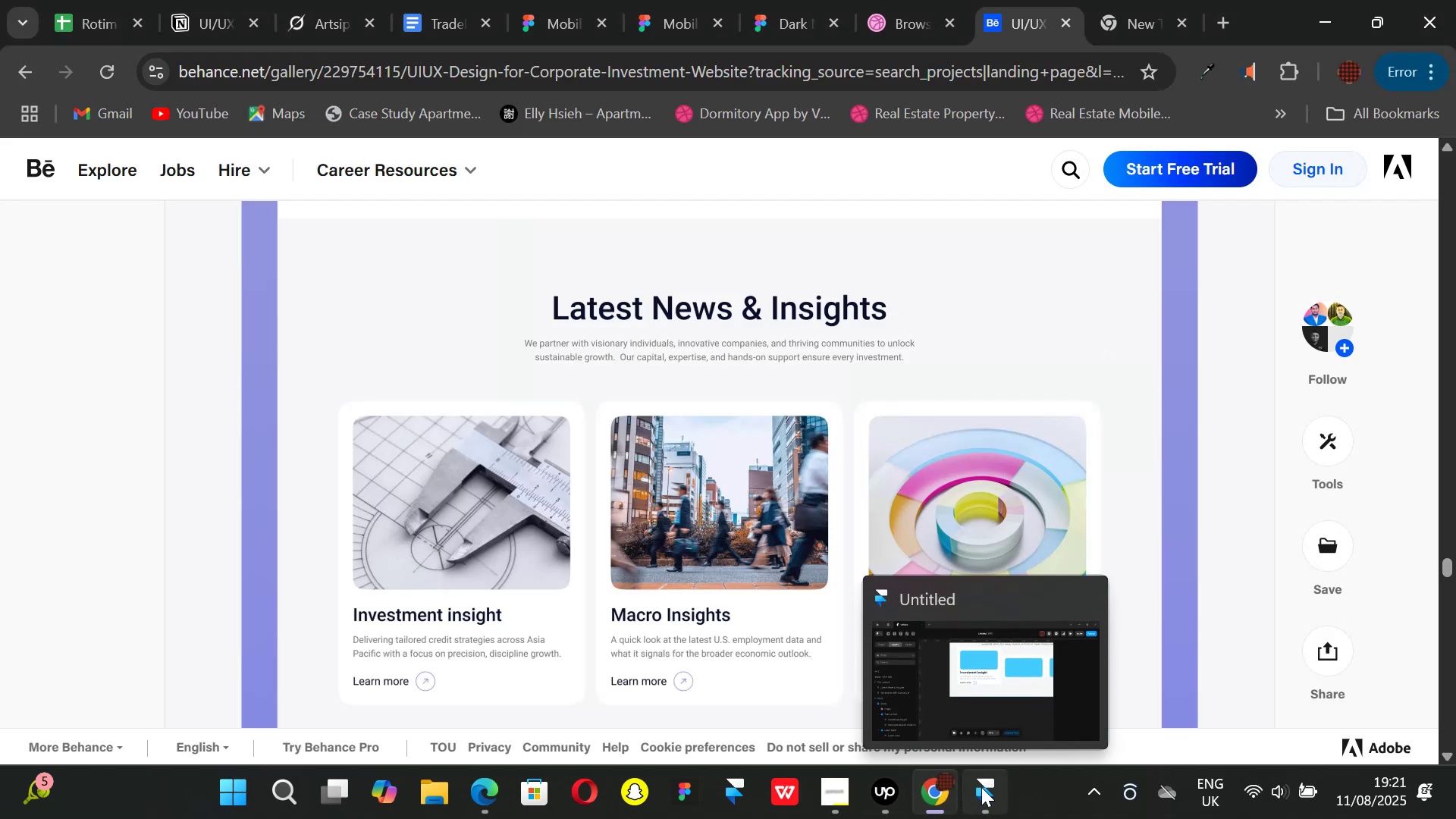 
left_click([981, 787])
 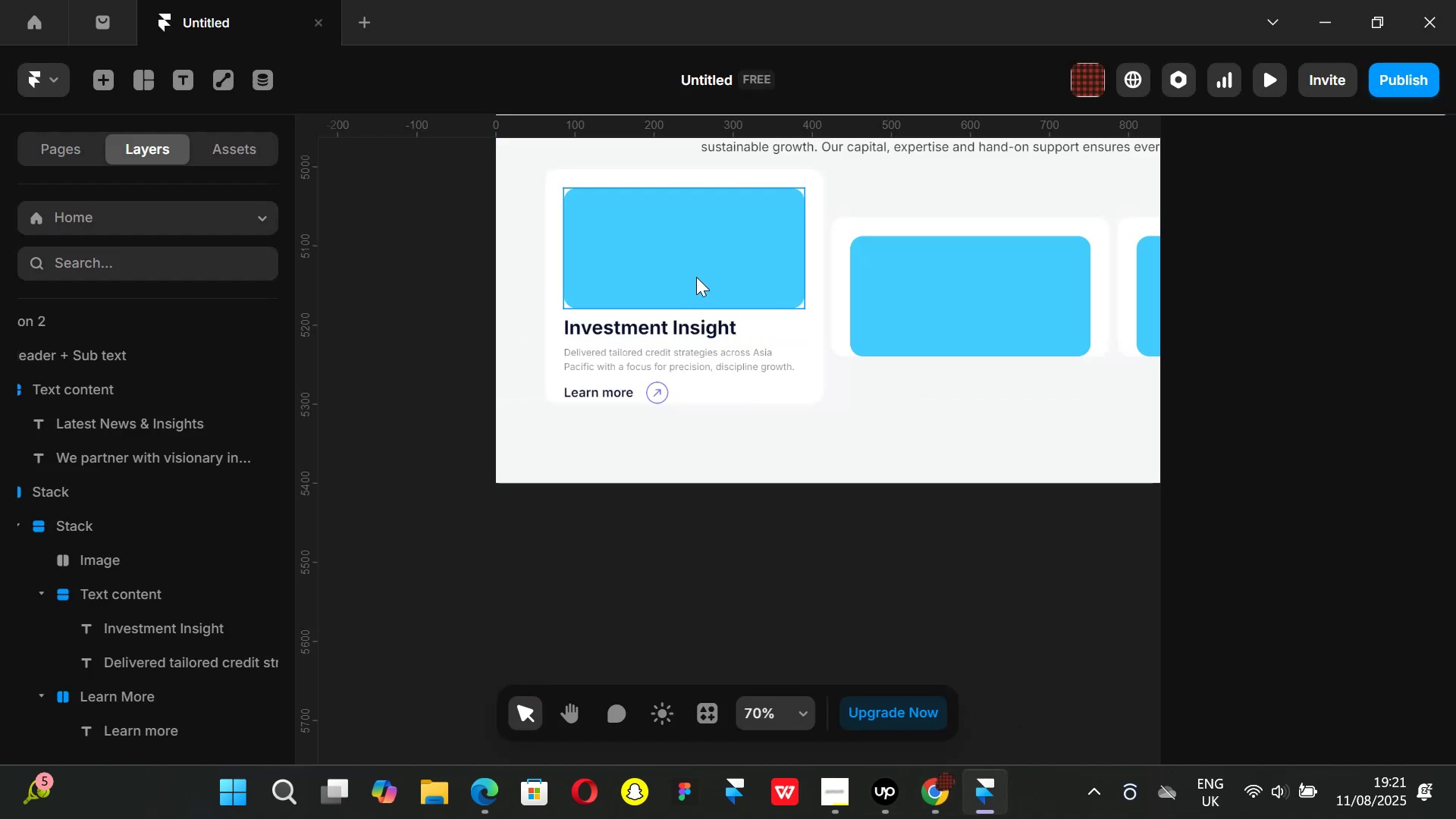 
left_click([696, 277])
 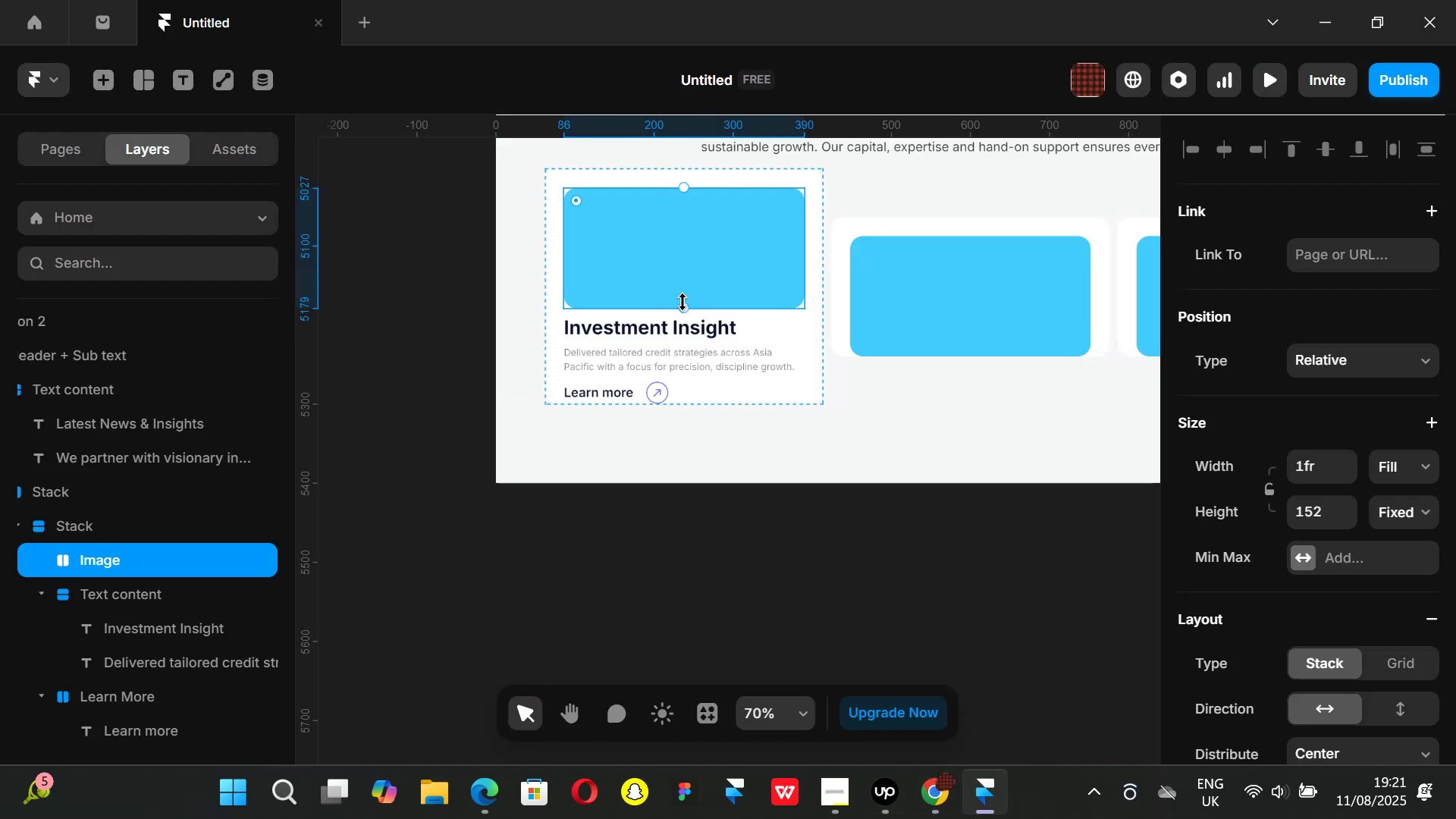 
left_click_drag(start_coordinate=[682, 304], to_coordinate=[685, 331])
 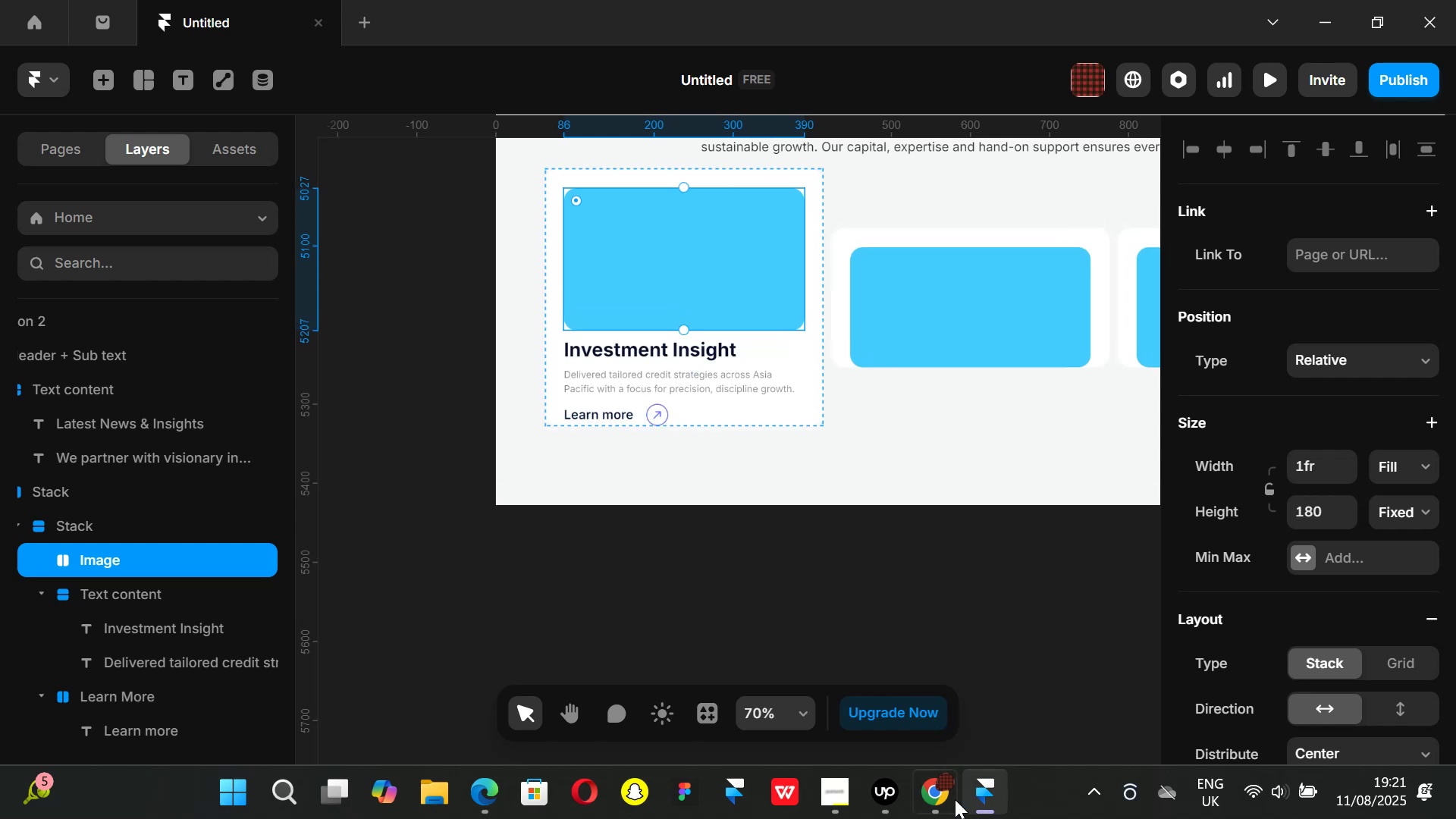 
left_click([950, 796])
 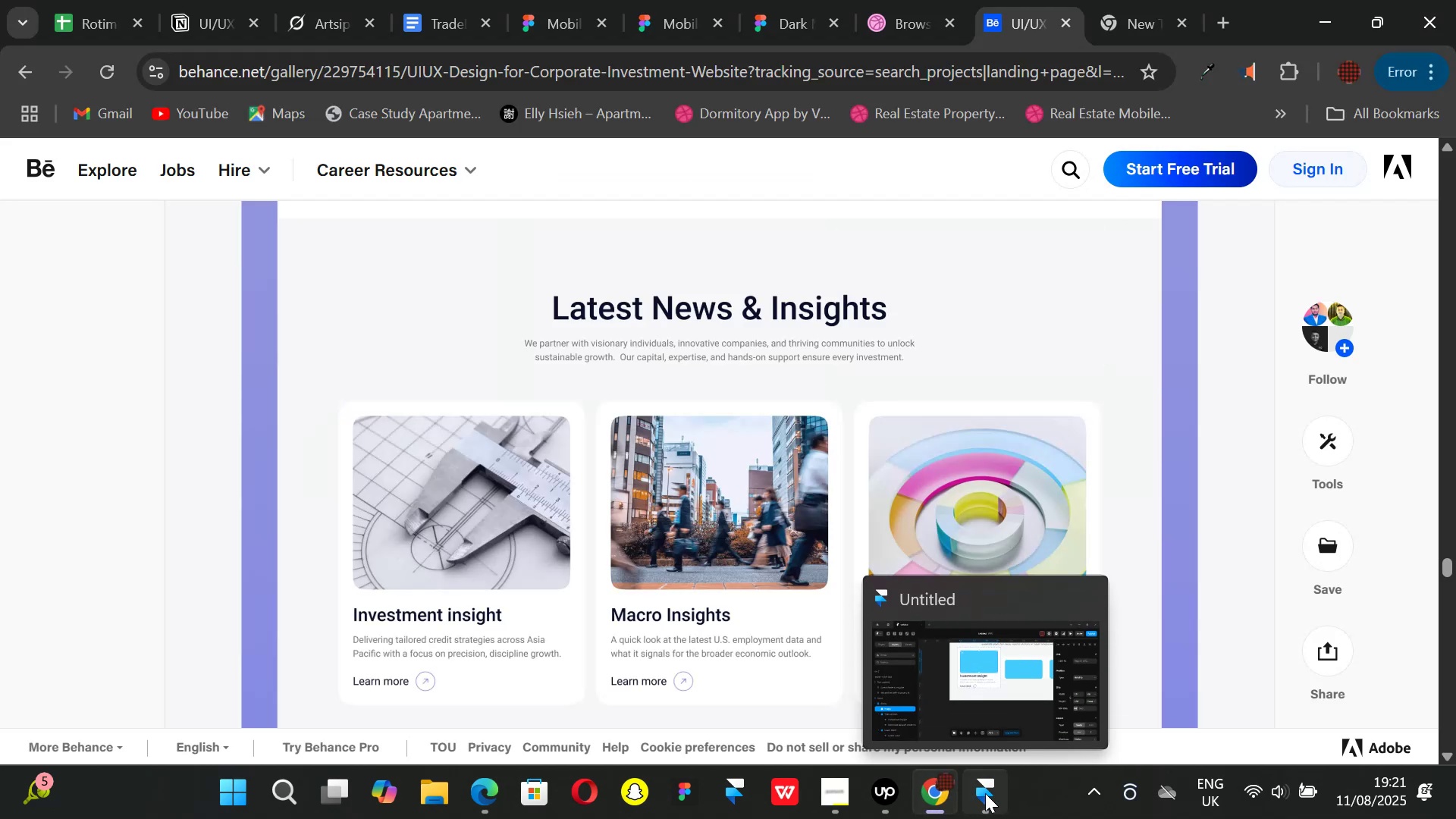 
left_click([985, 793])
 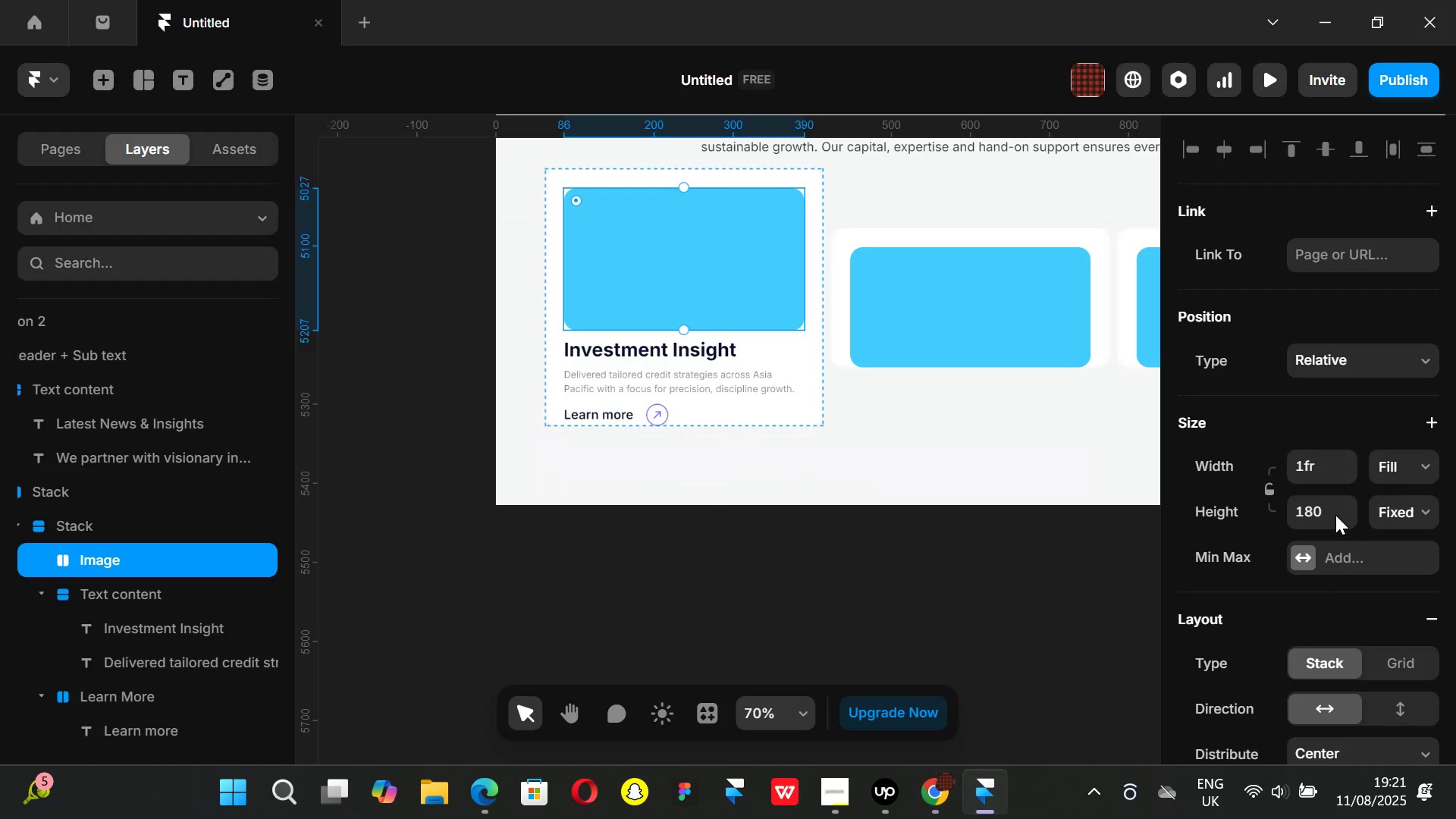 
left_click([1313, 509])
 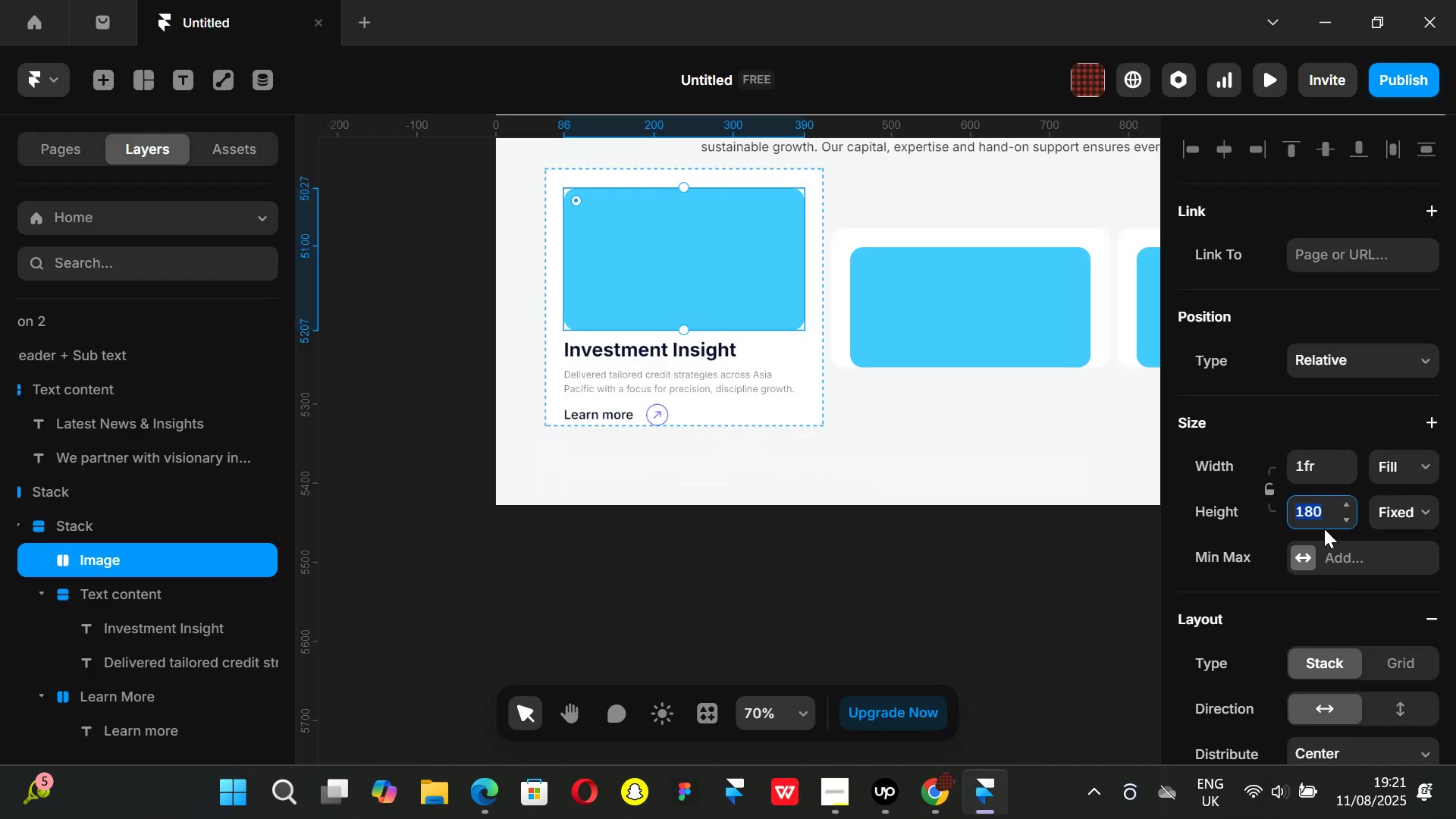 
type(200)
 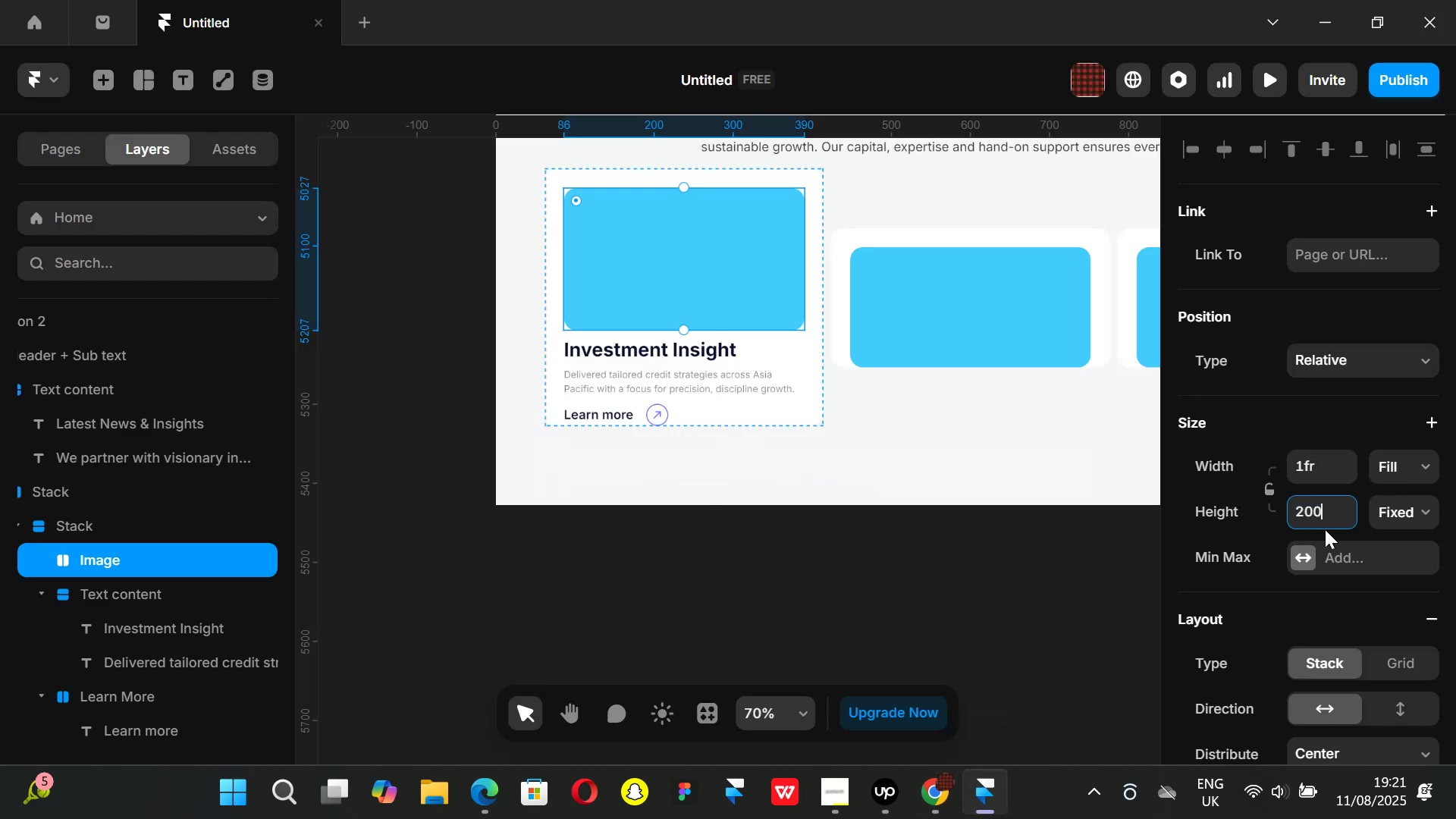 
key(Enter)
 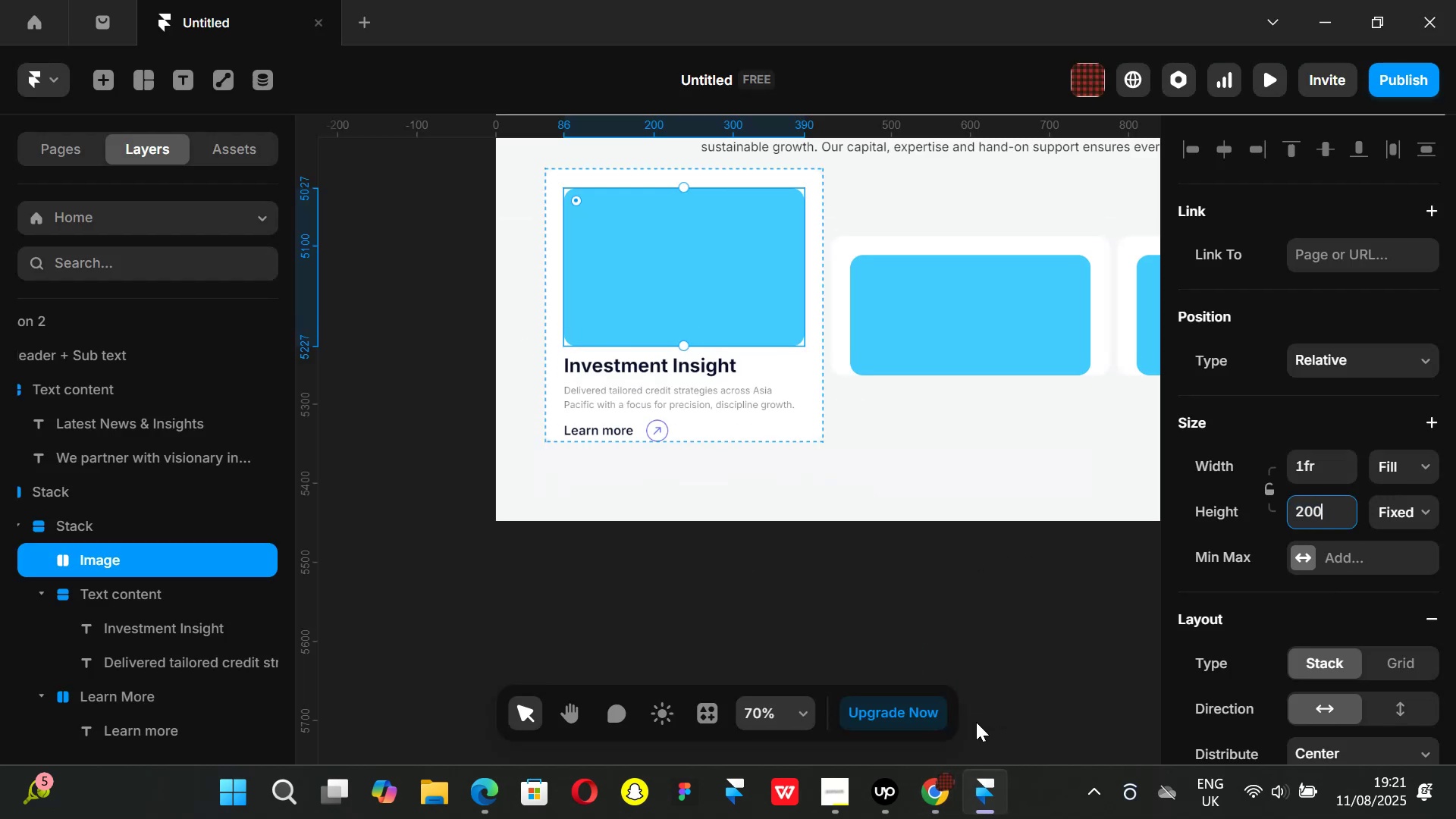 
left_click([942, 803])
 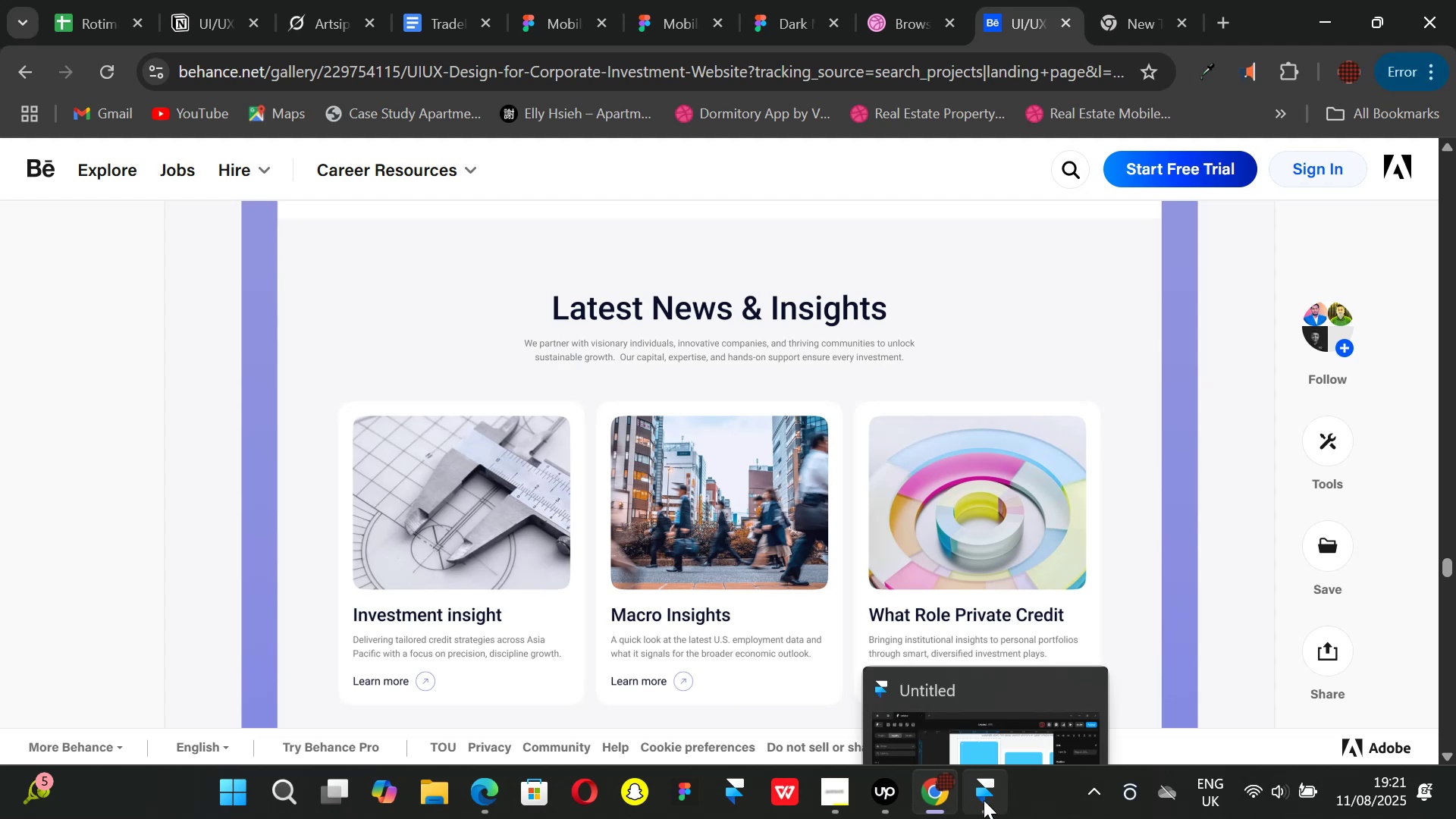 
left_click([984, 800])
 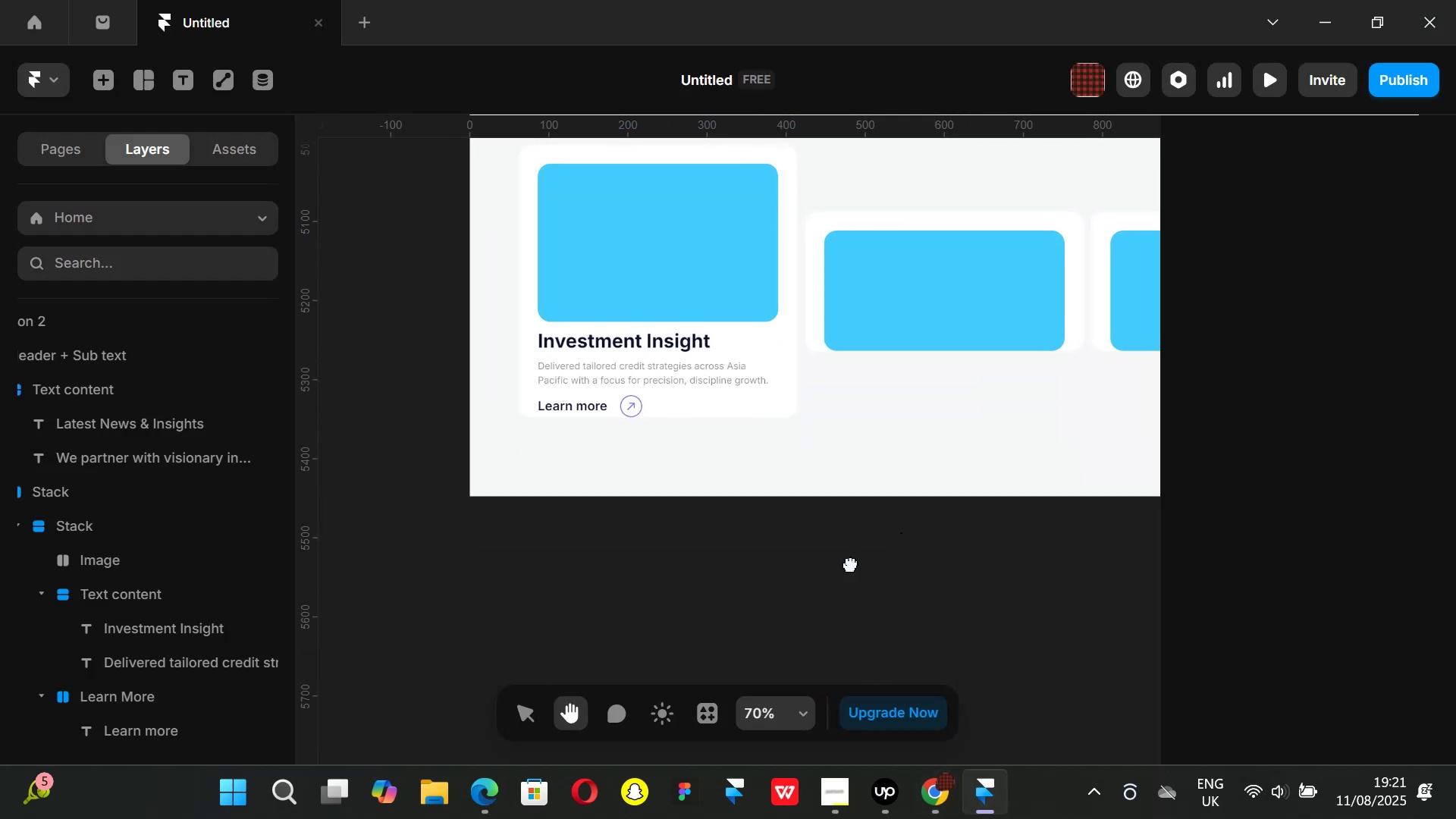 
wait(5.38)
 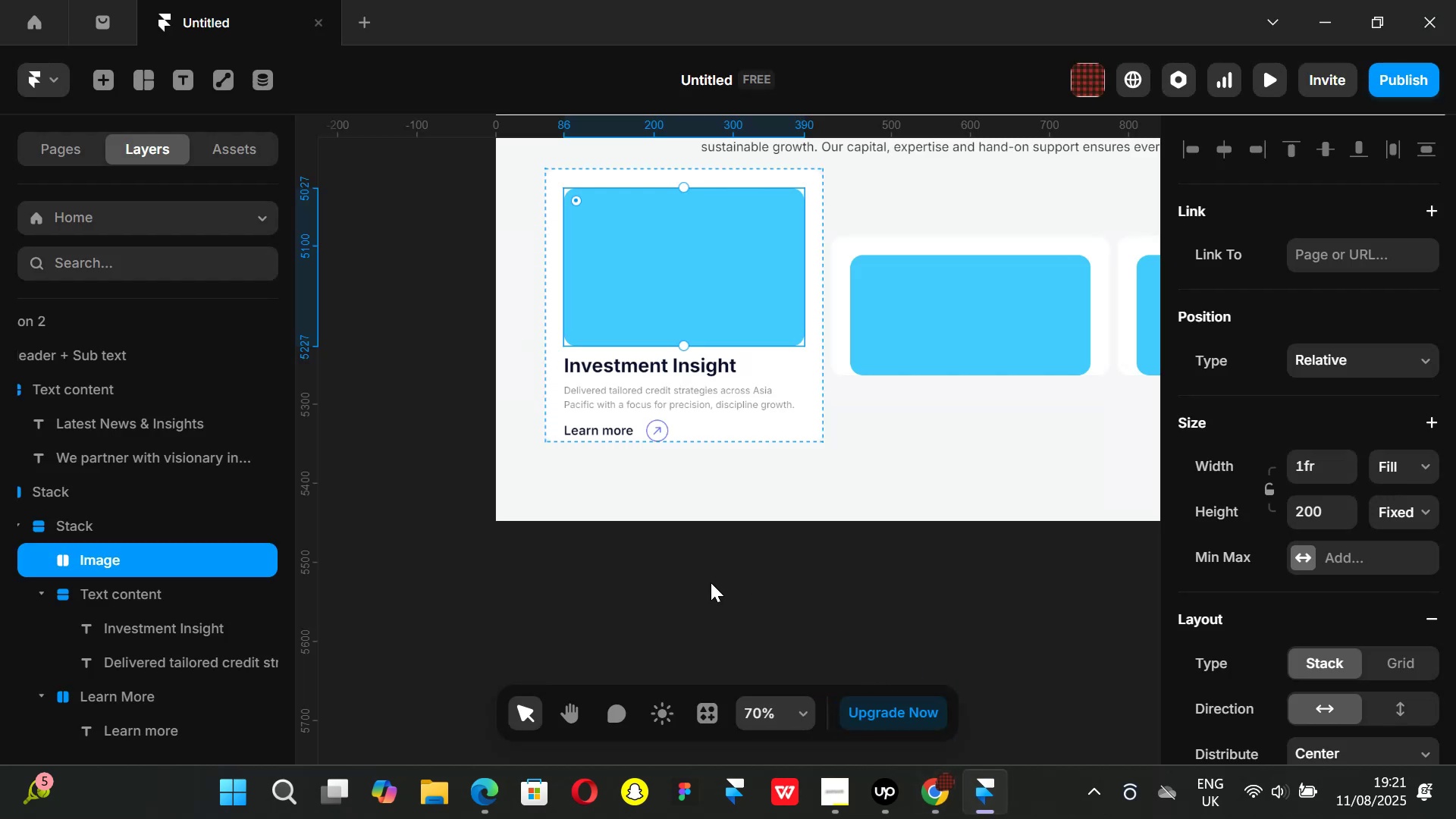 
left_click([780, 389])
 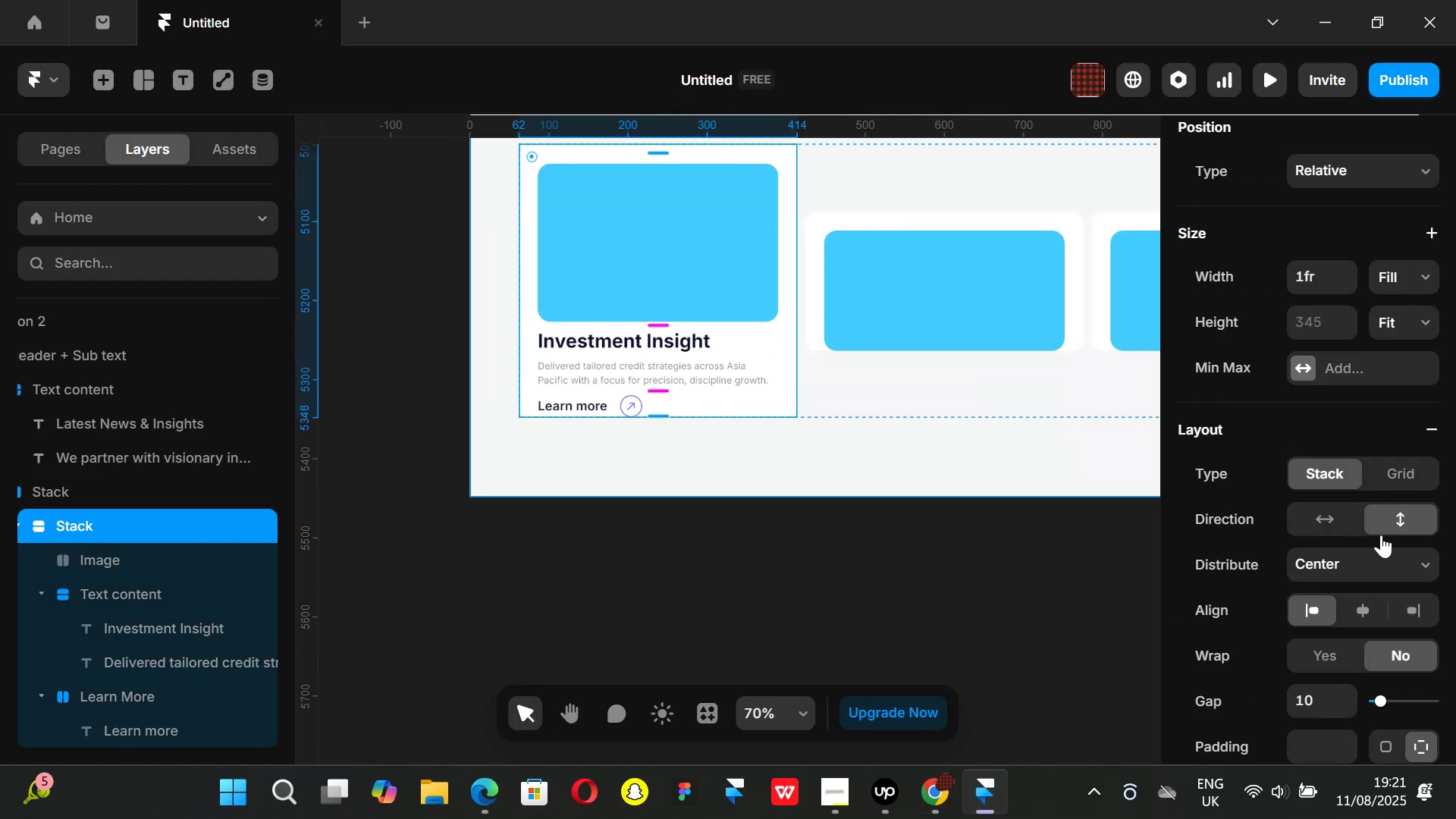 
scroll: coordinate [1383, 559], scroll_direction: down, amount: 1.0
 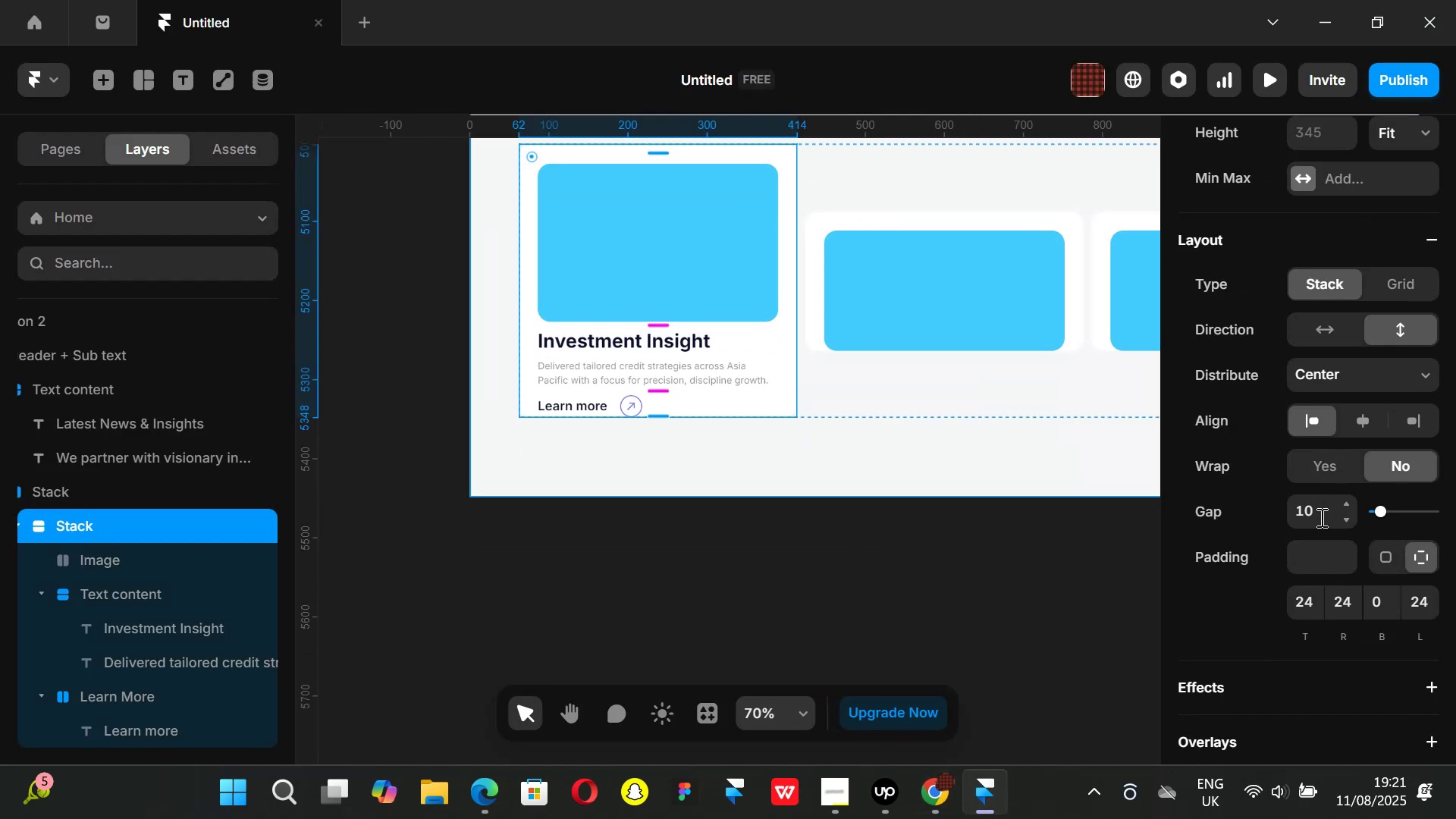 
left_click([1321, 517])
 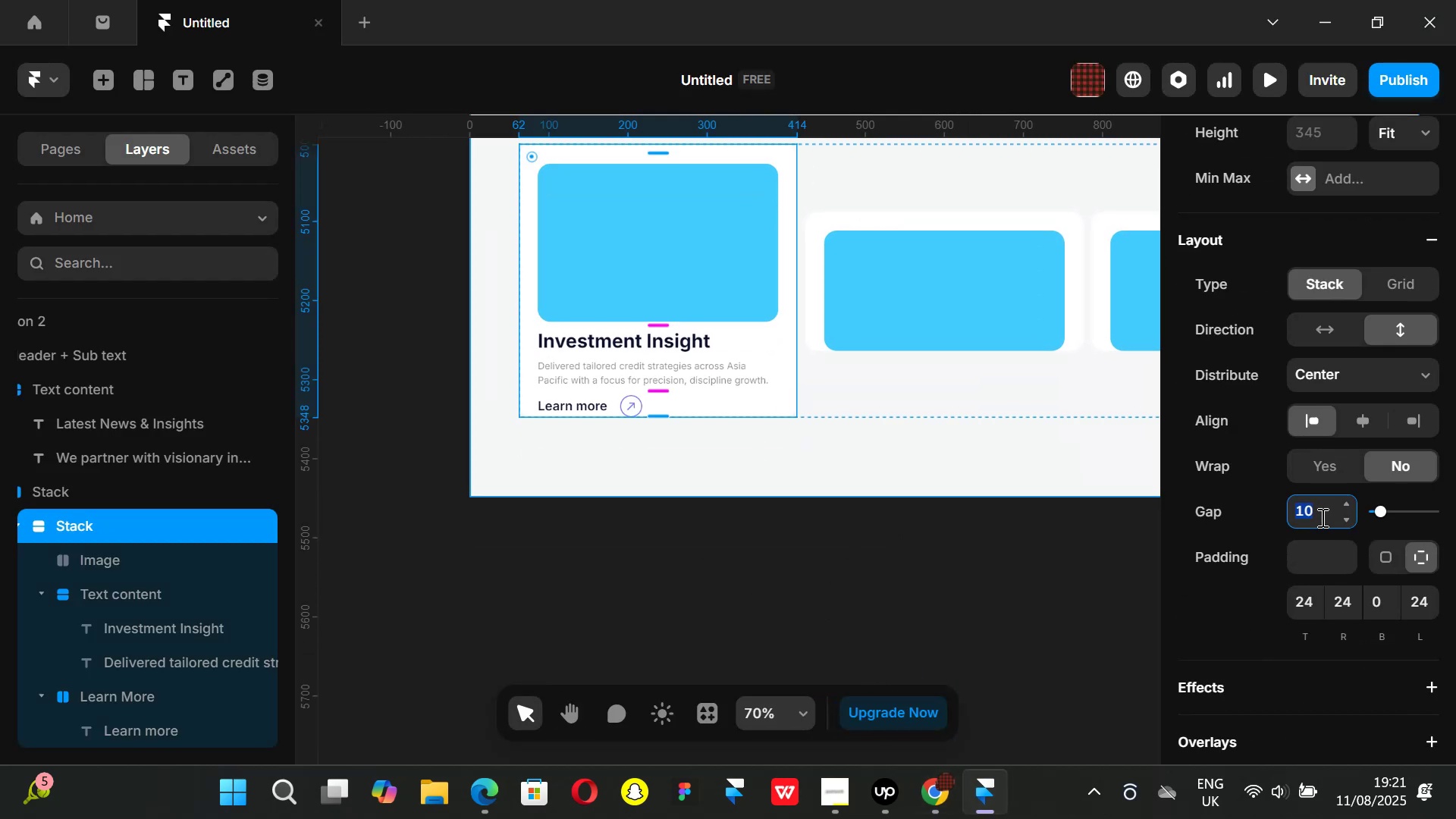 
type(16)
 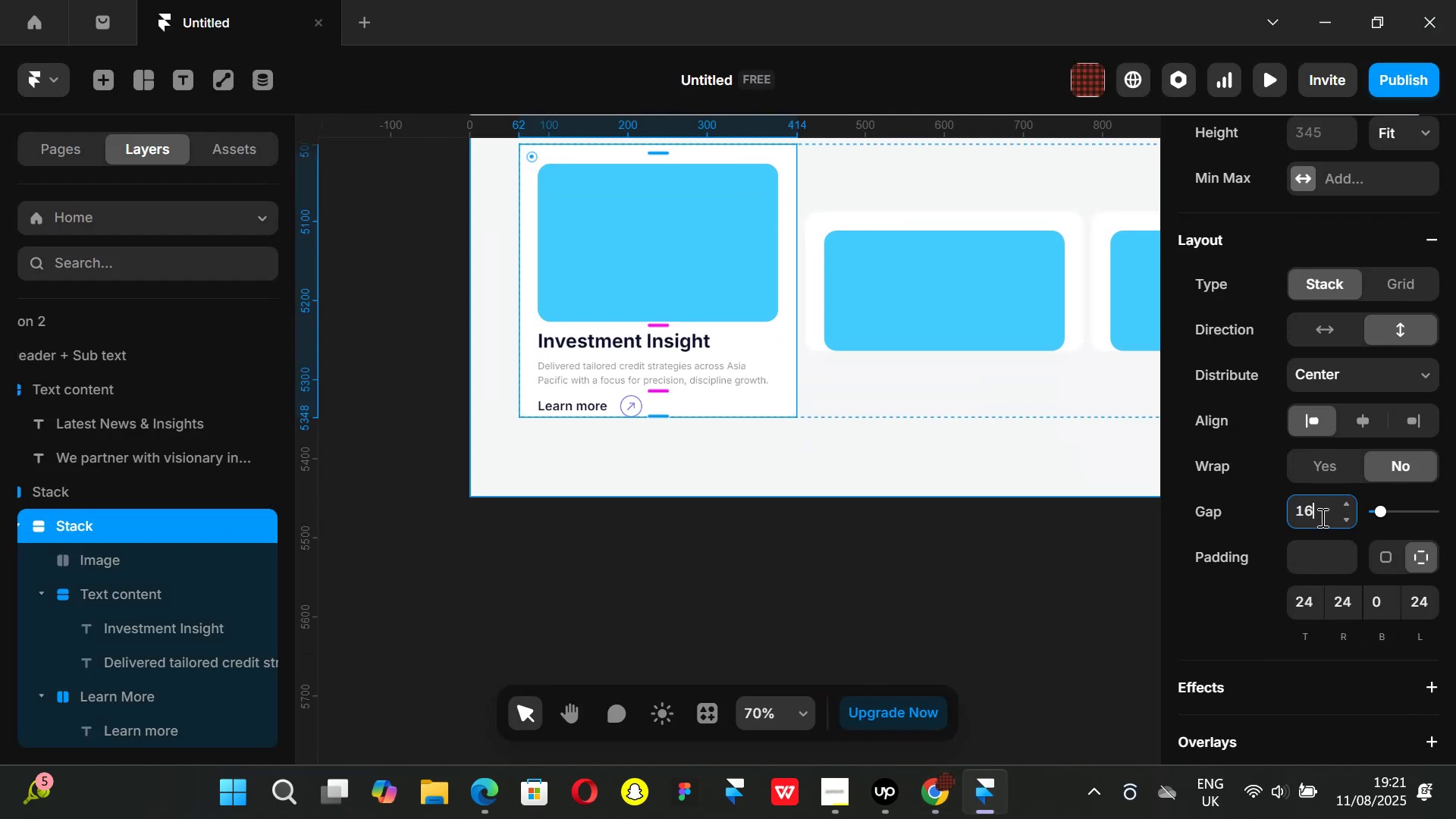 
key(Enter)
 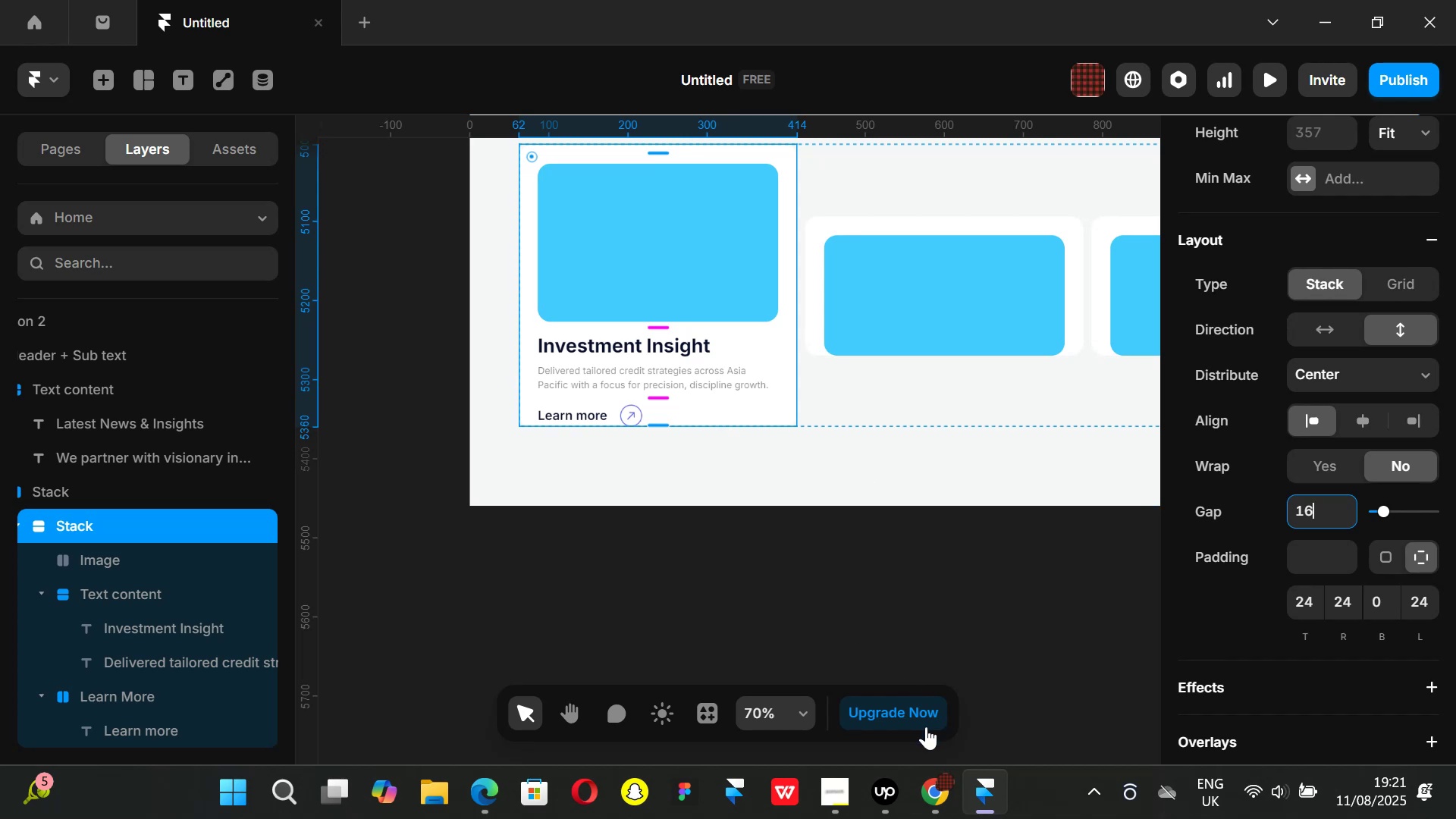 
left_click([936, 793])
 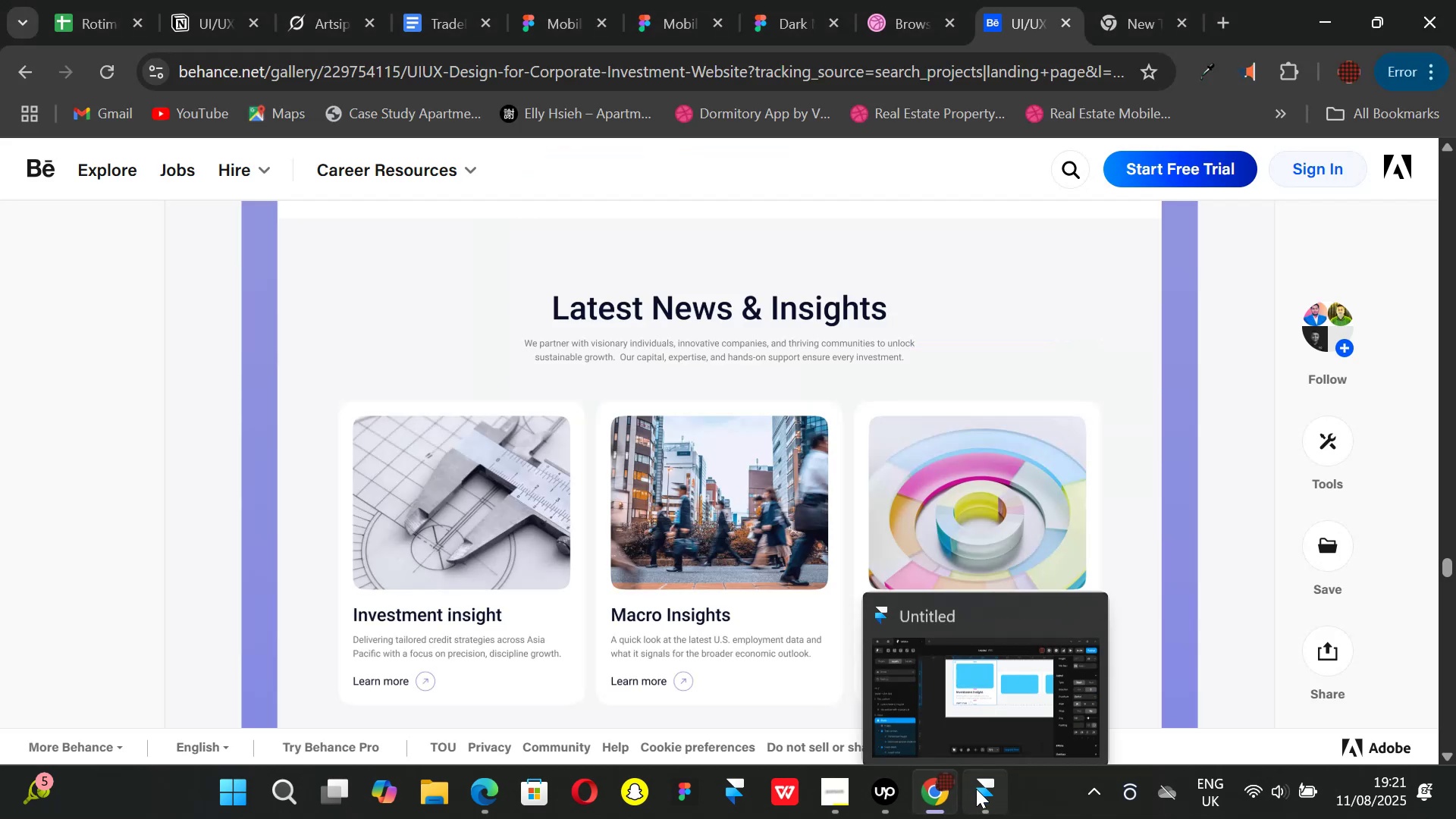 
left_click([976, 789])
 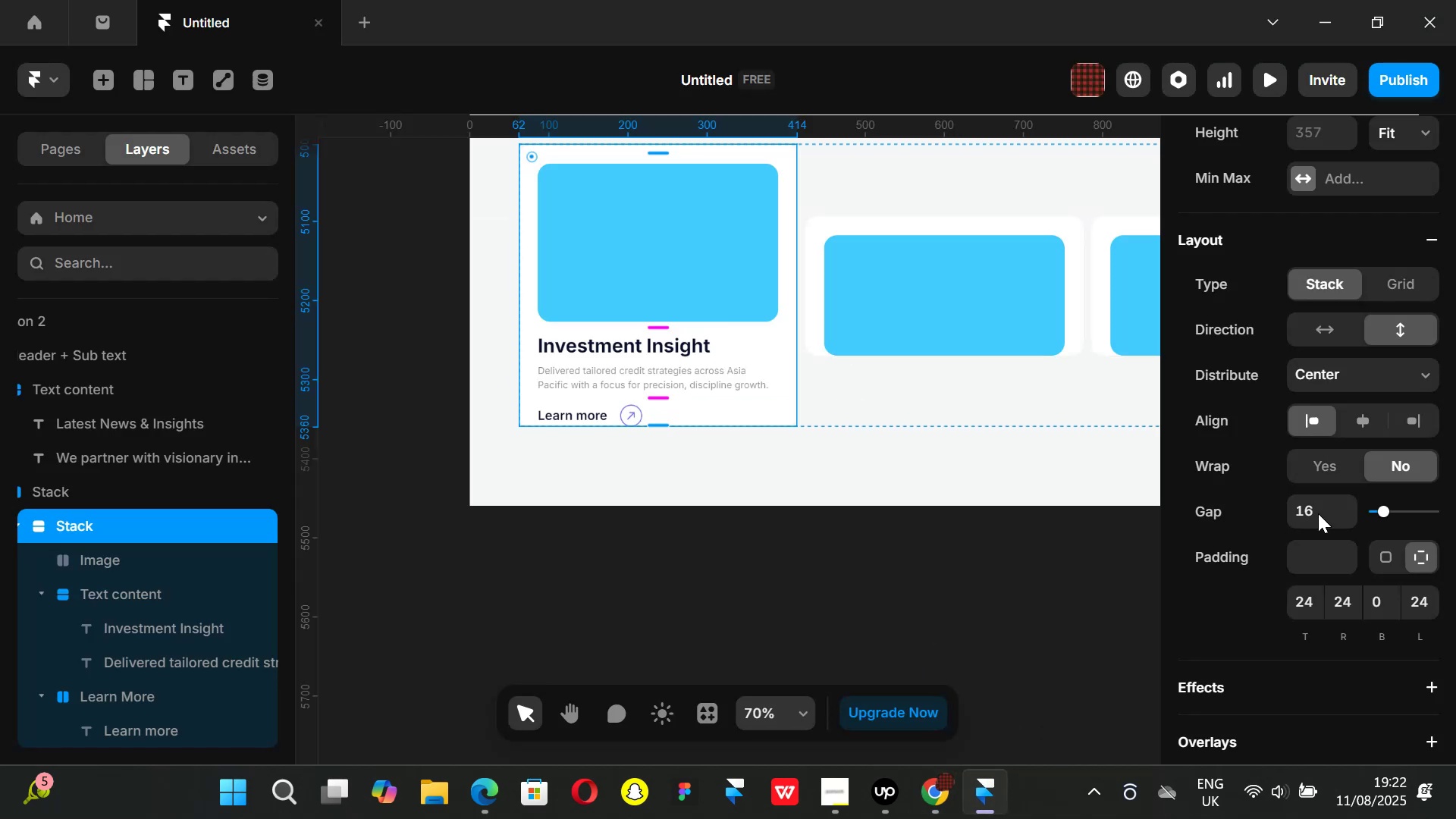 
left_click([1314, 506])
 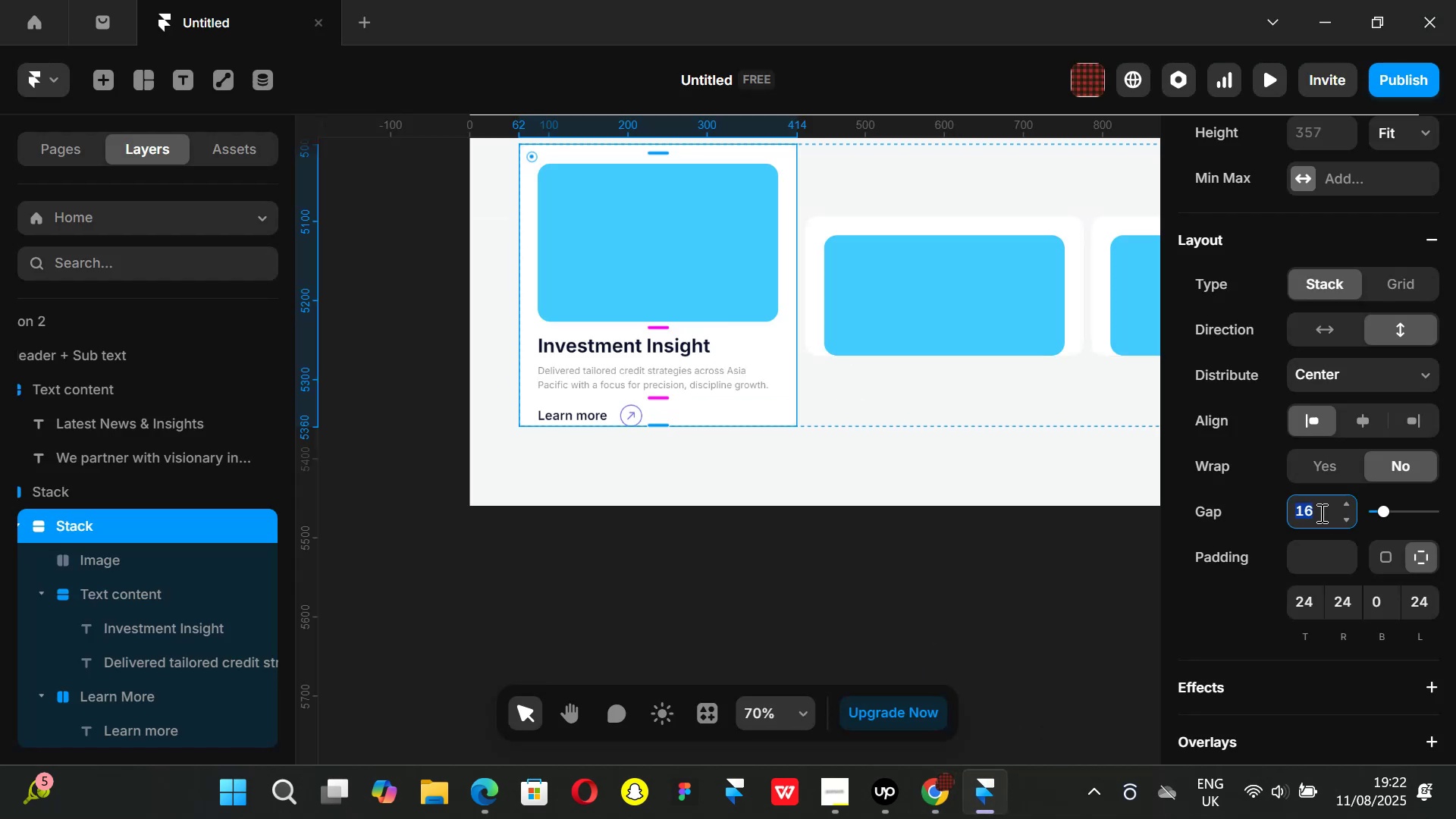 
key(Backspace)
type(24)
 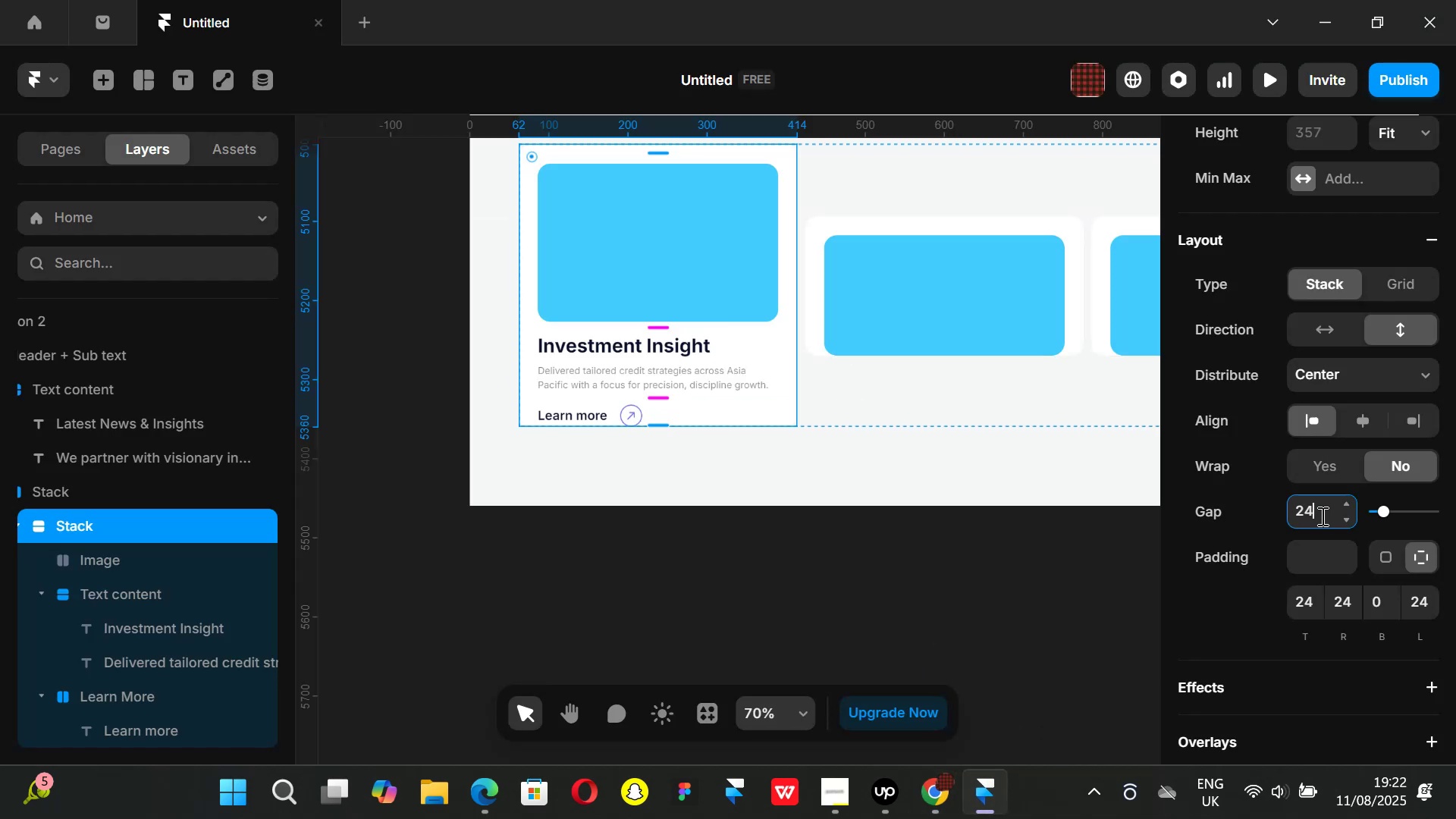 
key(Enter)
 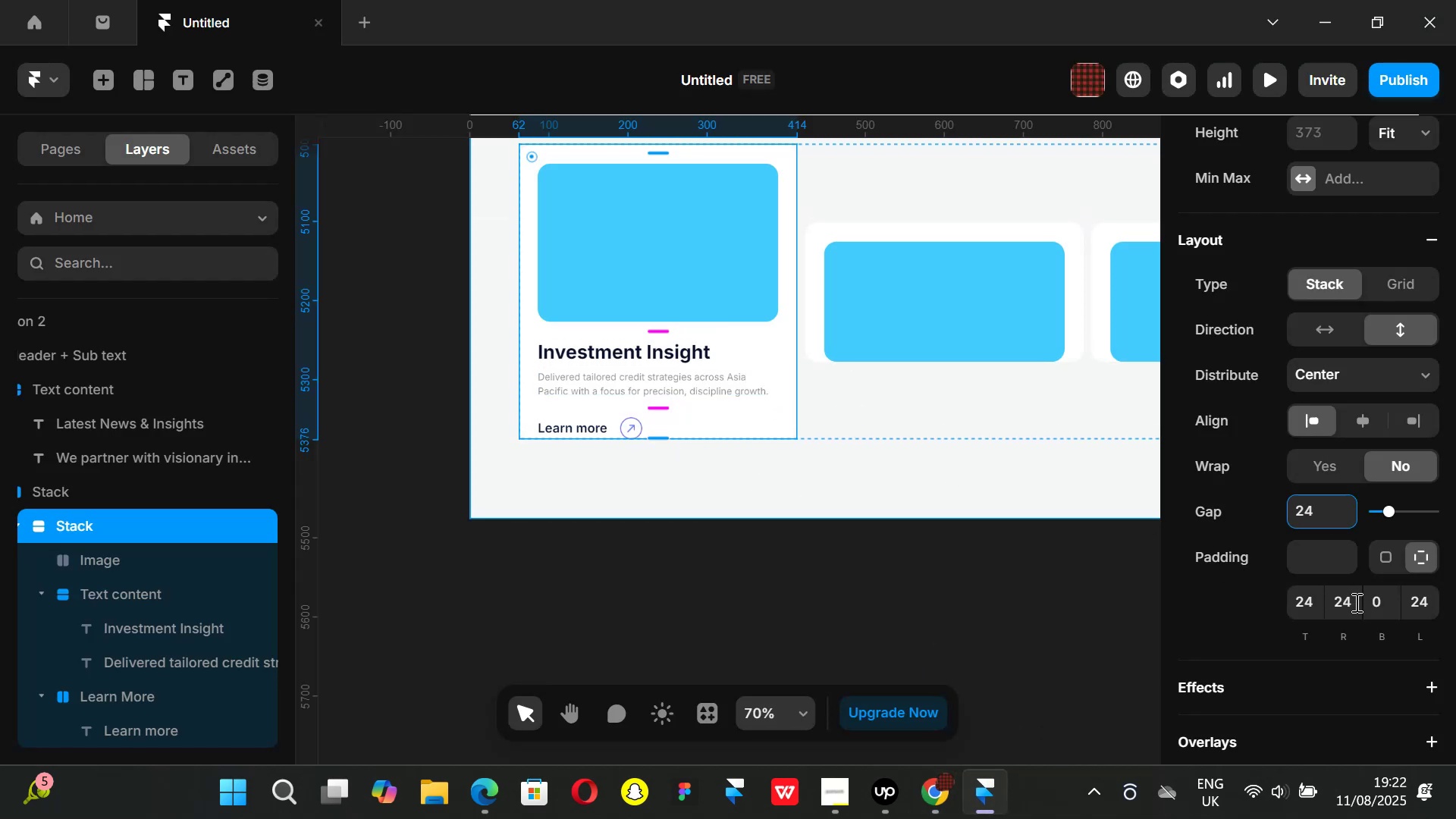 
left_click([1379, 604])
 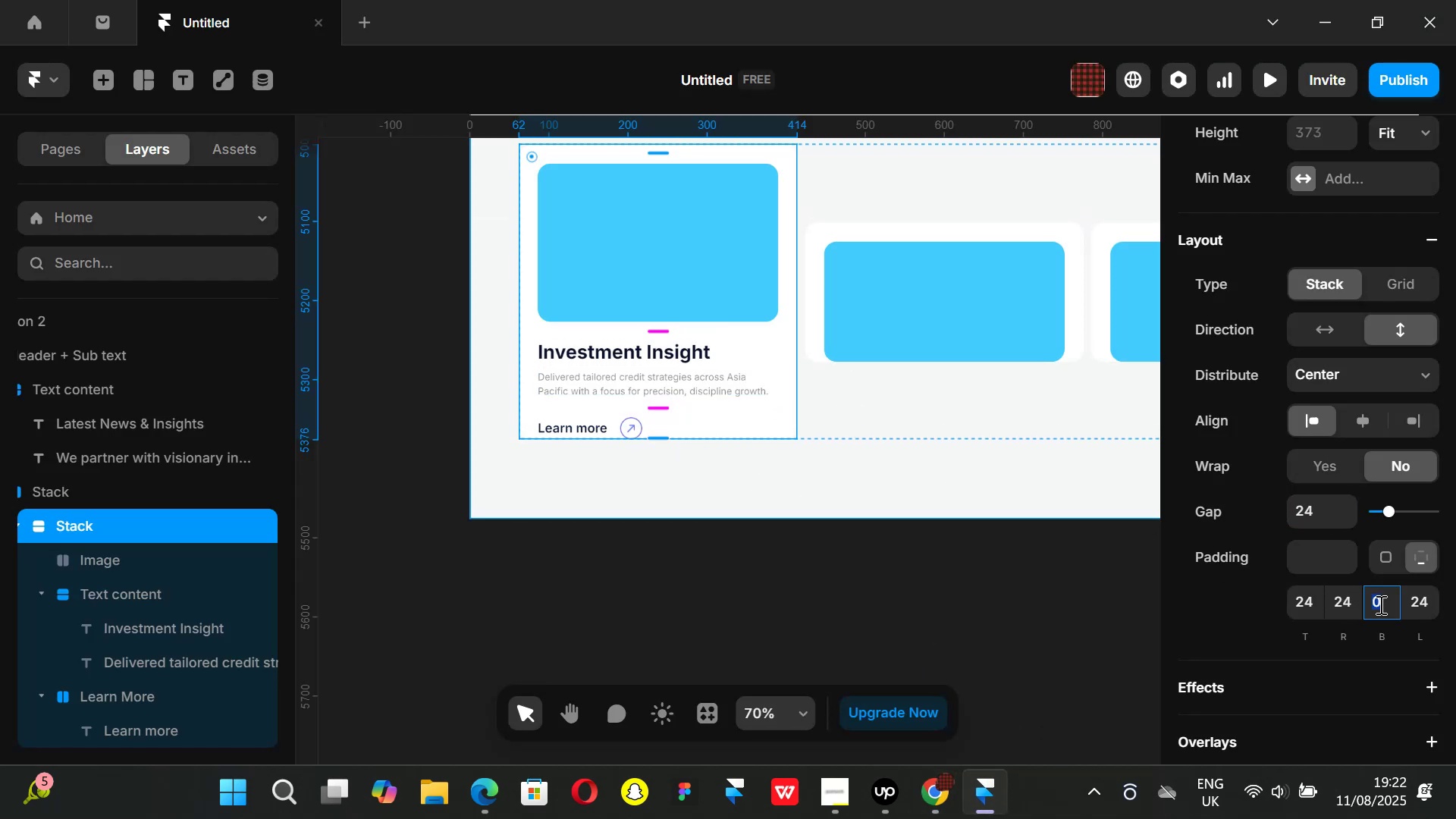 
type(24)
 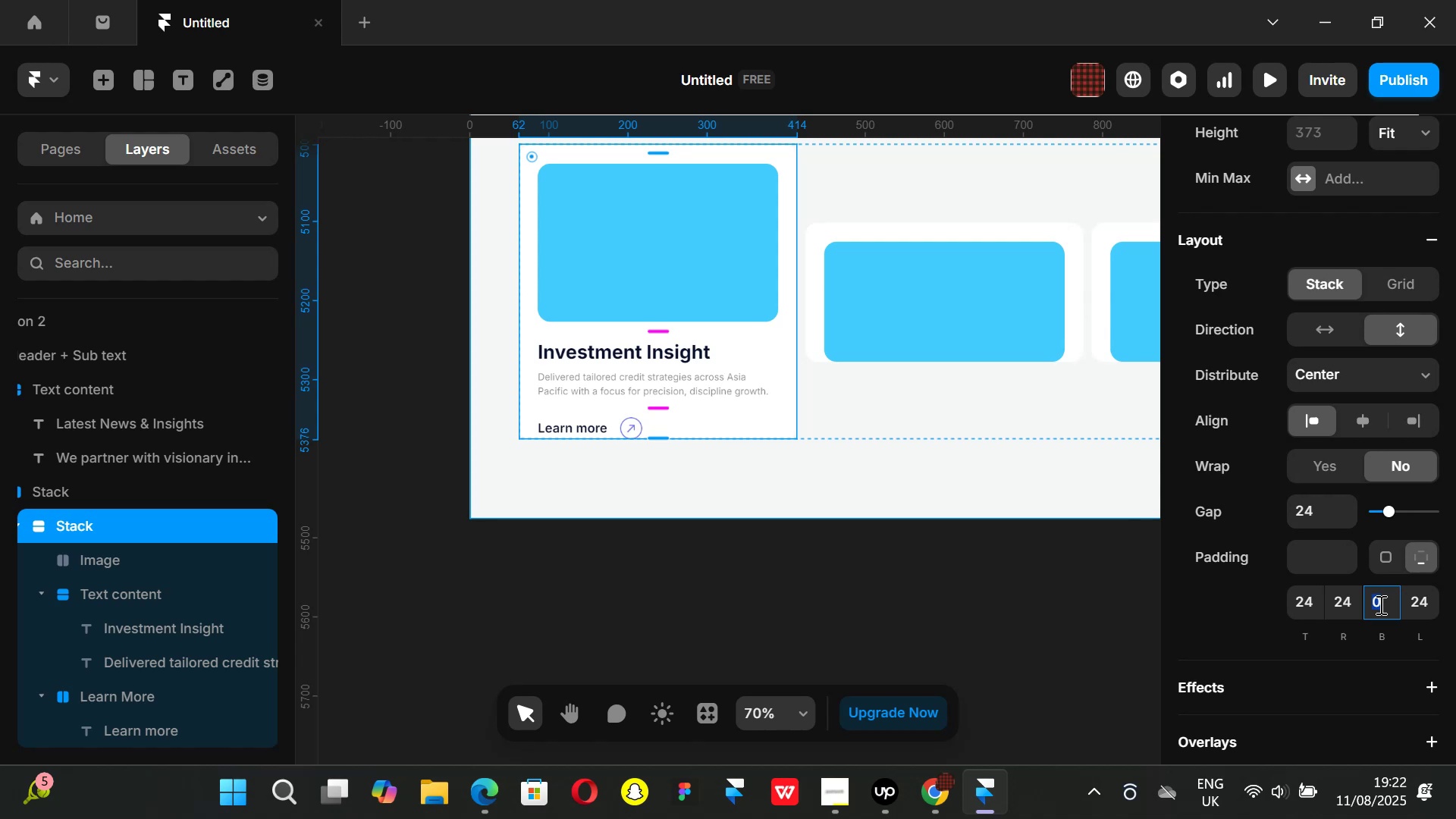 
key(Enter)
 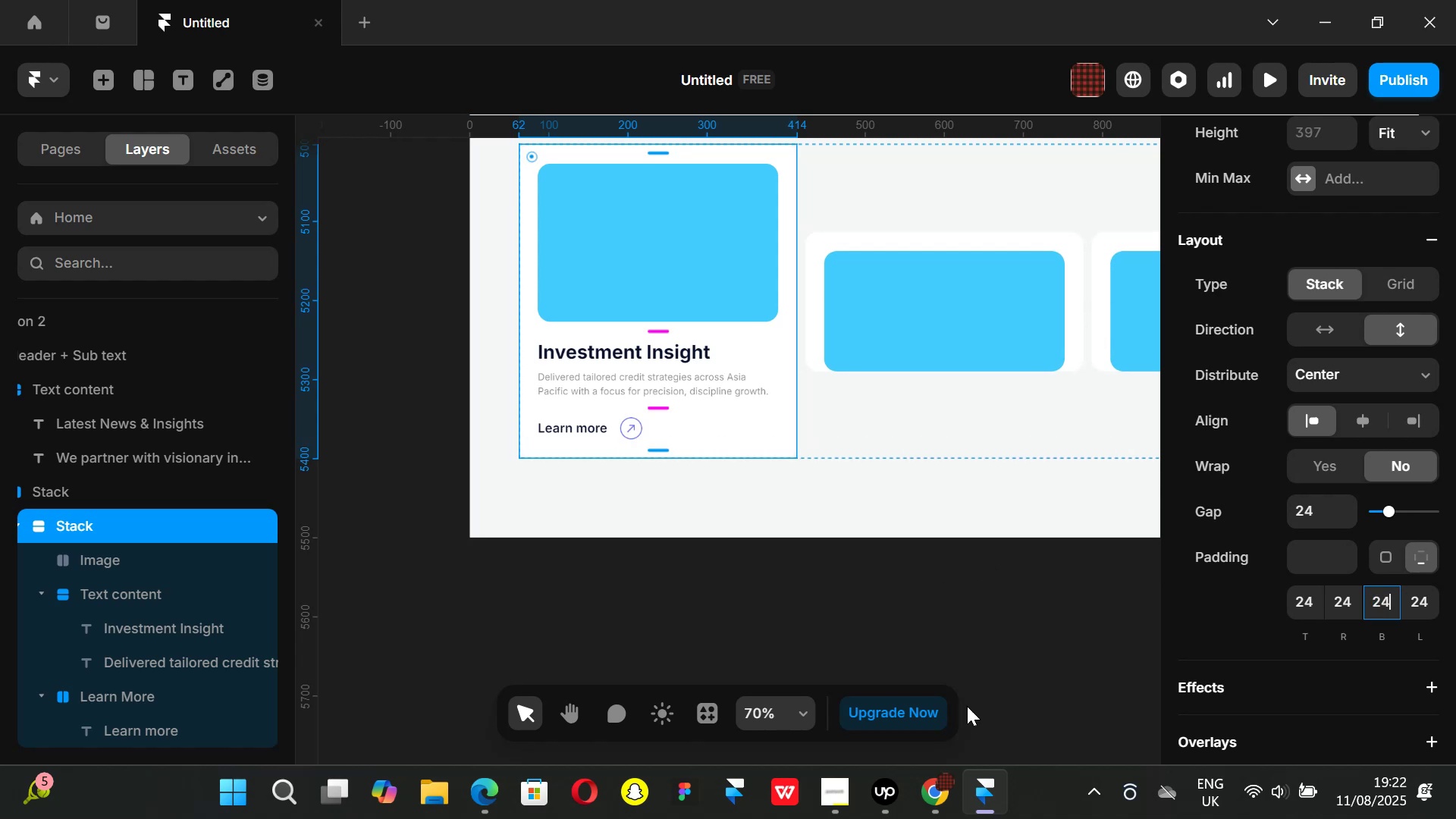 
left_click([946, 789])
 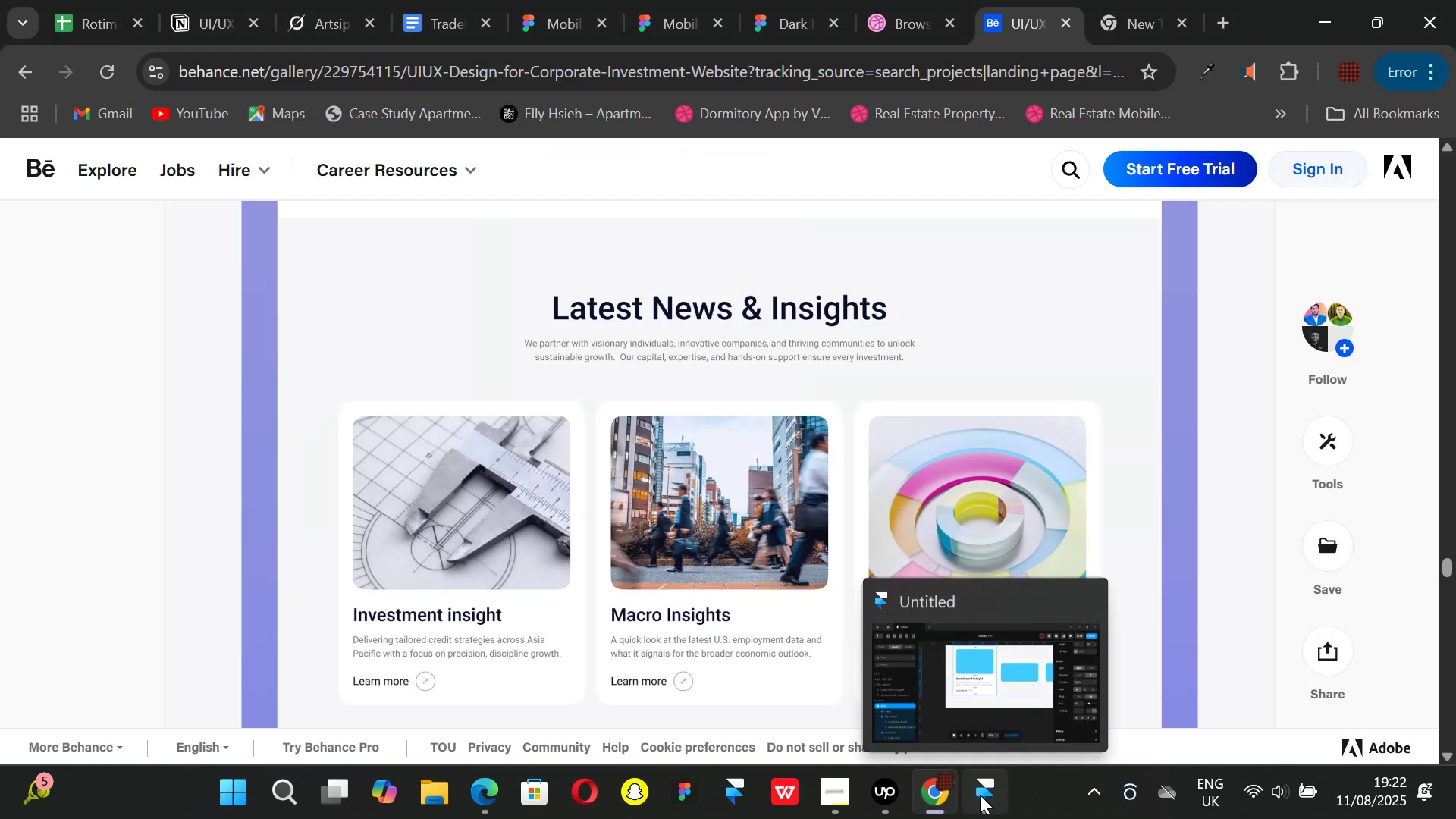 
left_click([989, 795])
 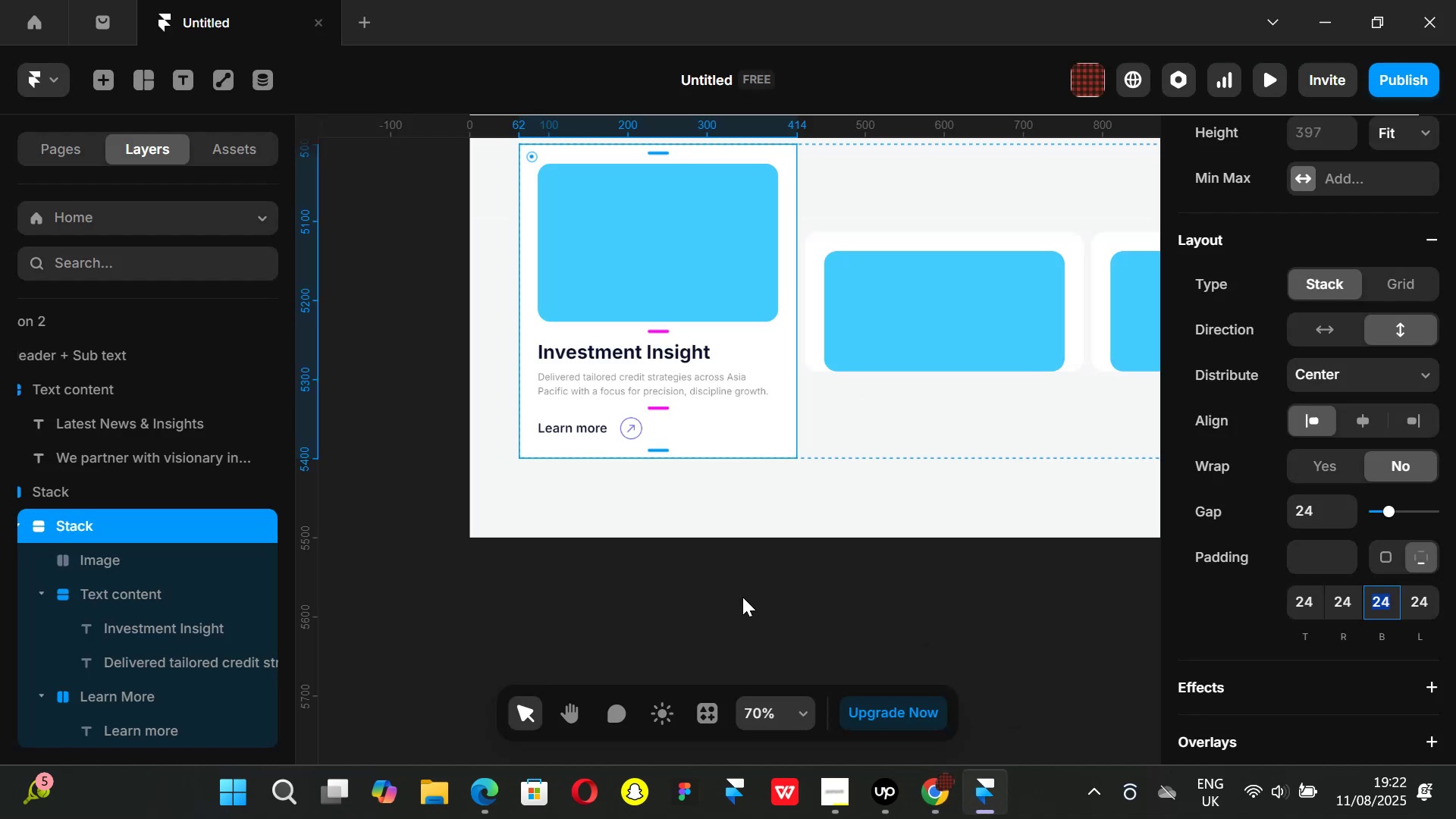 
left_click([717, 597])
 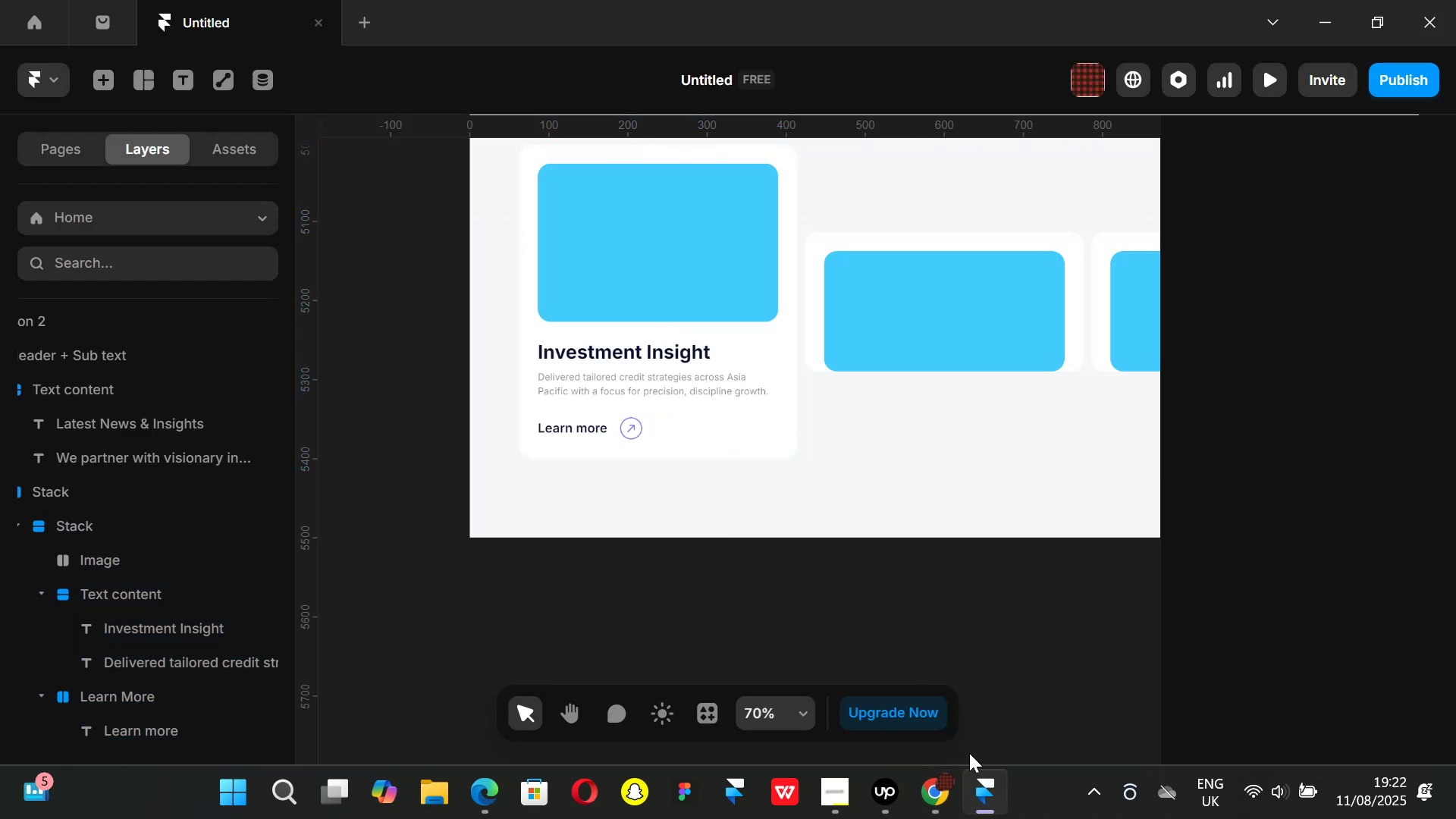 
left_click_drag(start_coordinate=[961, 790], to_coordinate=[956, 790])
 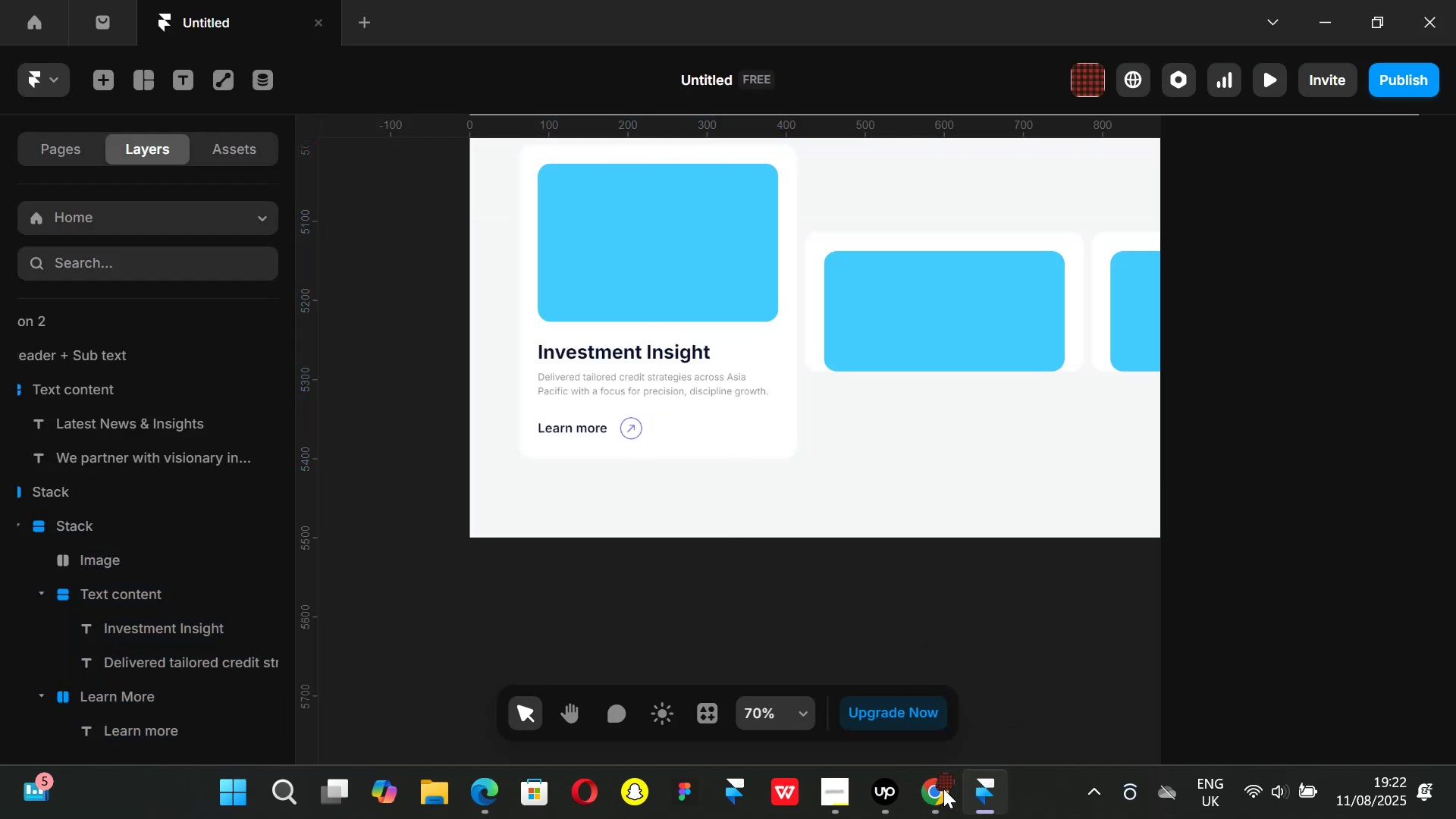 
double_click([943, 789])
 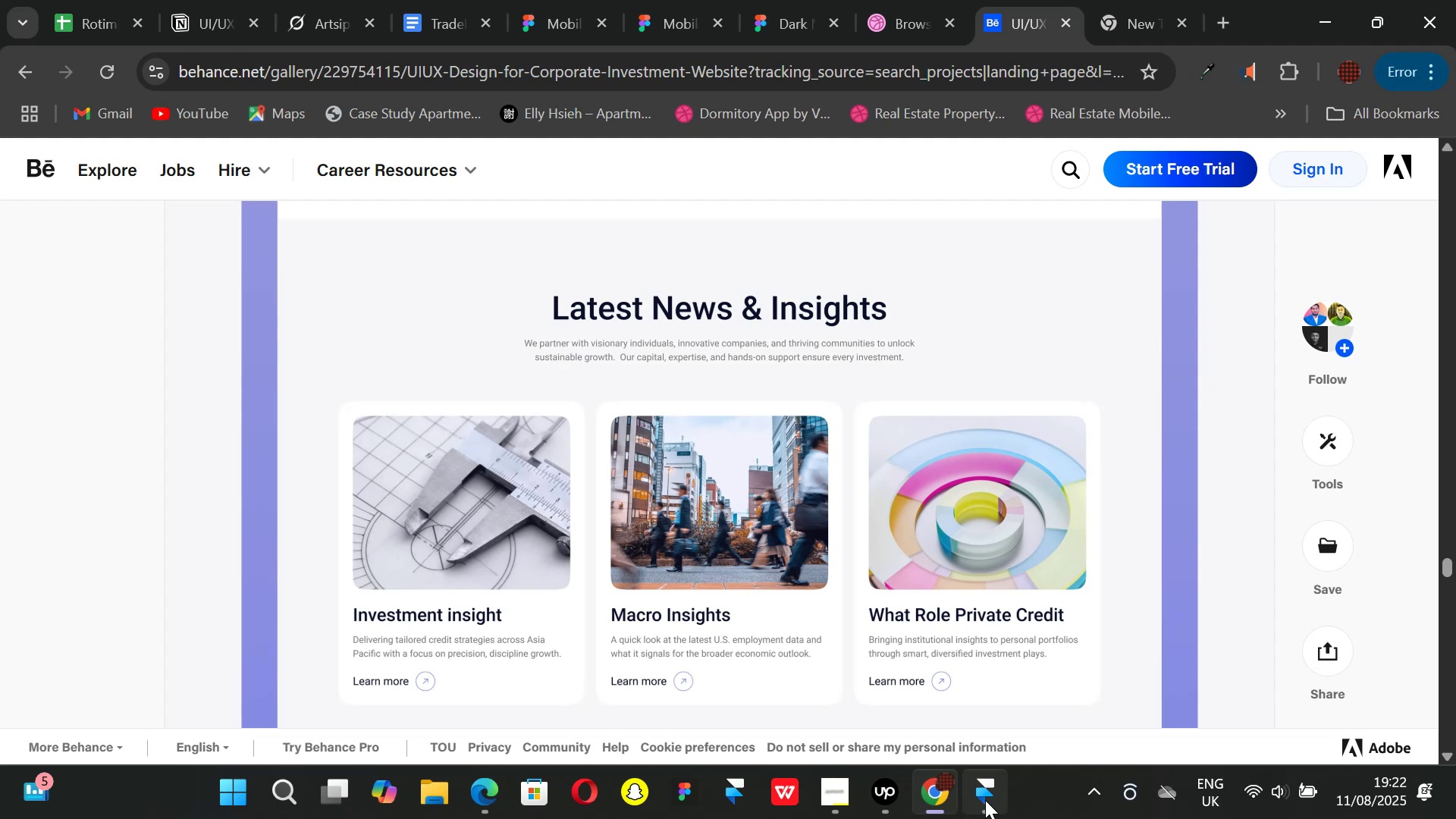 
left_click_drag(start_coordinate=[985, 800], to_coordinate=[981, 800])
 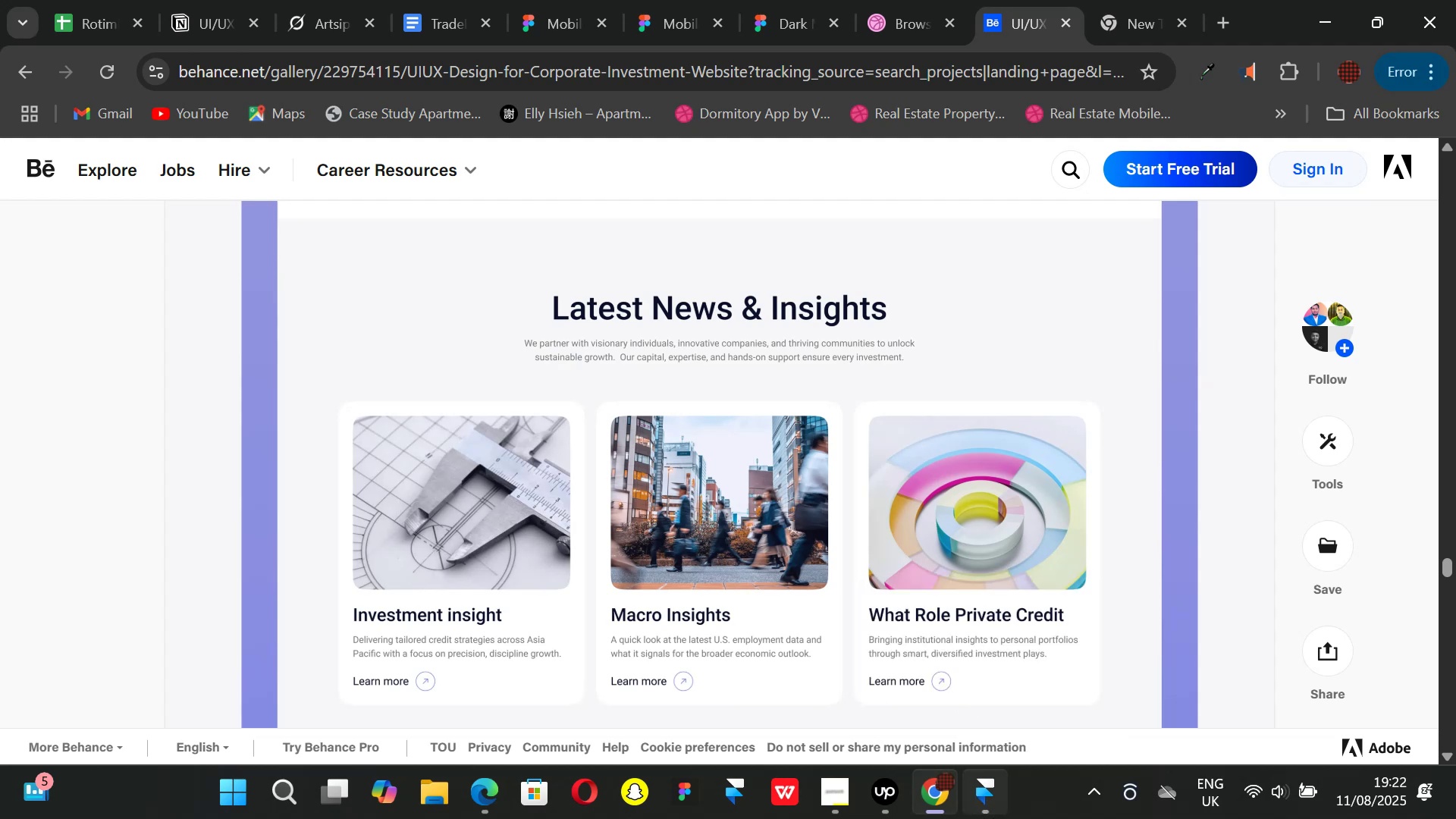 
left_click([991, 814])
 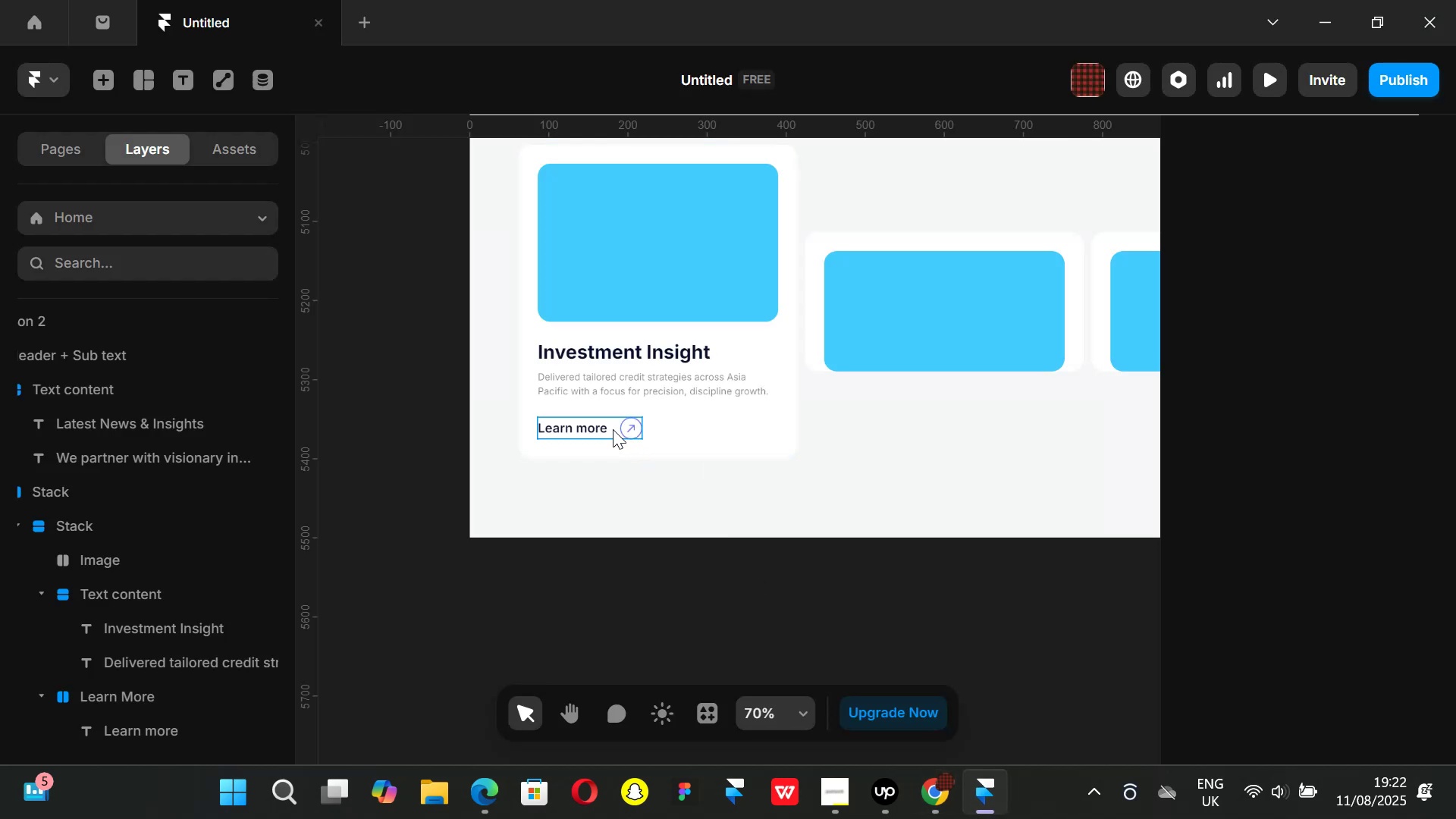 
left_click([613, 429])
 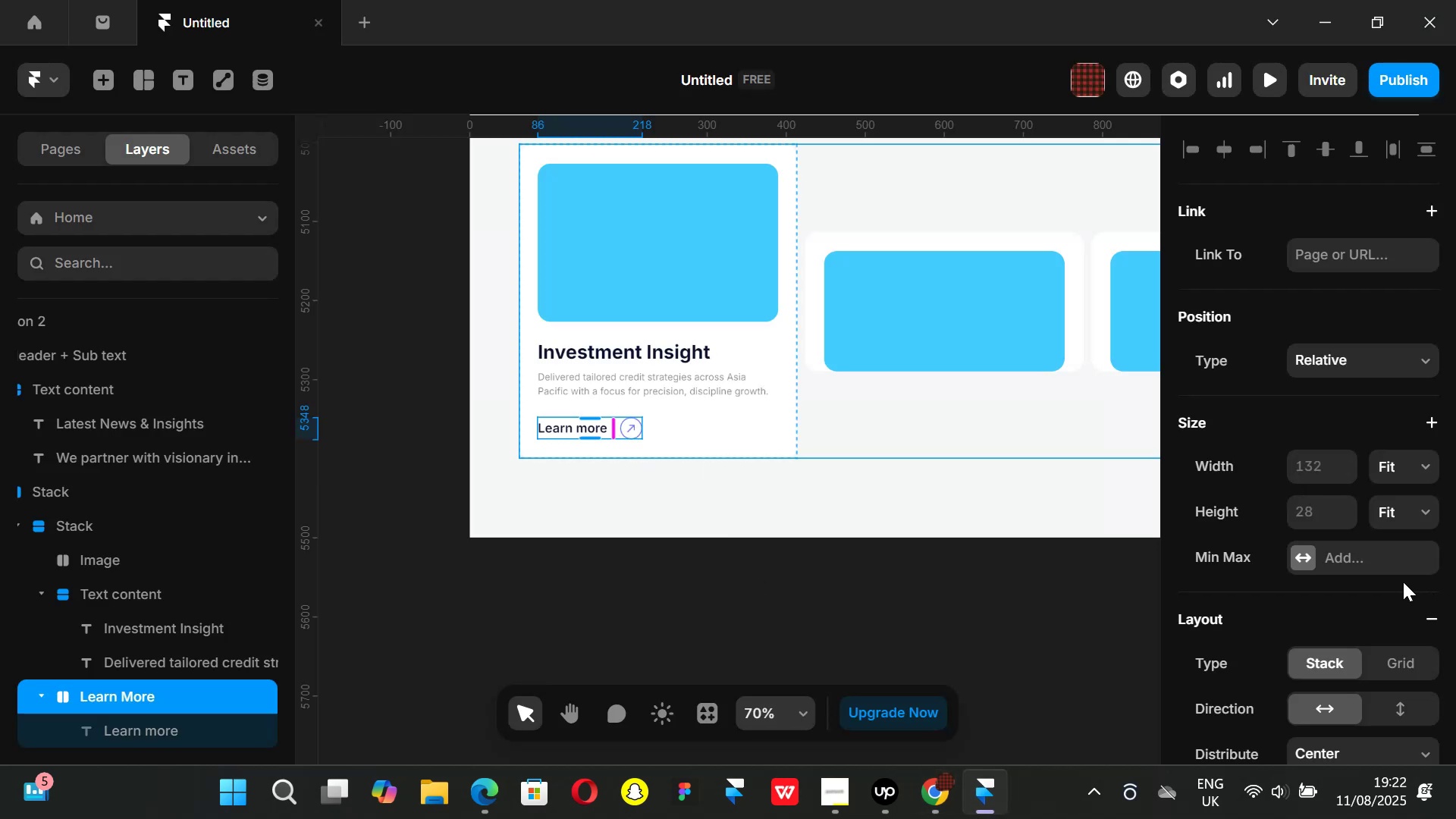 
scroll: coordinate [1316, 585], scroll_direction: down, amount: 2.0
 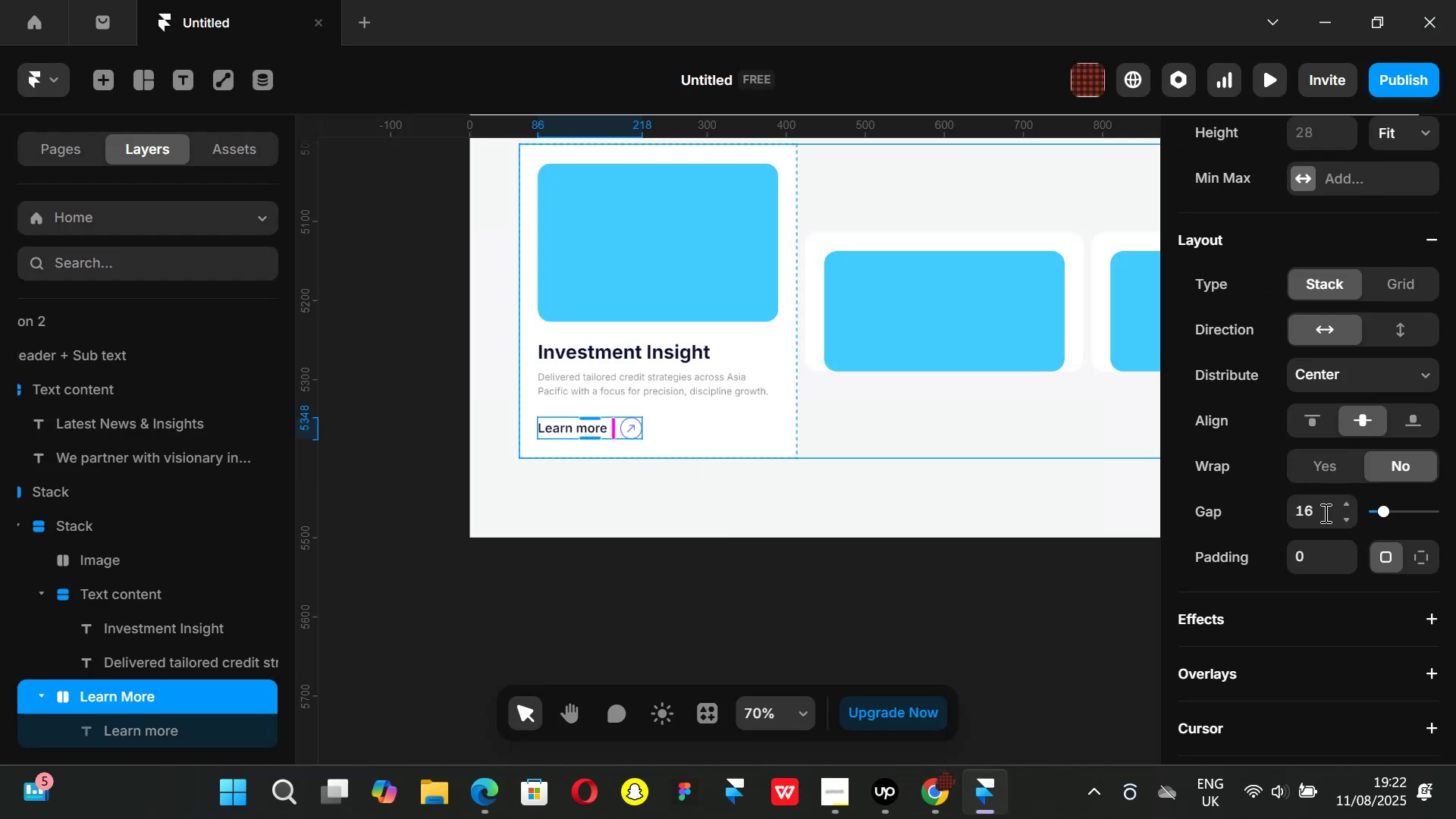 
left_click([1326, 513])
 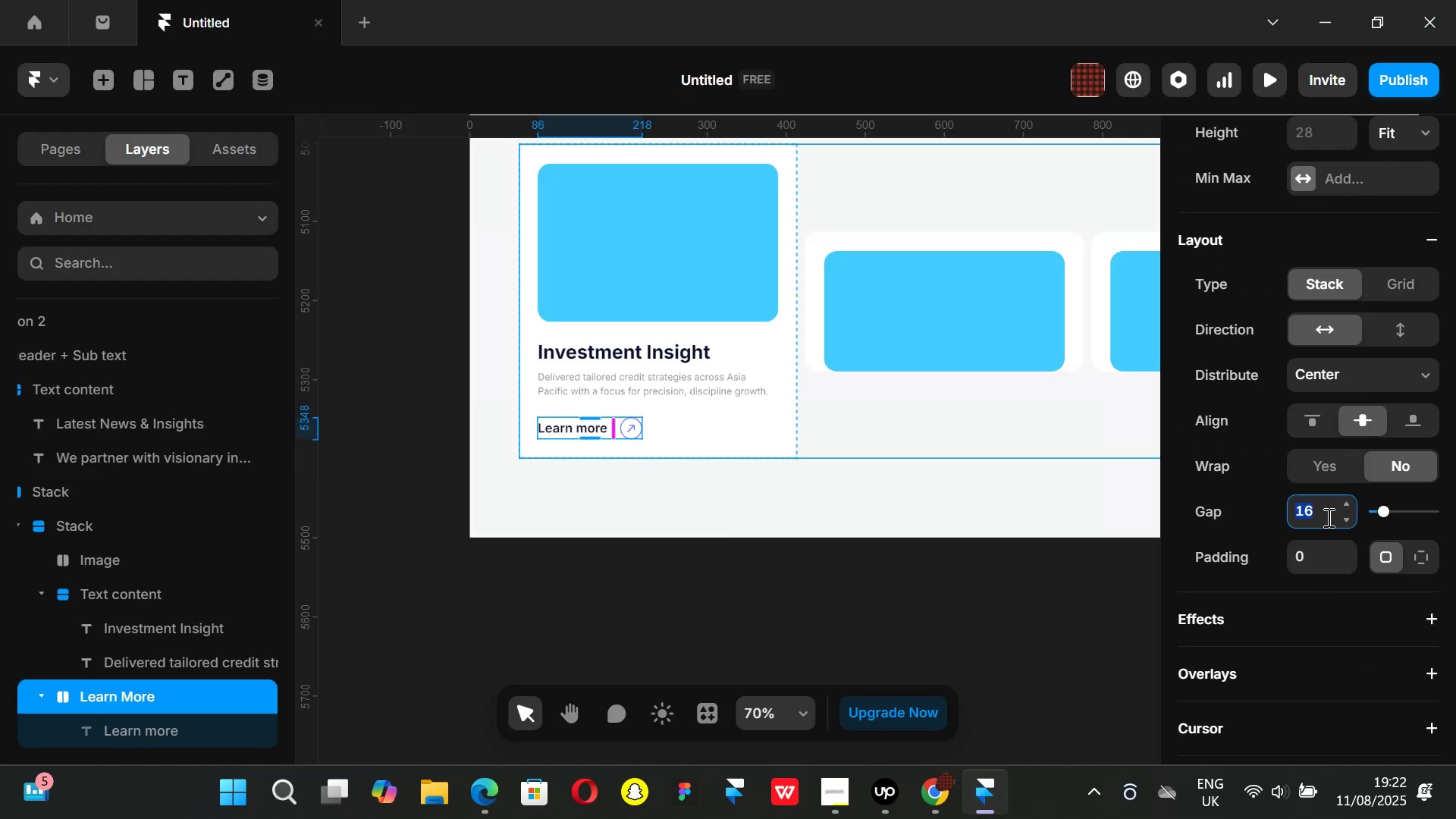 
type(10)
 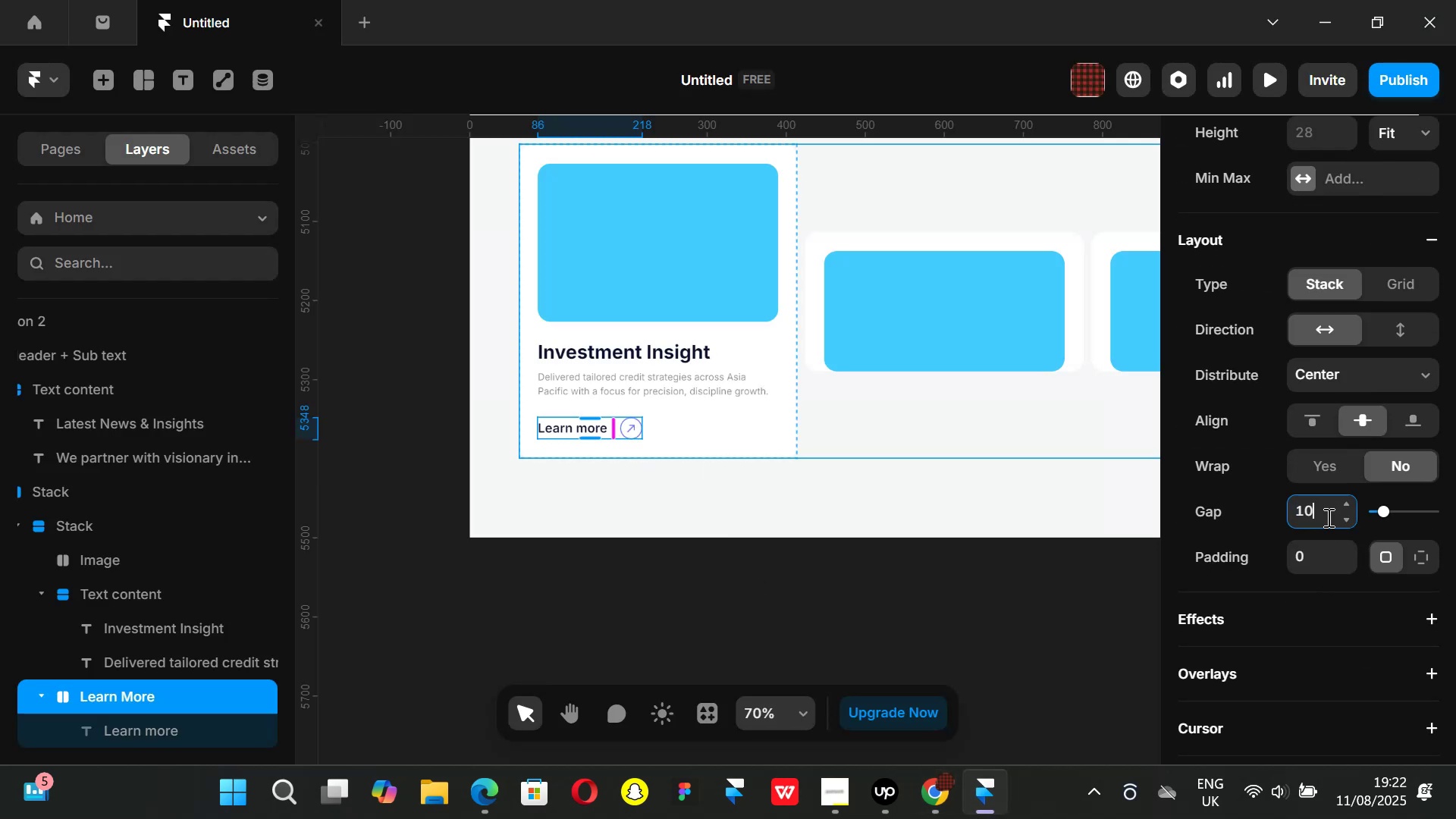 
key(Enter)
 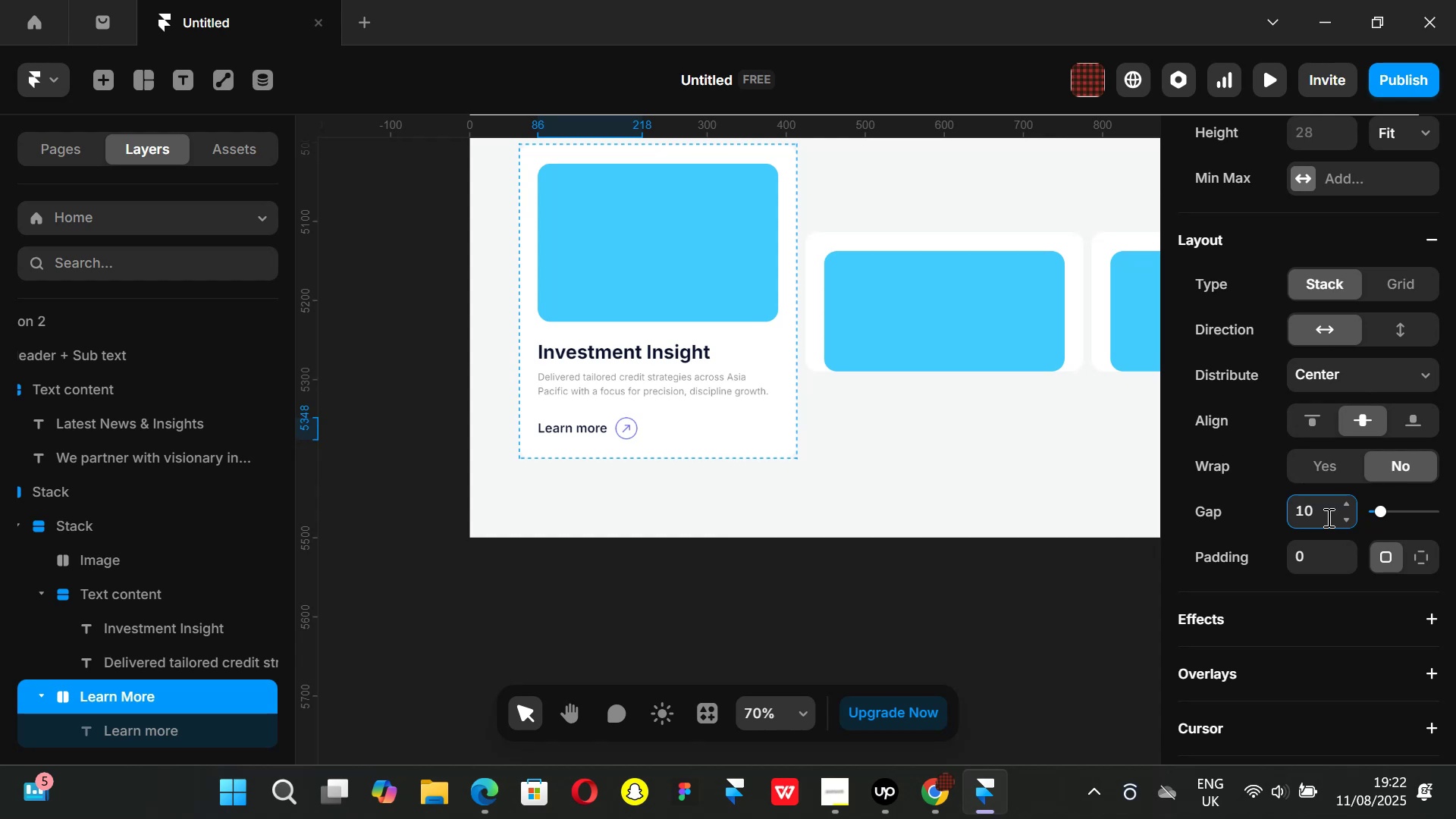 
key(Backspace)
 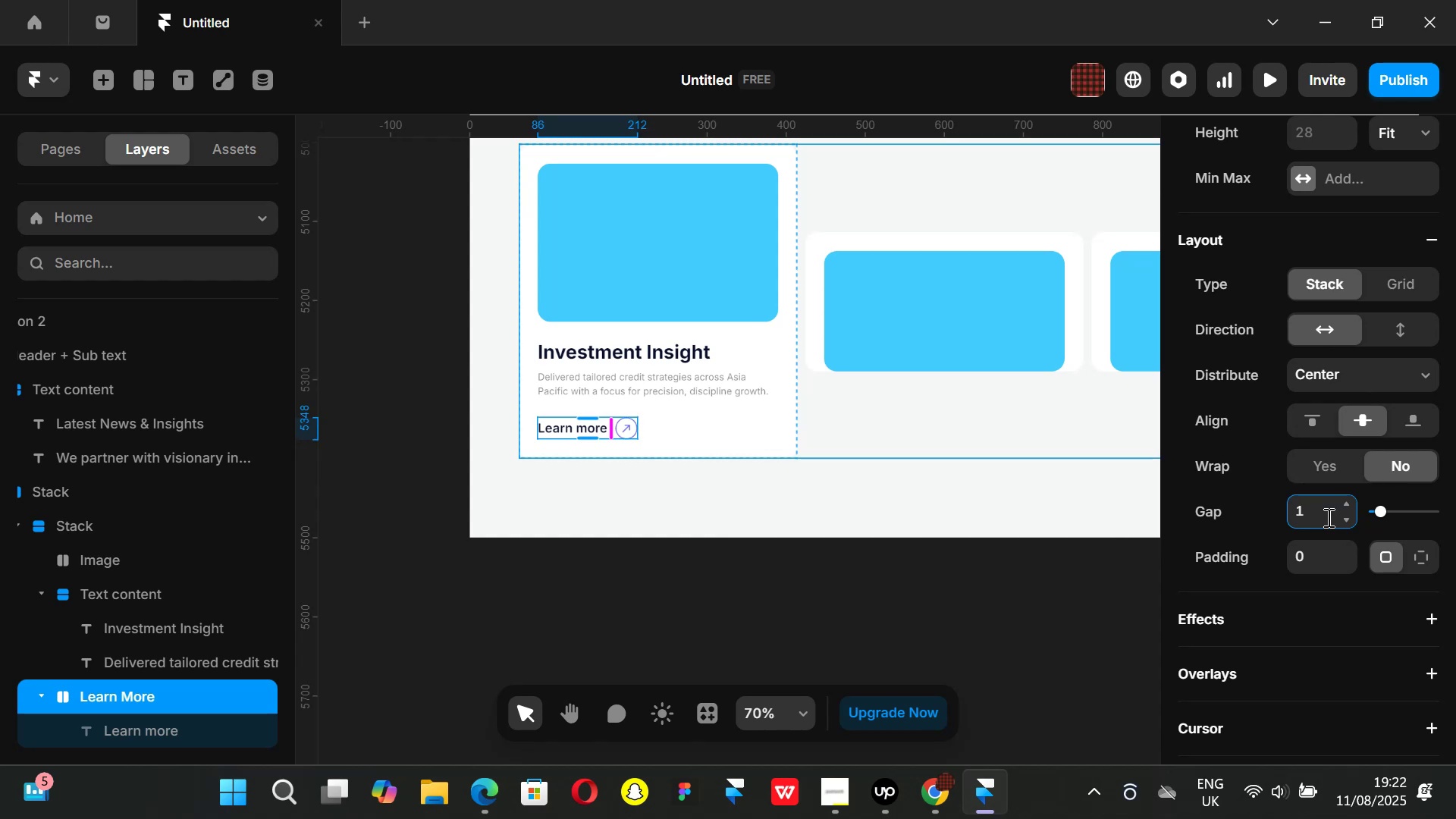 
key(4)
 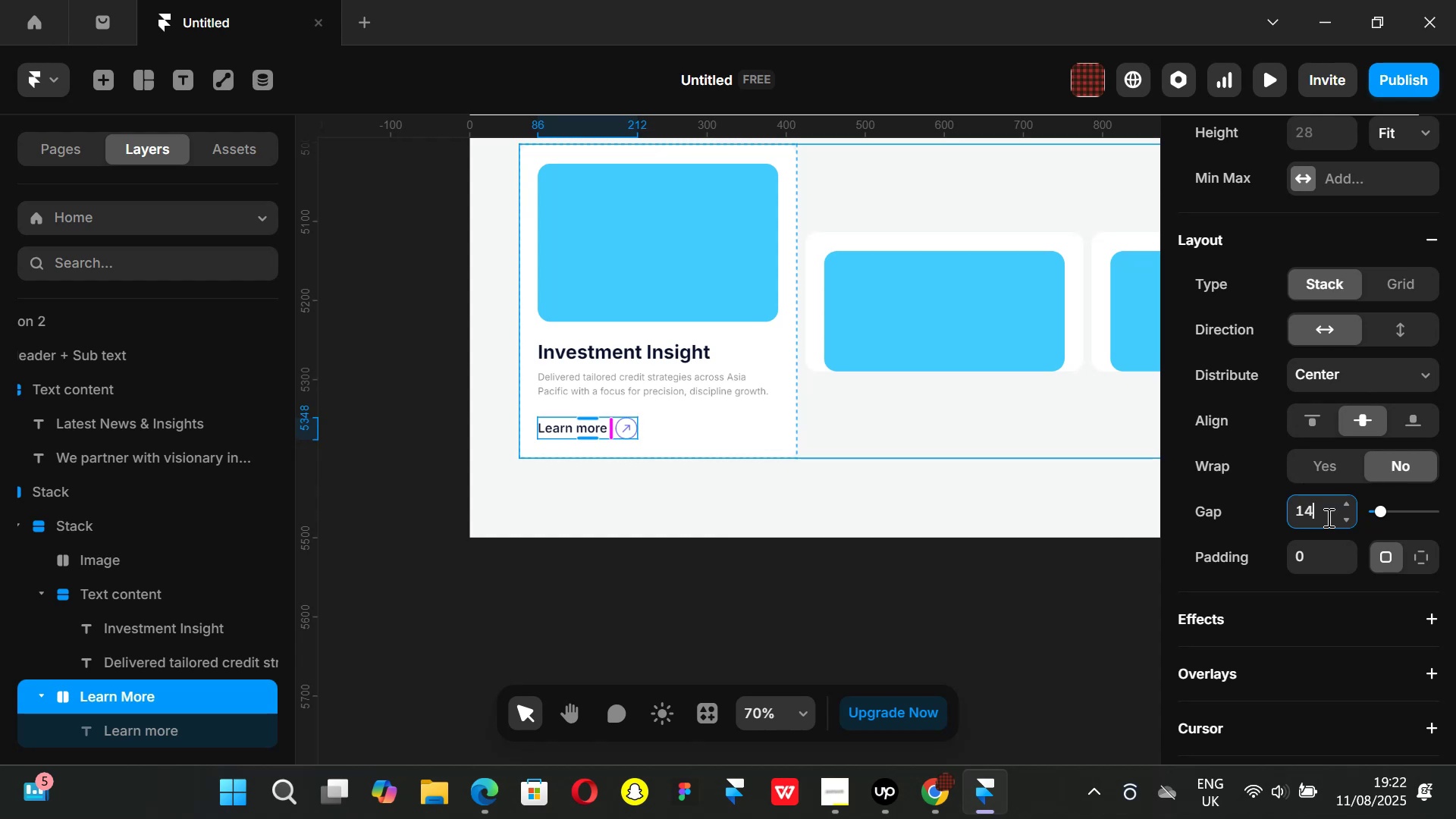 
key(Enter)
 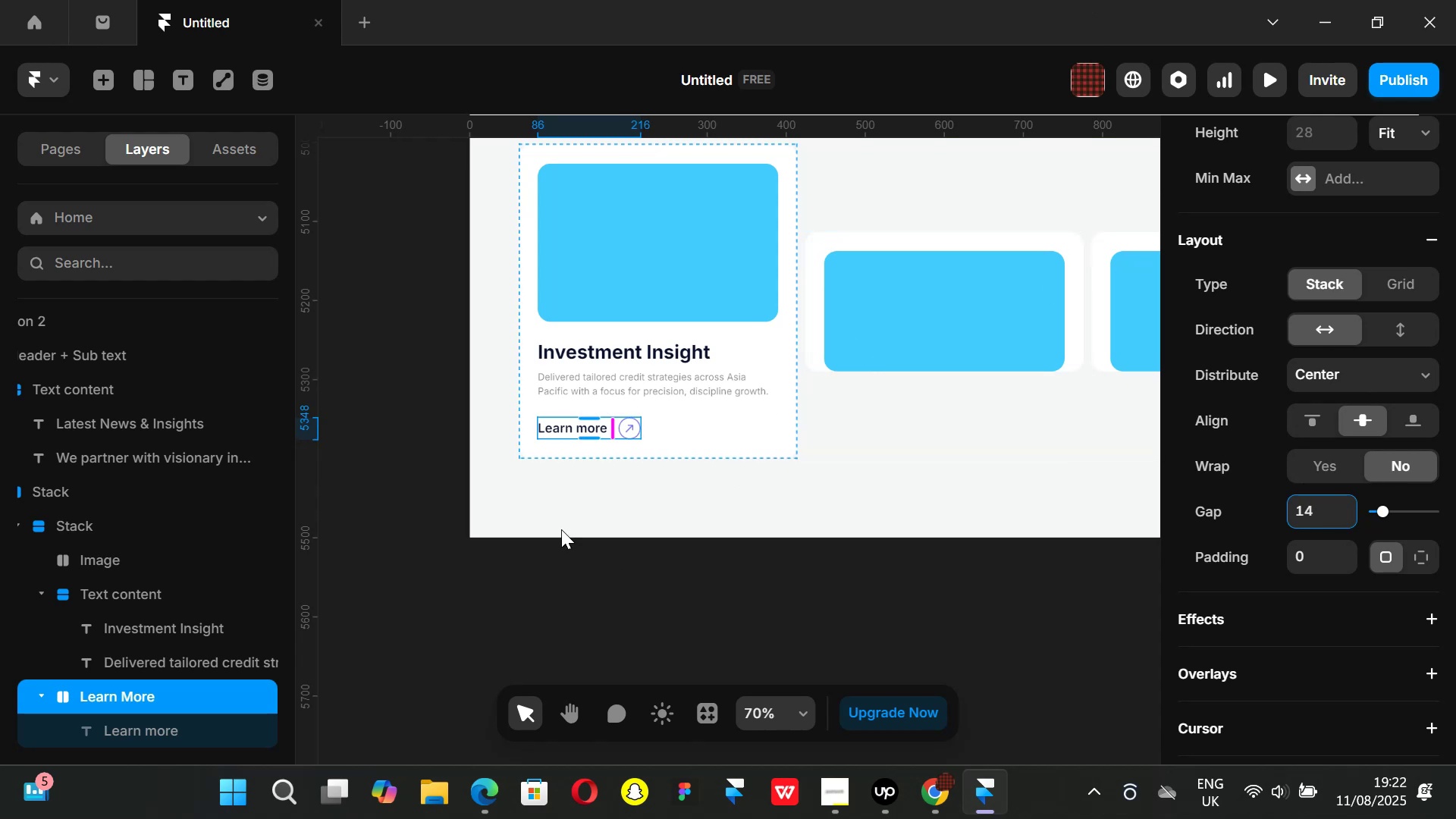 
left_click([571, 424])
 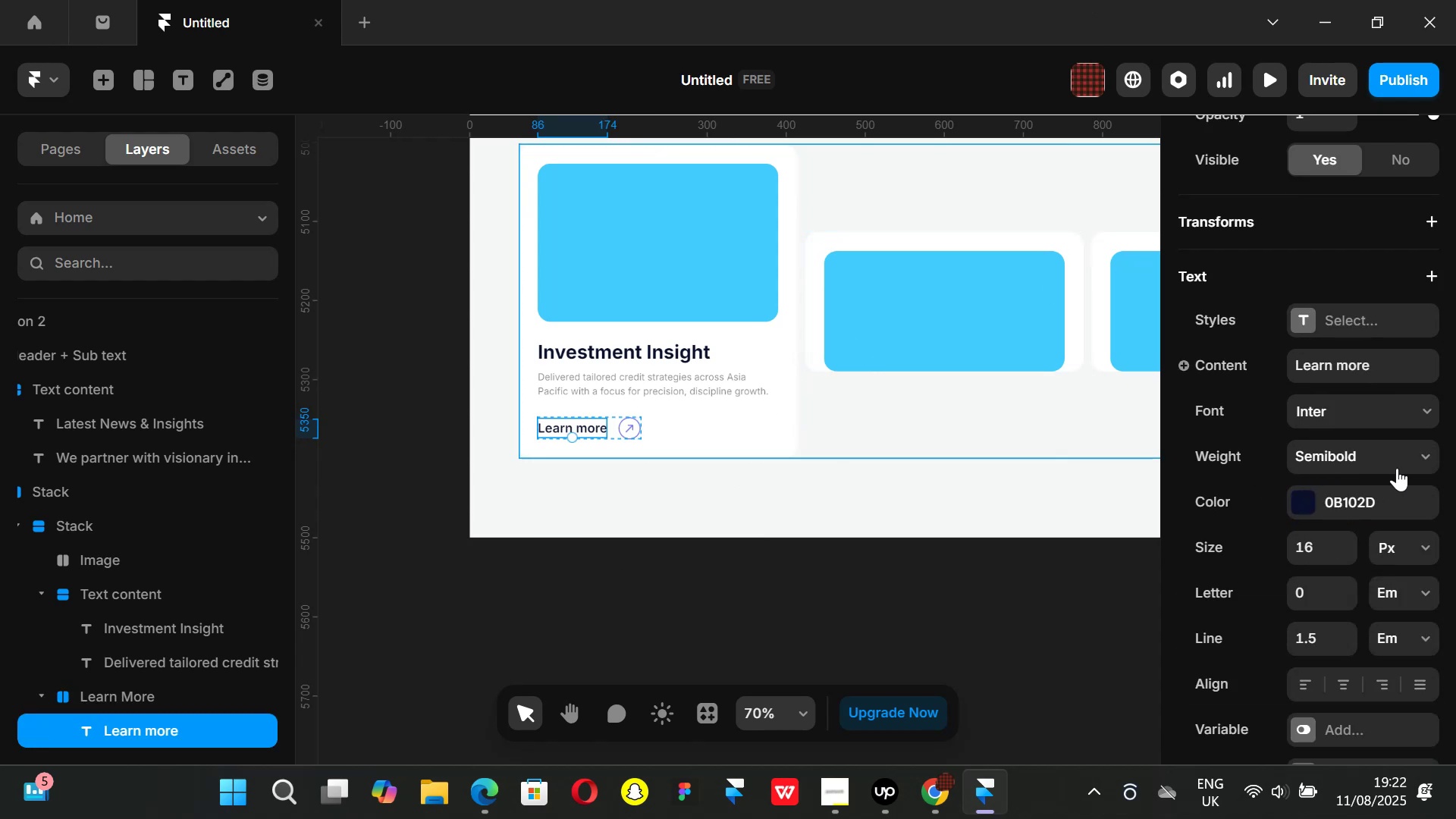 
left_click([1420, 459])
 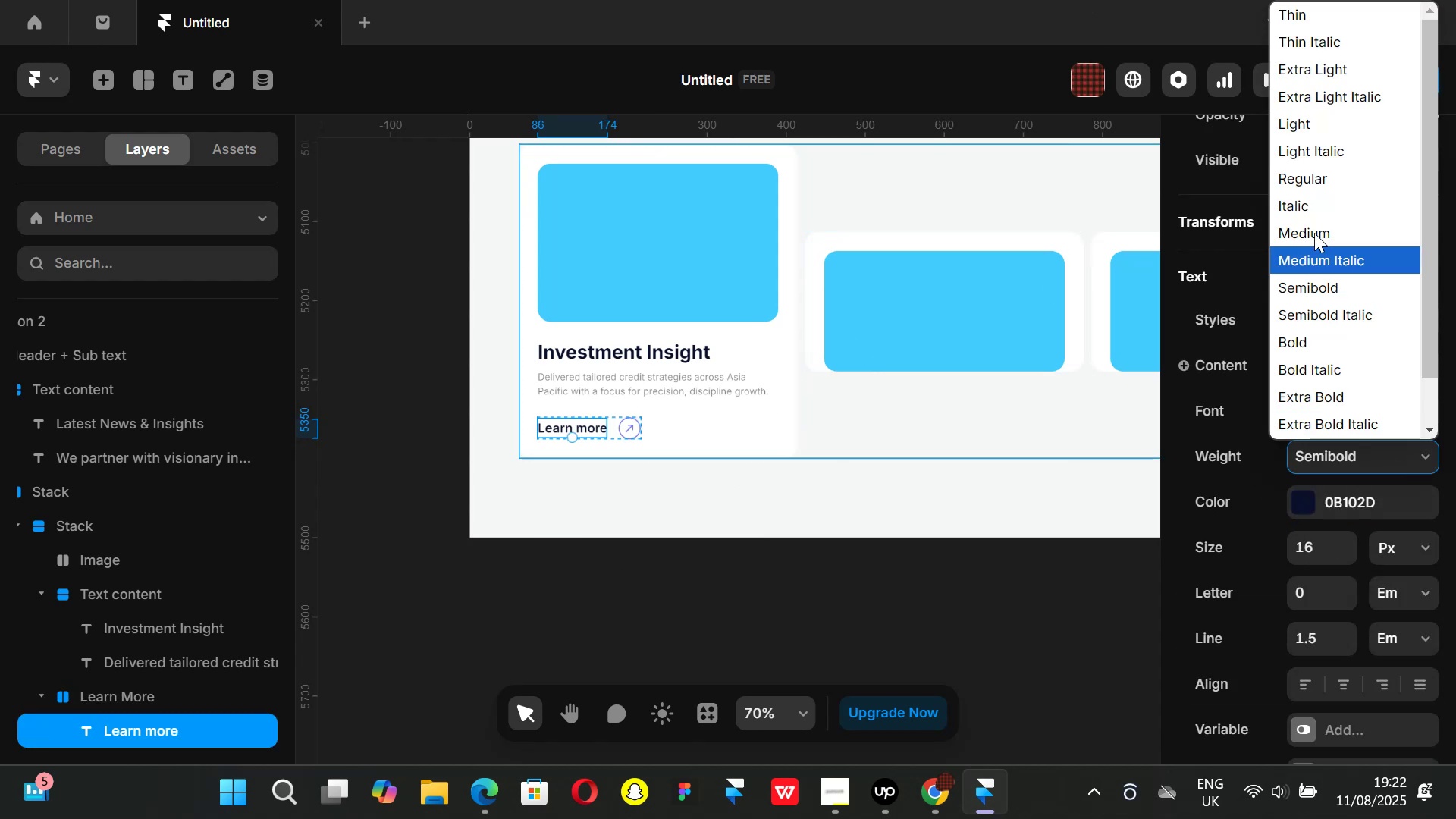 
left_click([1310, 228])
 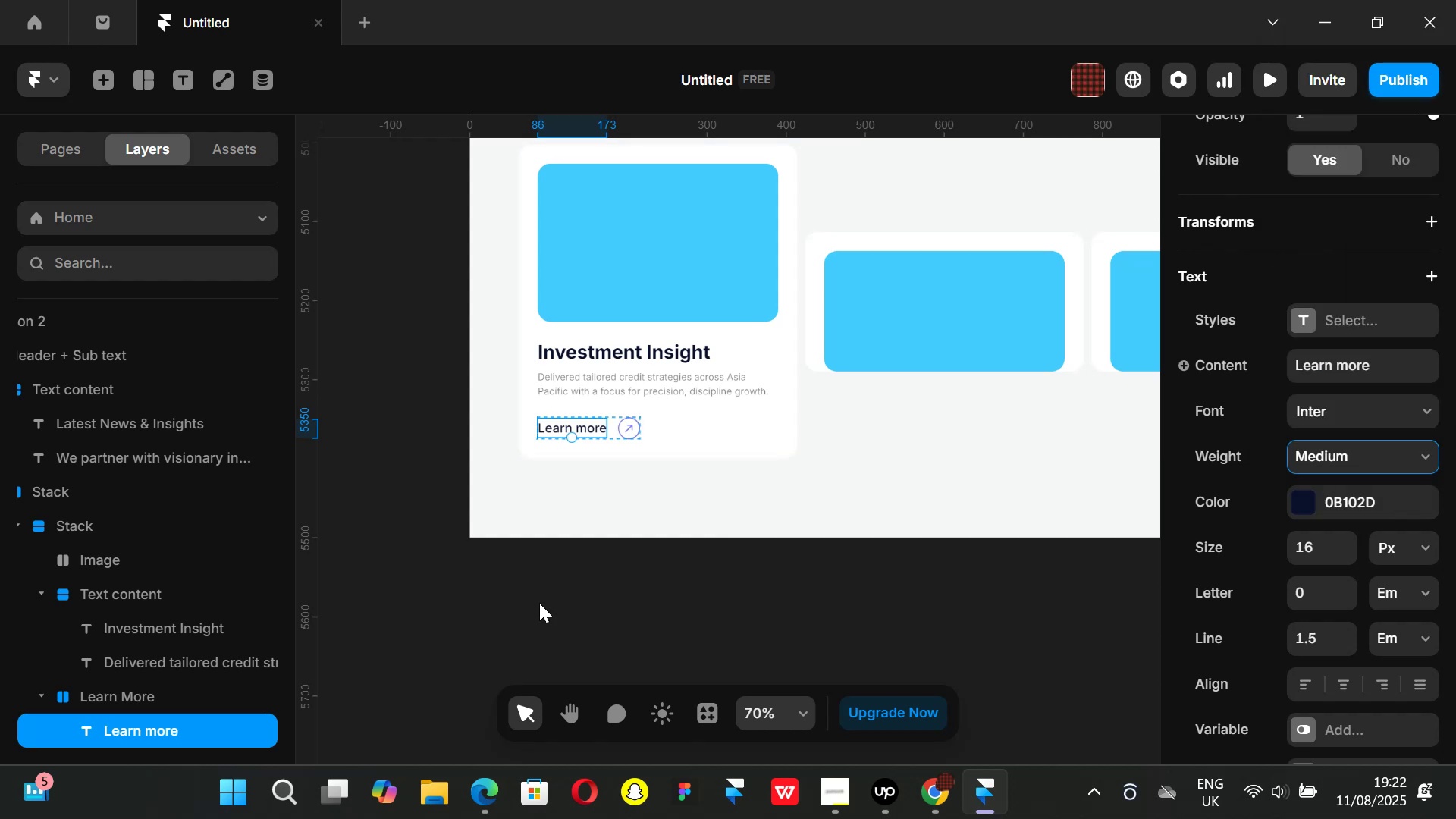 
left_click([539, 603])
 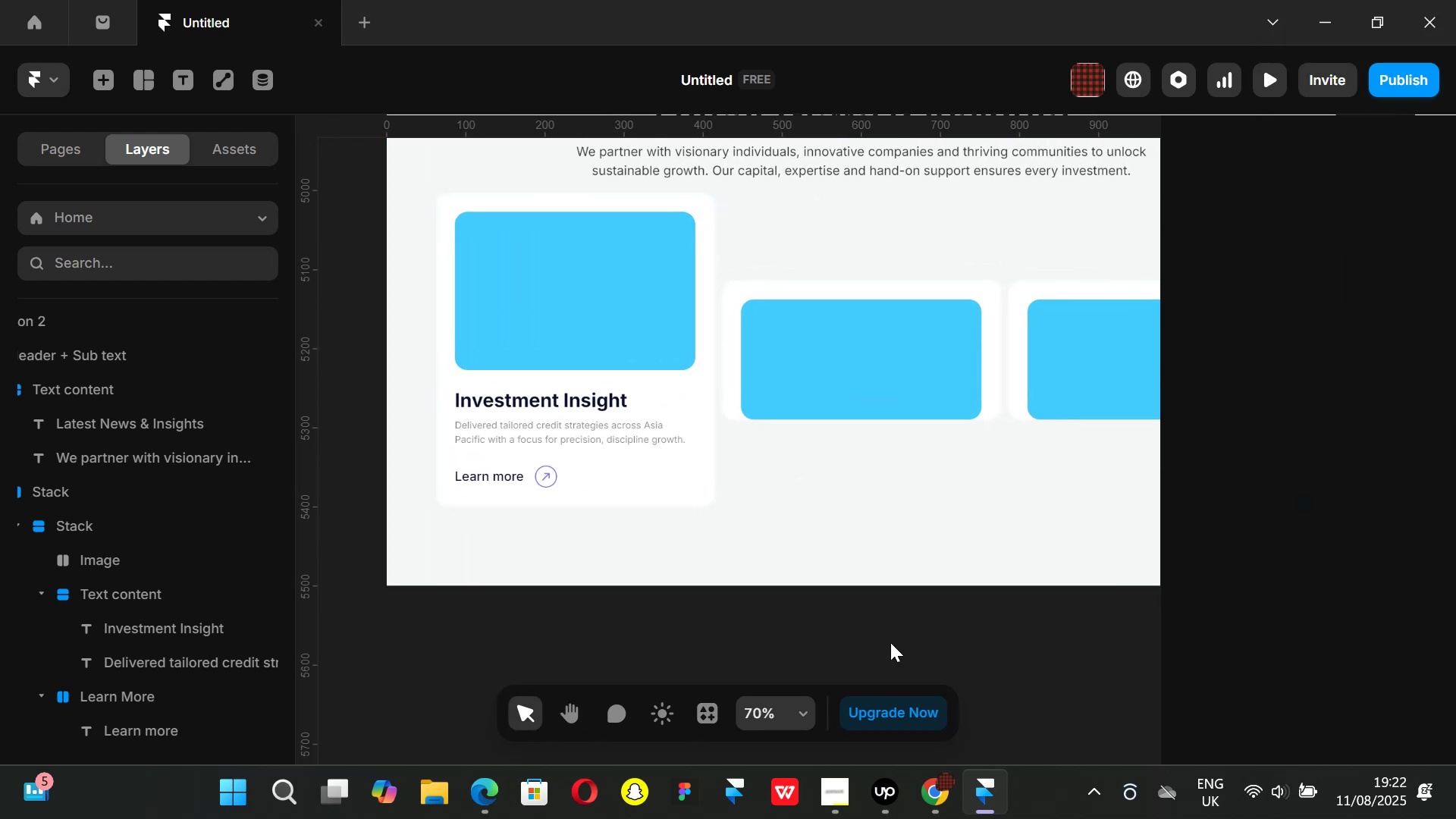 
left_click([933, 809])
 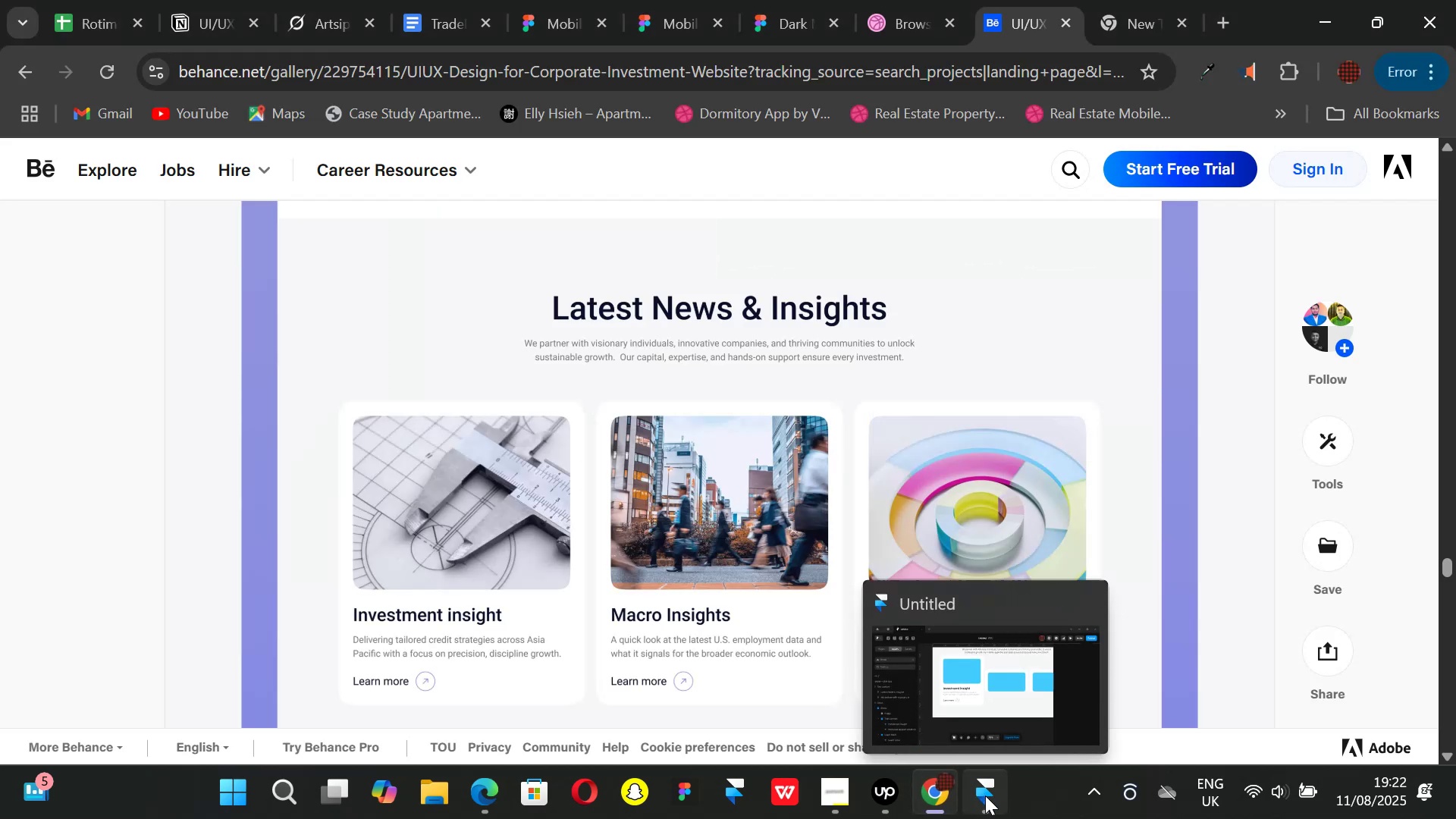 
left_click([985, 795])
 